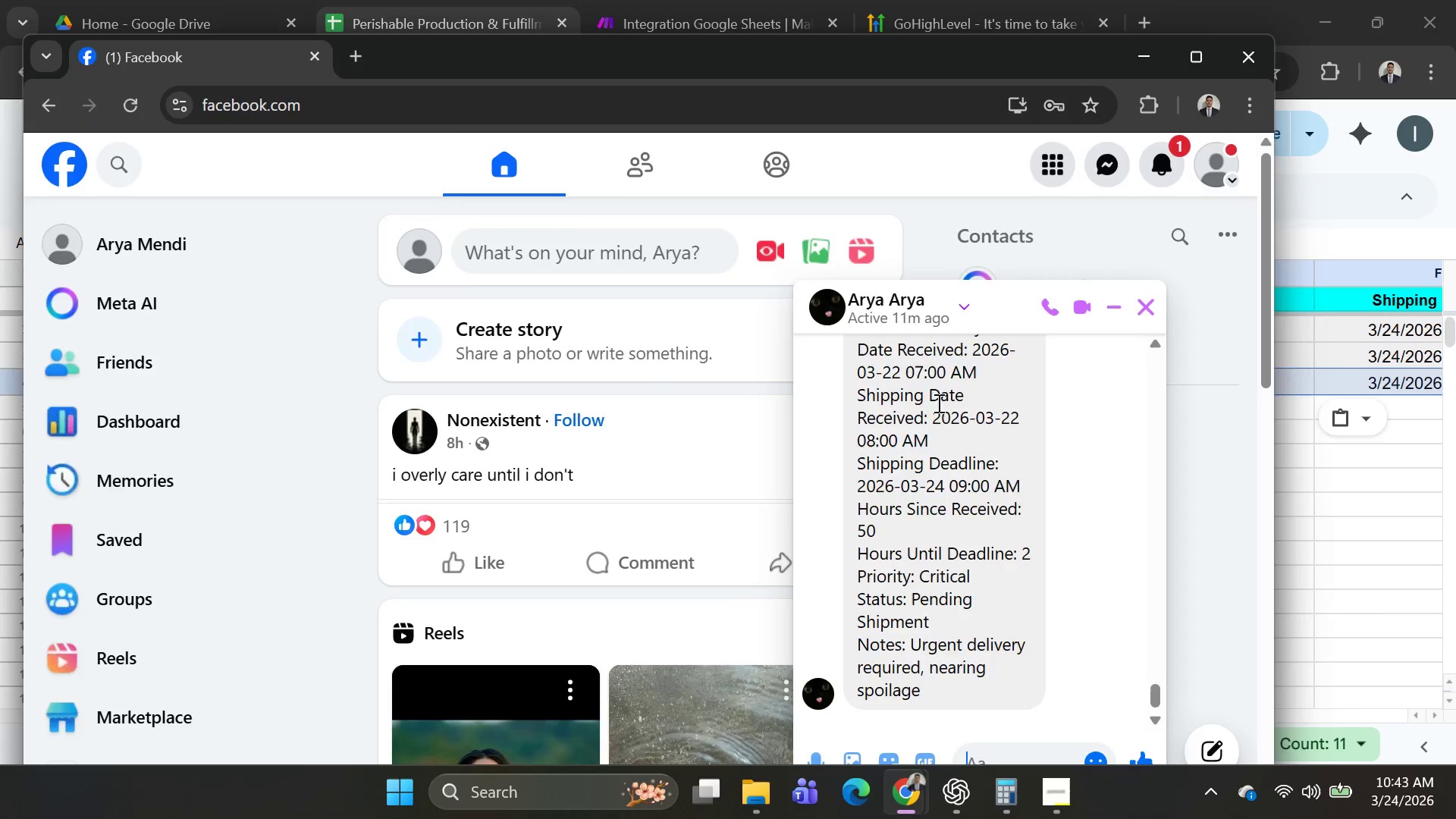 
key(Alt+AltLeft)
 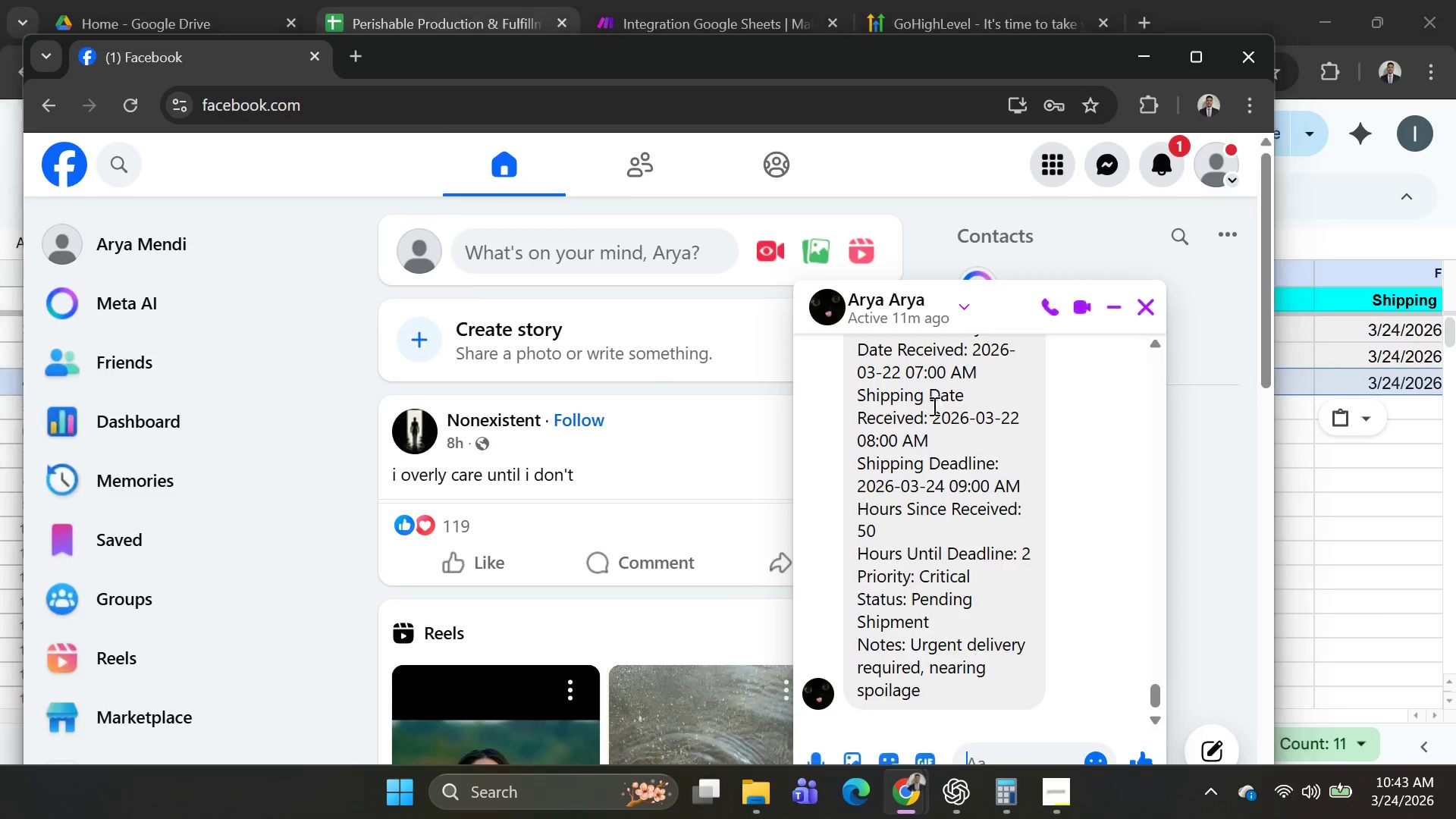 
key(Alt+Tab)
 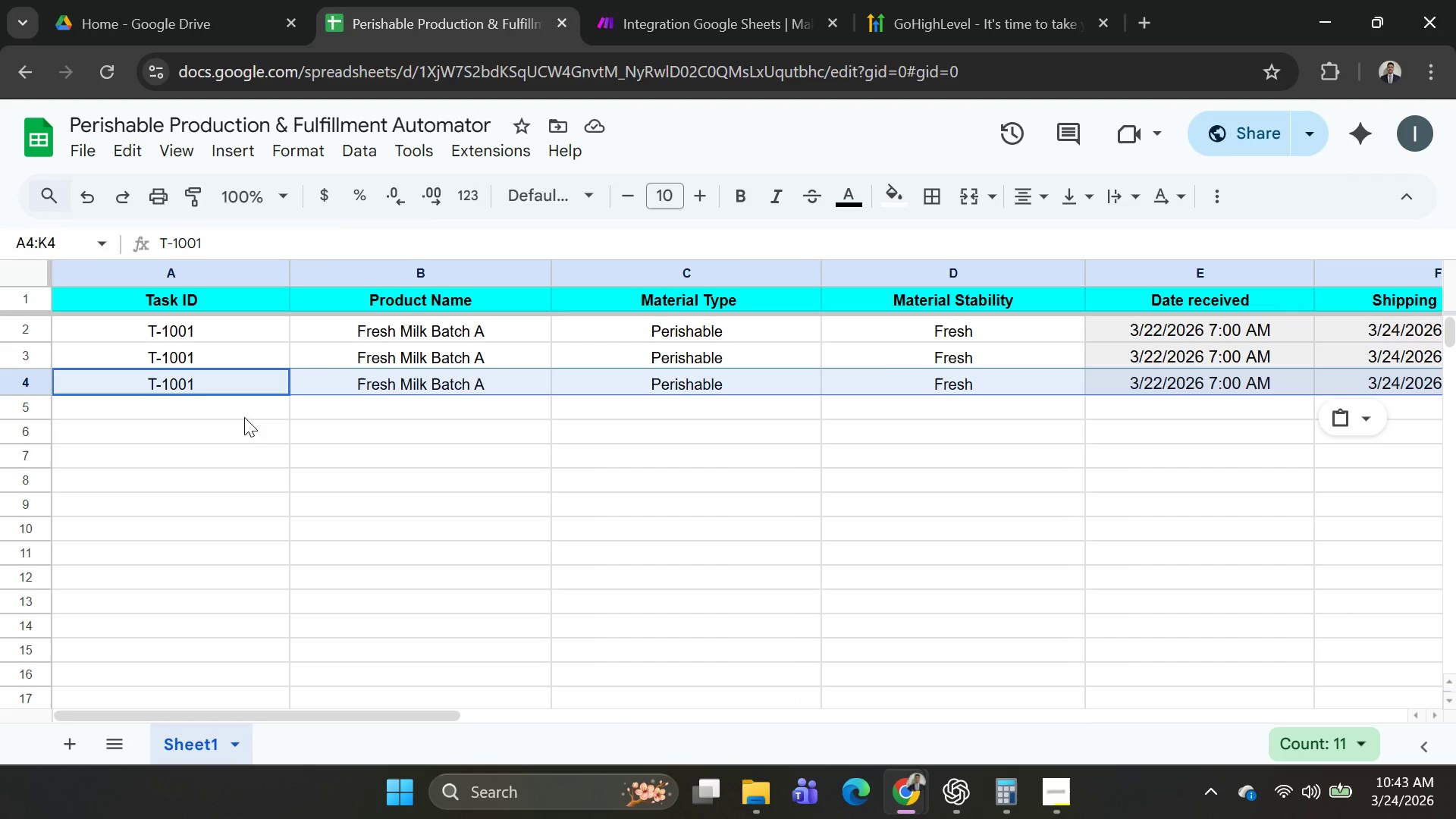 
left_click([221, 415])
 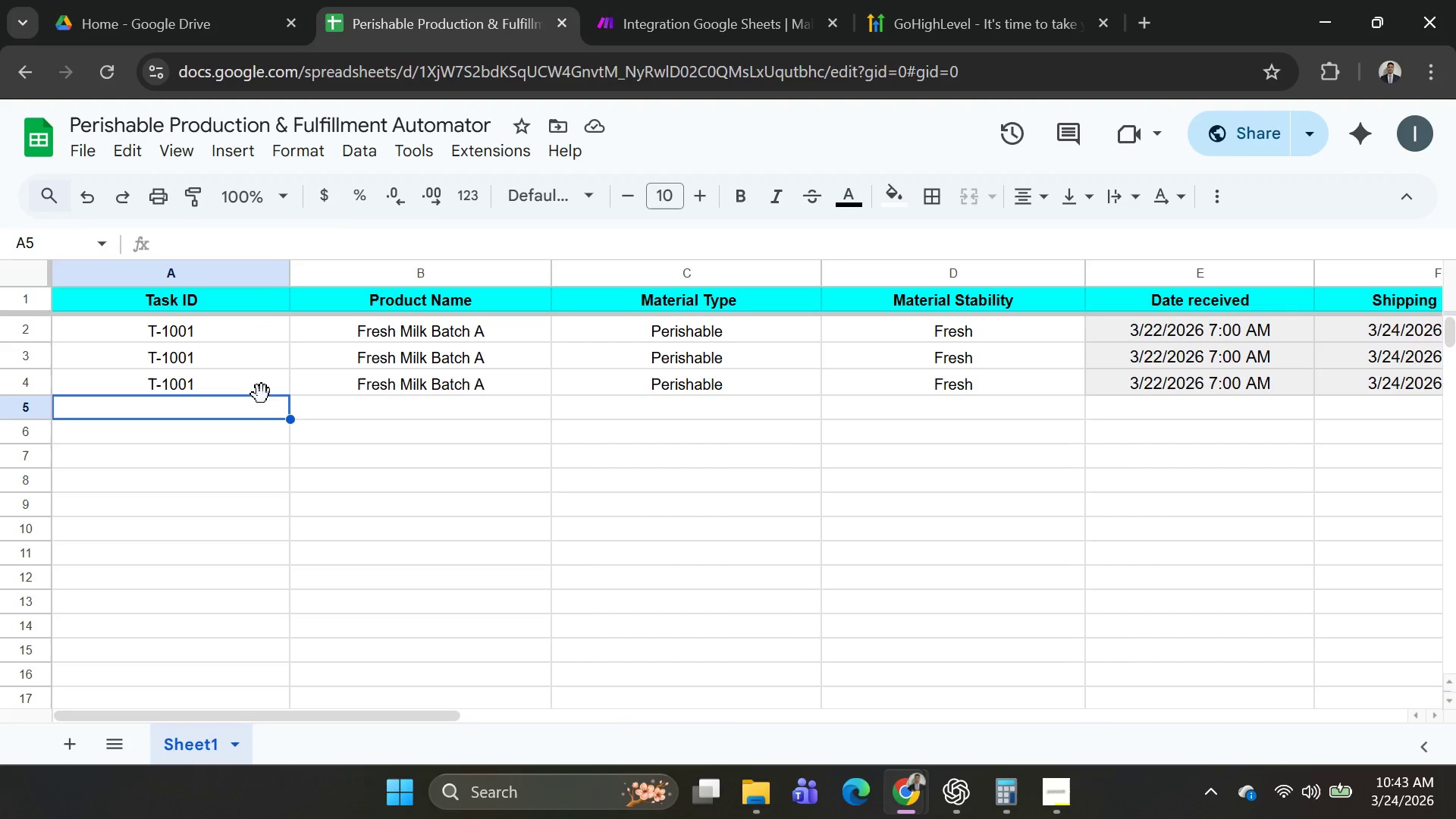 
left_click([255, 384])
 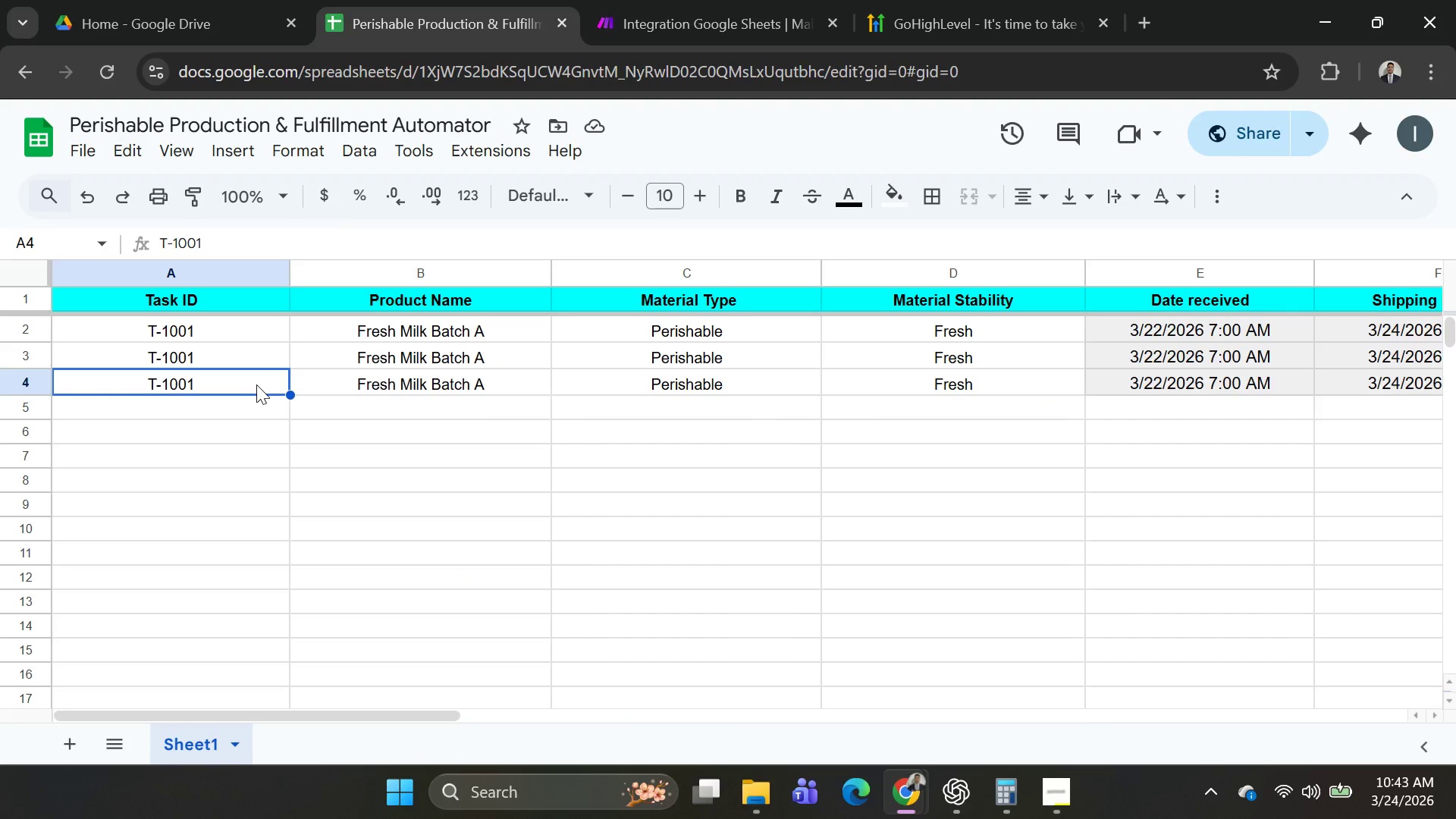 
hold_key(key=ControlLeft, duration=0.44)
 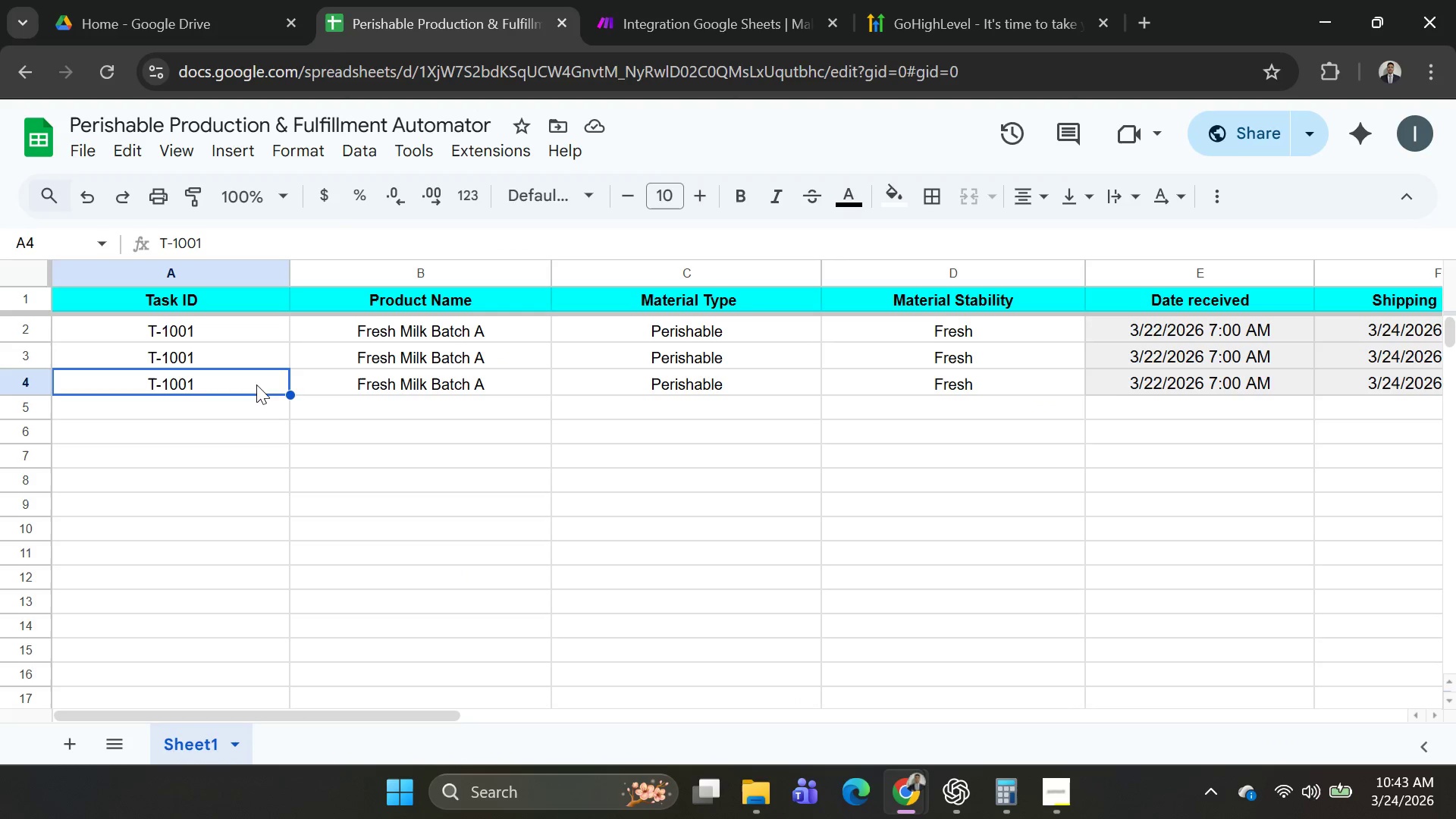 
hold_key(key=ControlLeft, duration=0.45)
 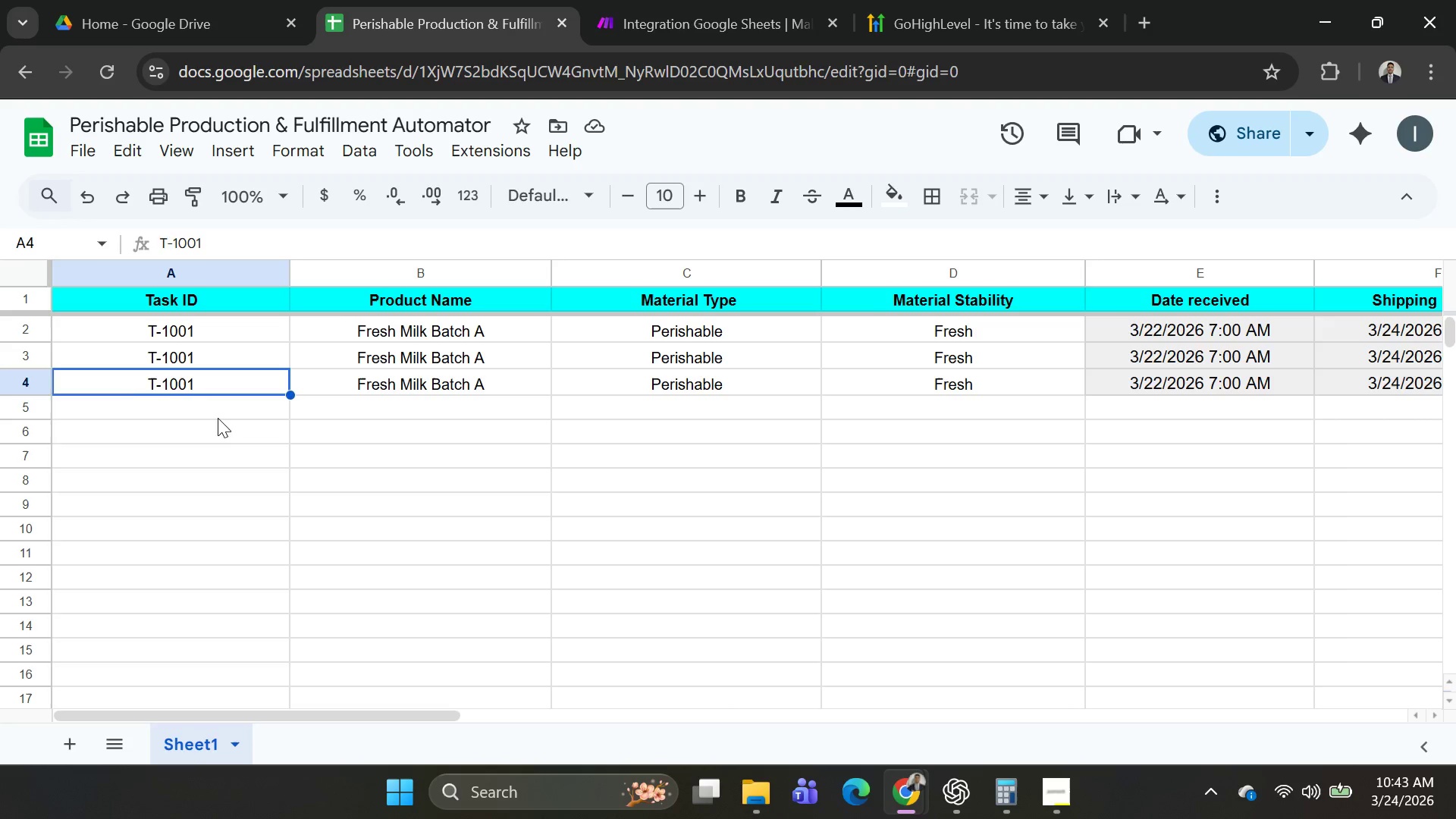 
left_click([218, 418])
 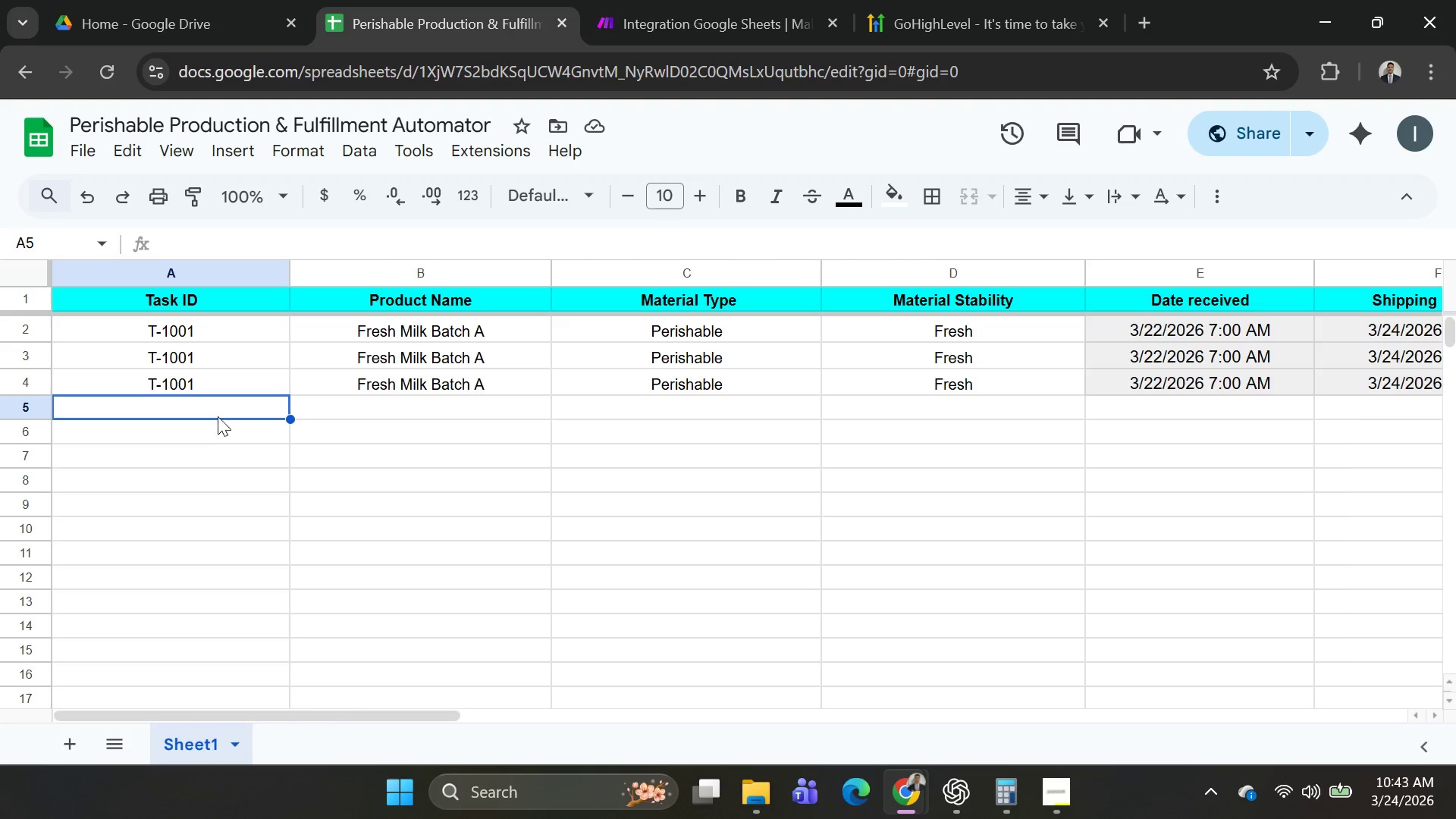 
key(Control+V)
 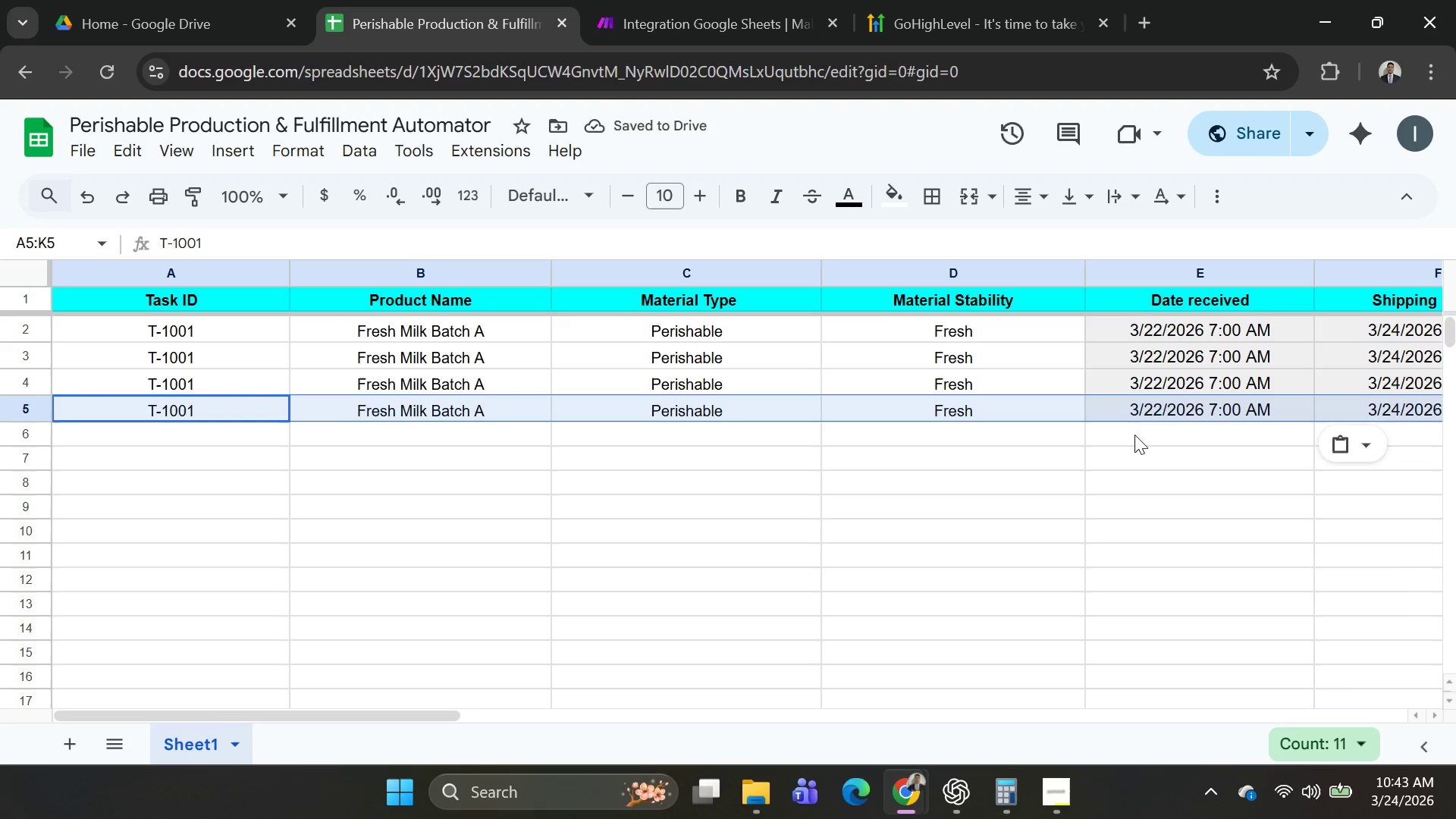 
key(ArrowRight)
 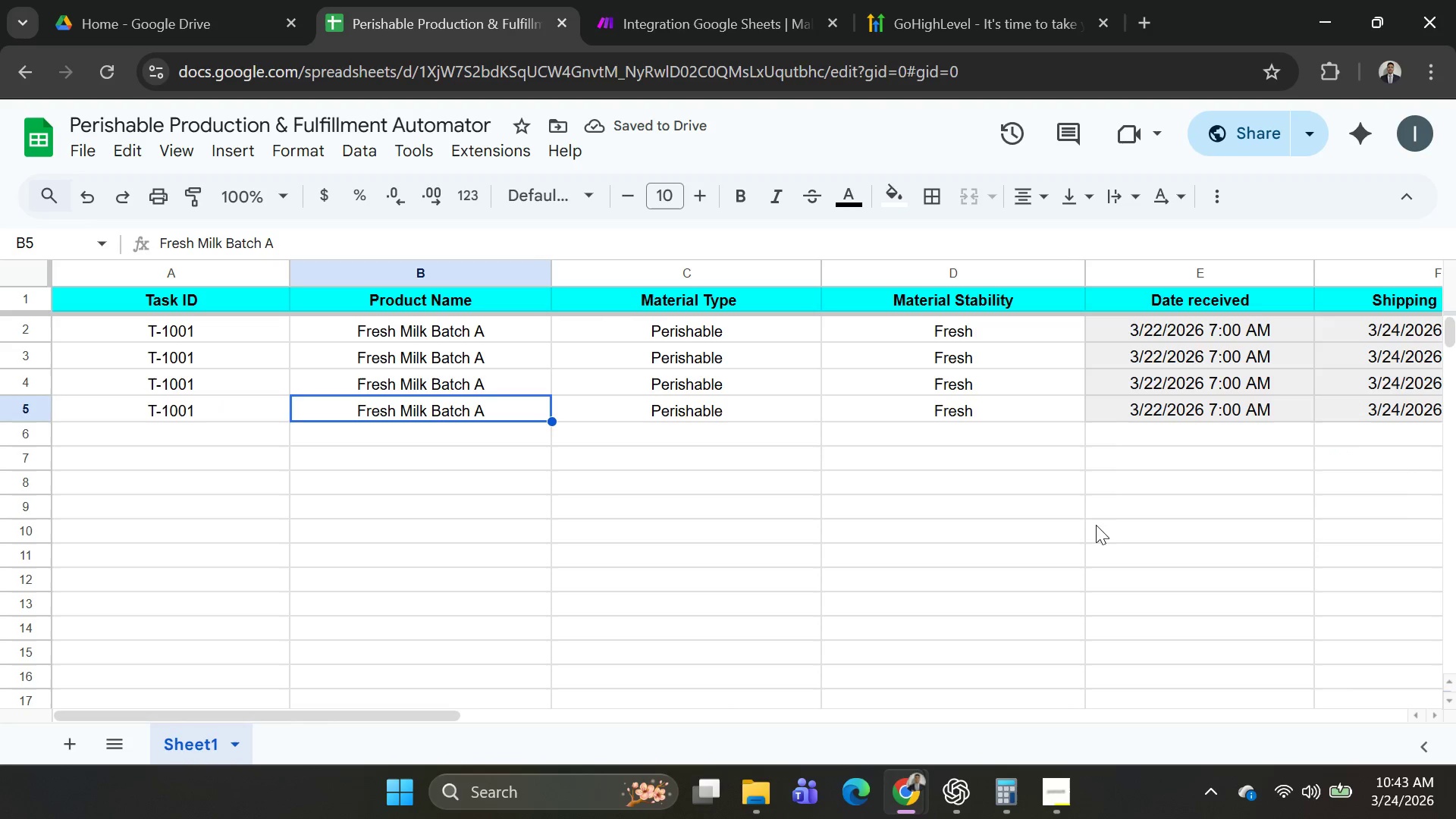 
key(ArrowRight)
 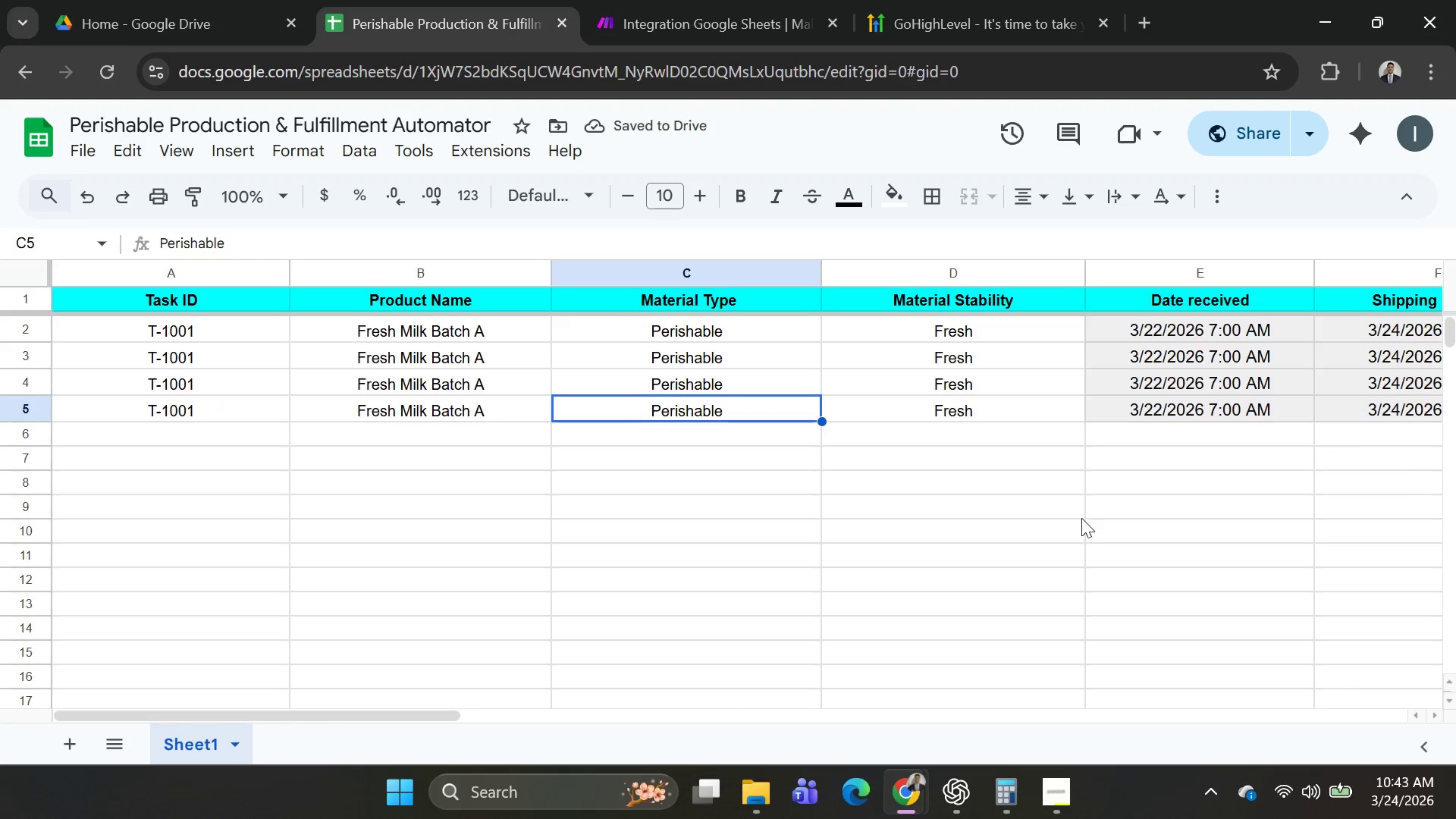 
key(ArrowRight)
 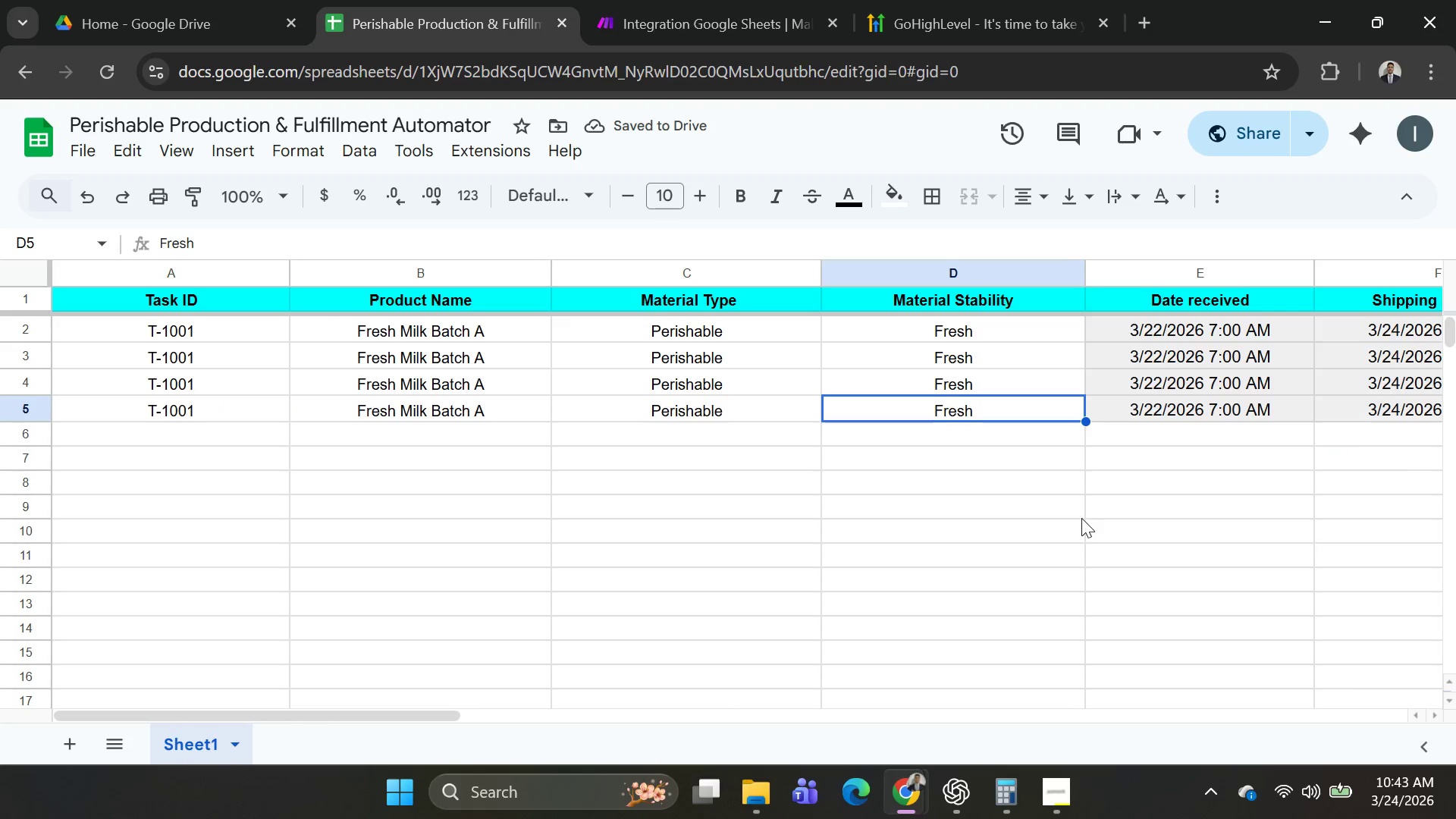 
key(ArrowRight)
 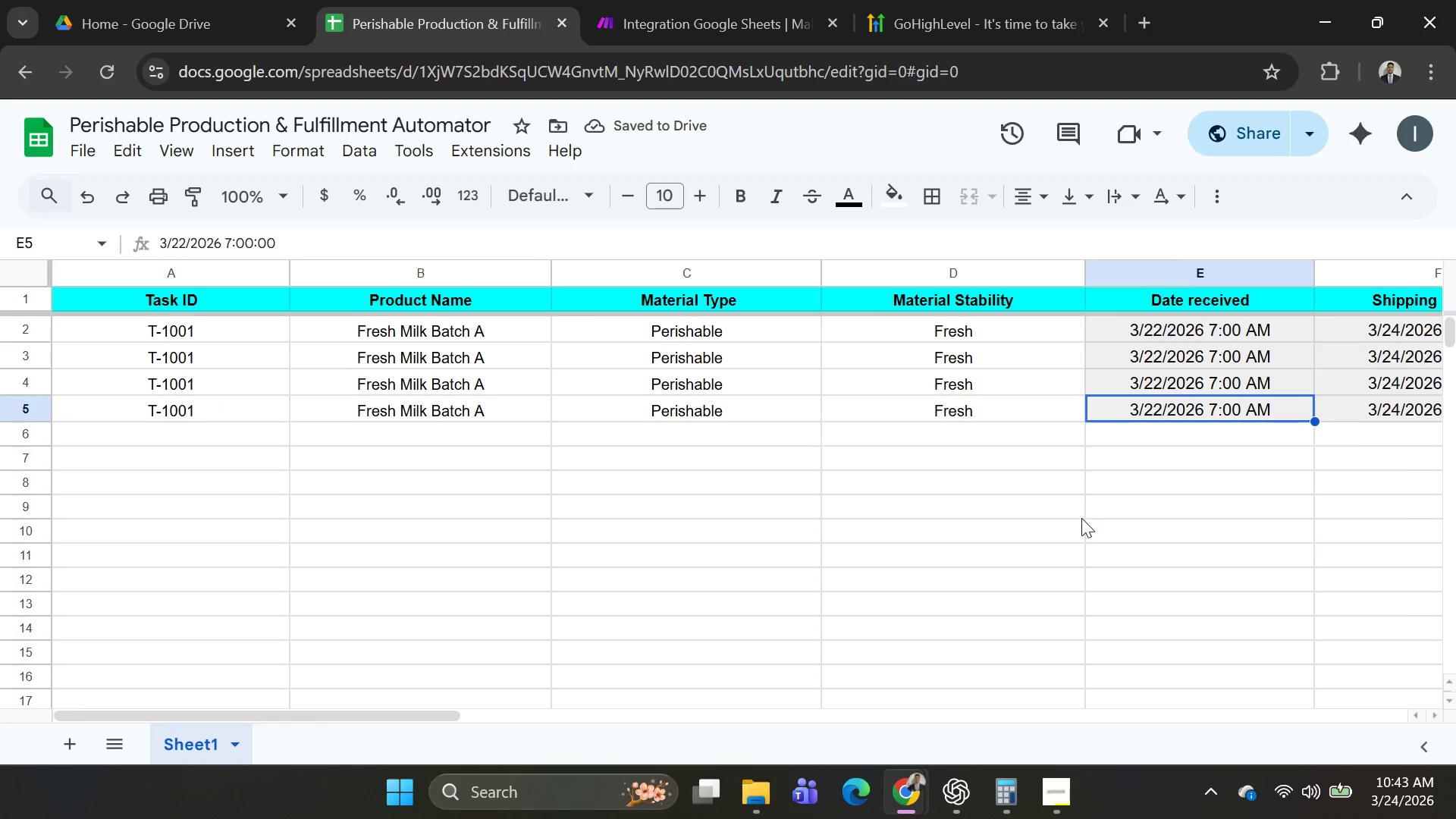 
key(ArrowRight)
 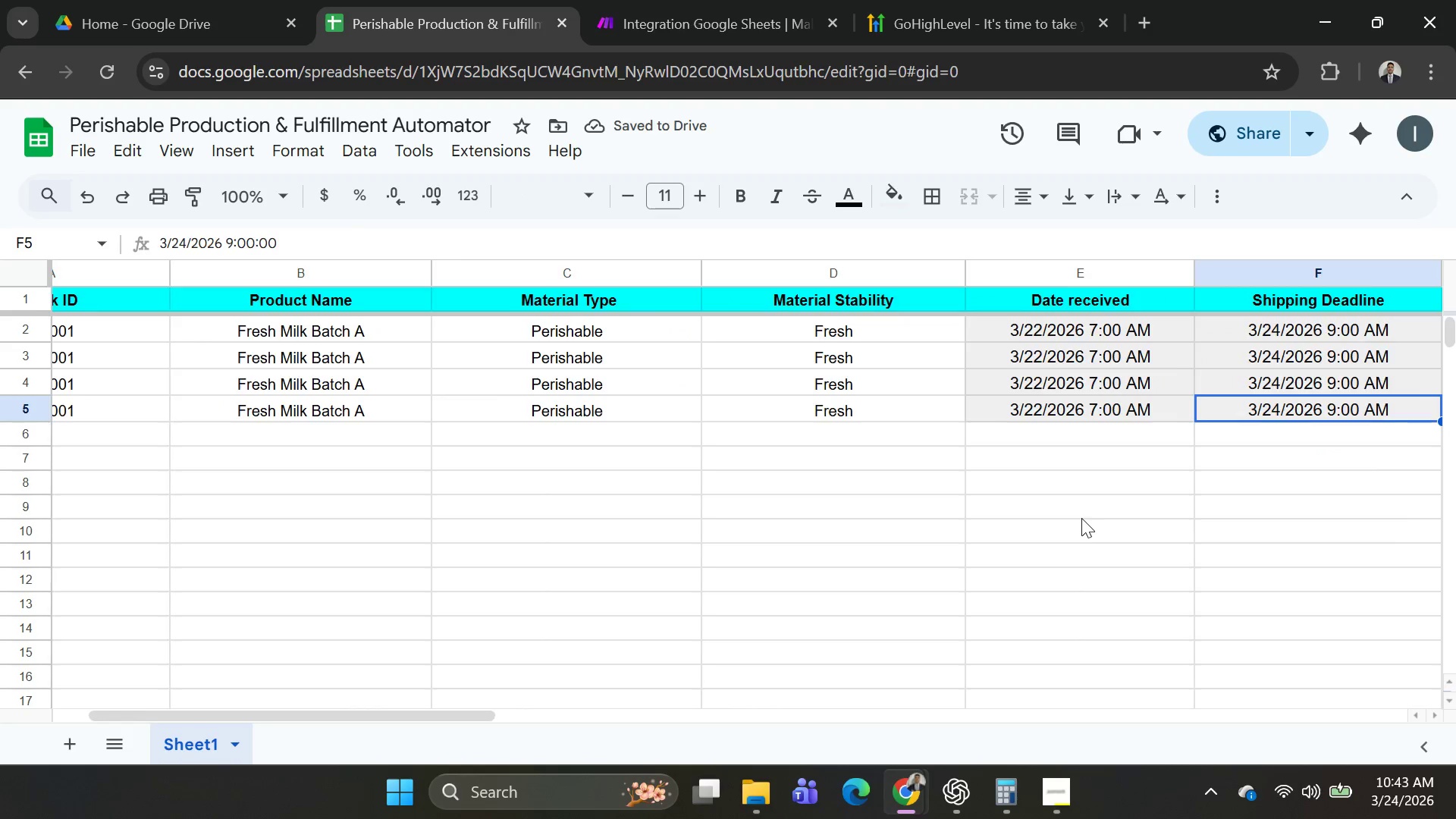 
key(ArrowRight)
 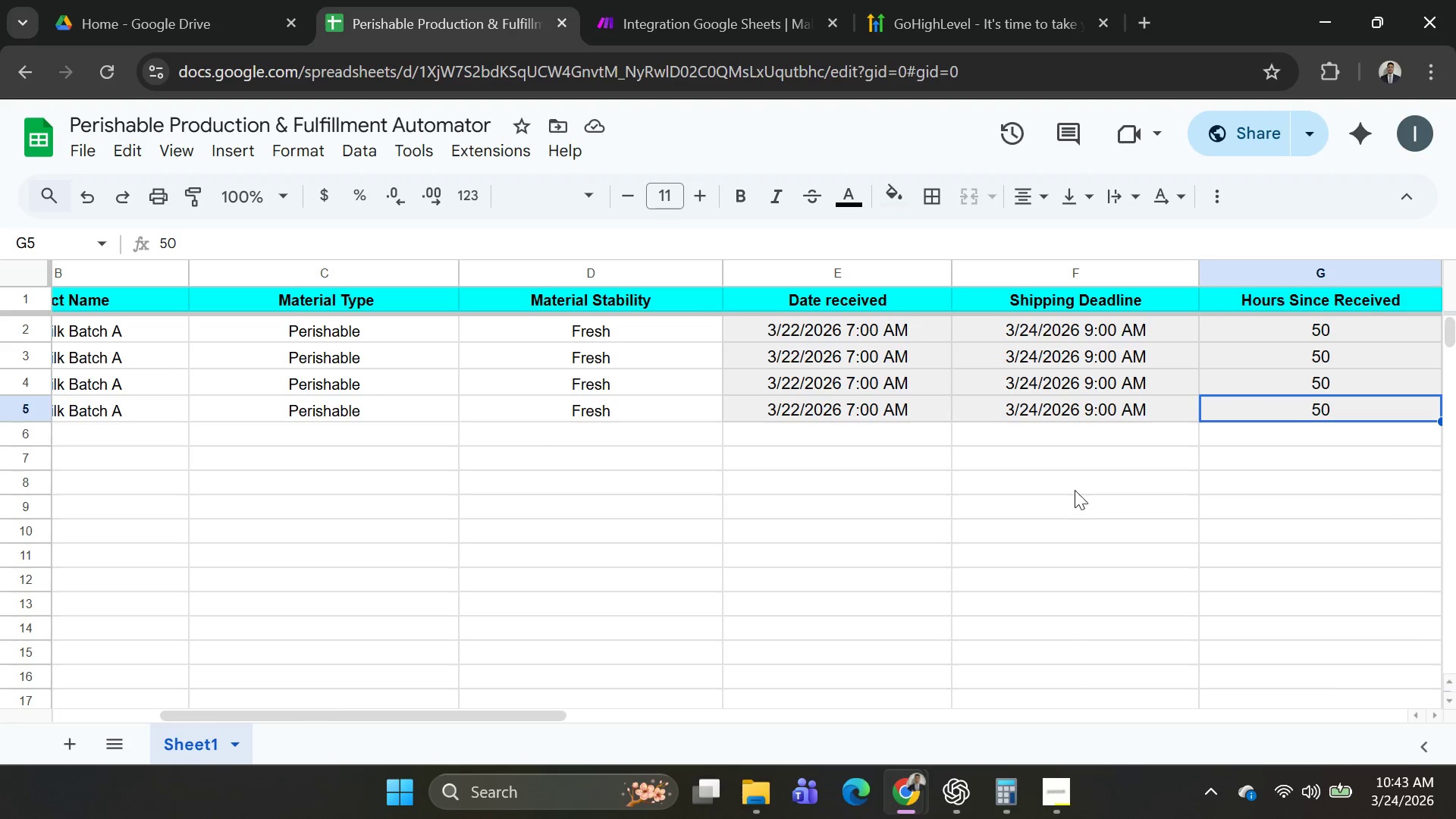 
key(ArrowRight)
 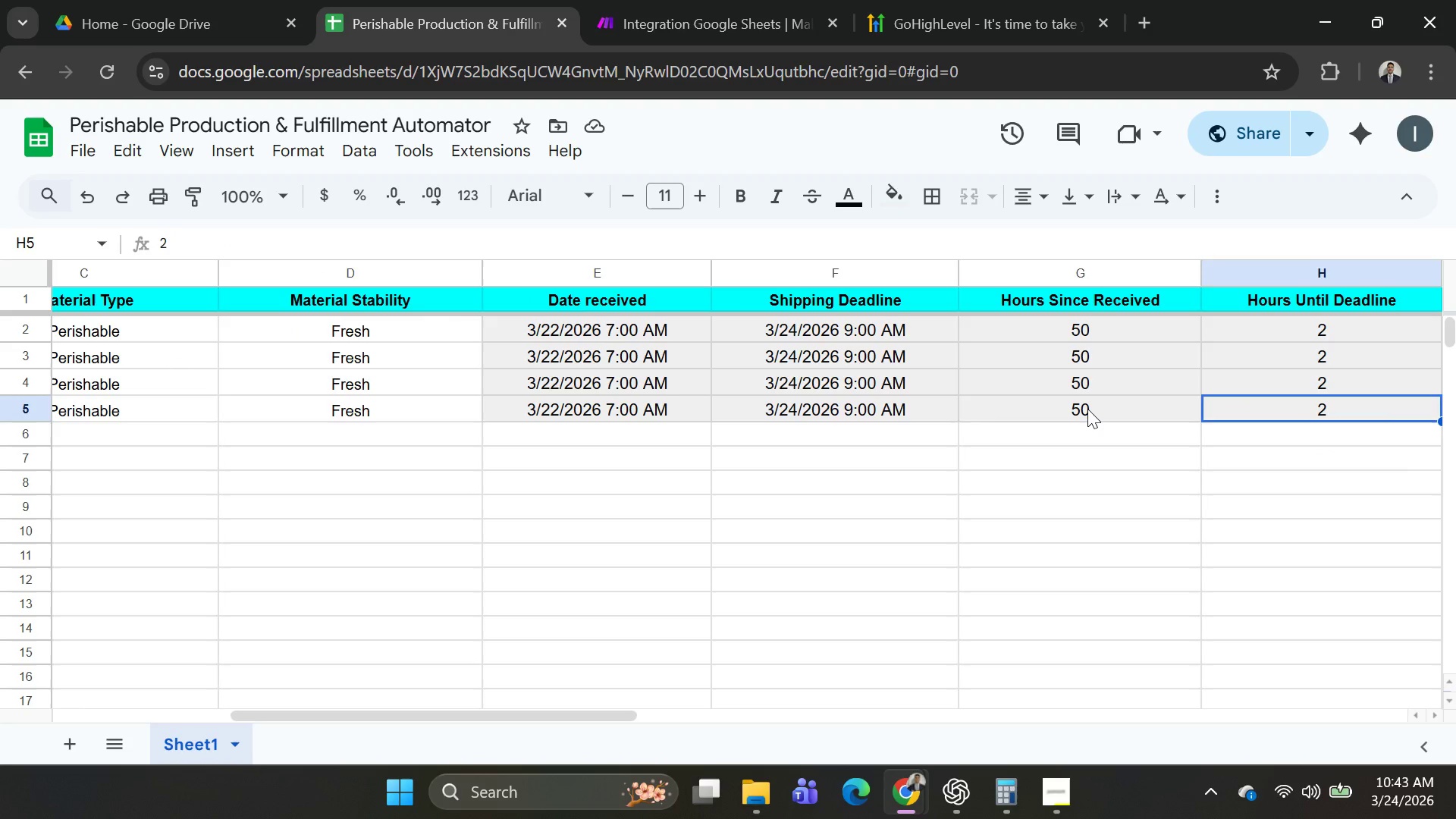 
left_click([1087, 409])
 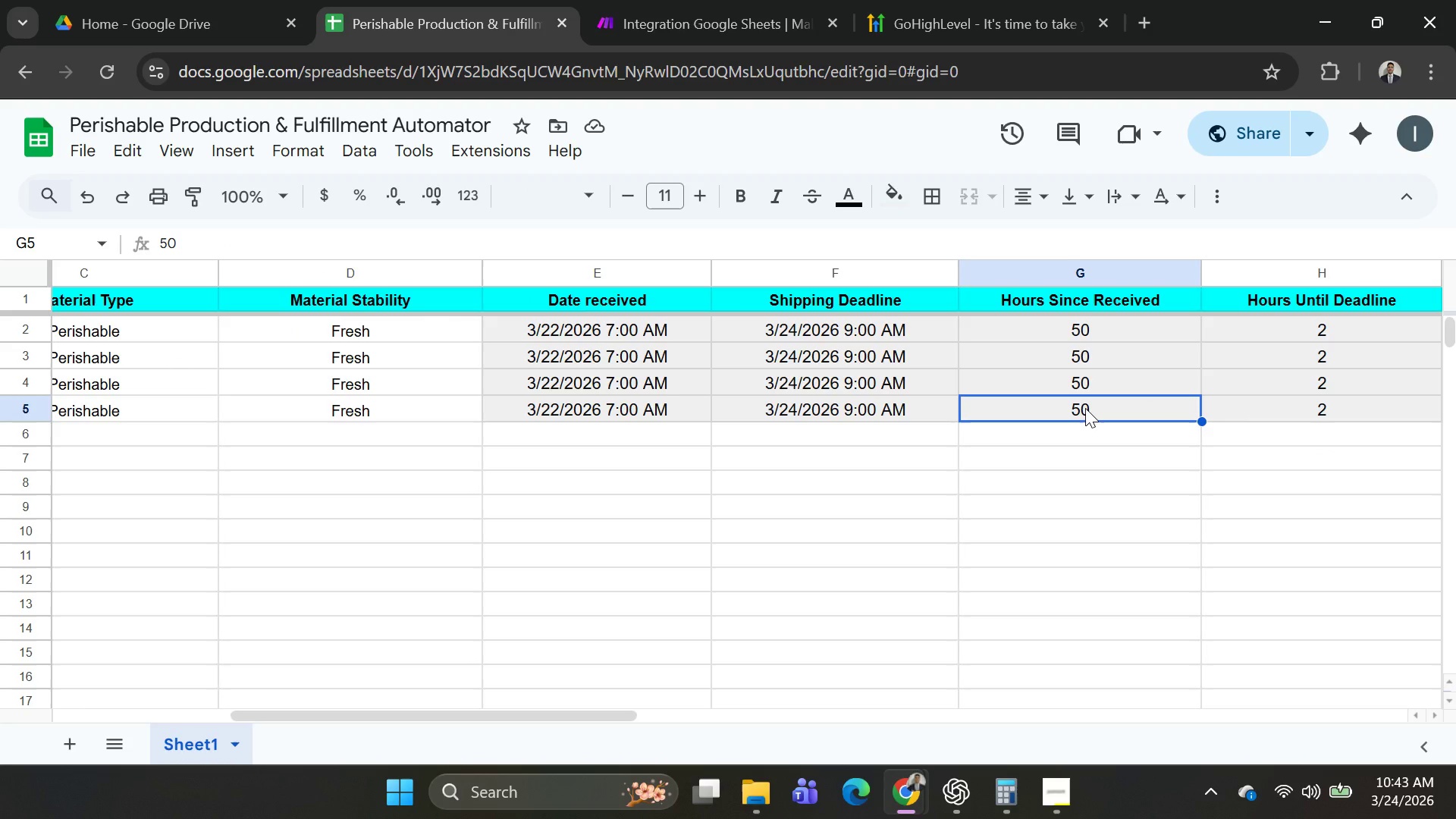 
wait(5.61)
 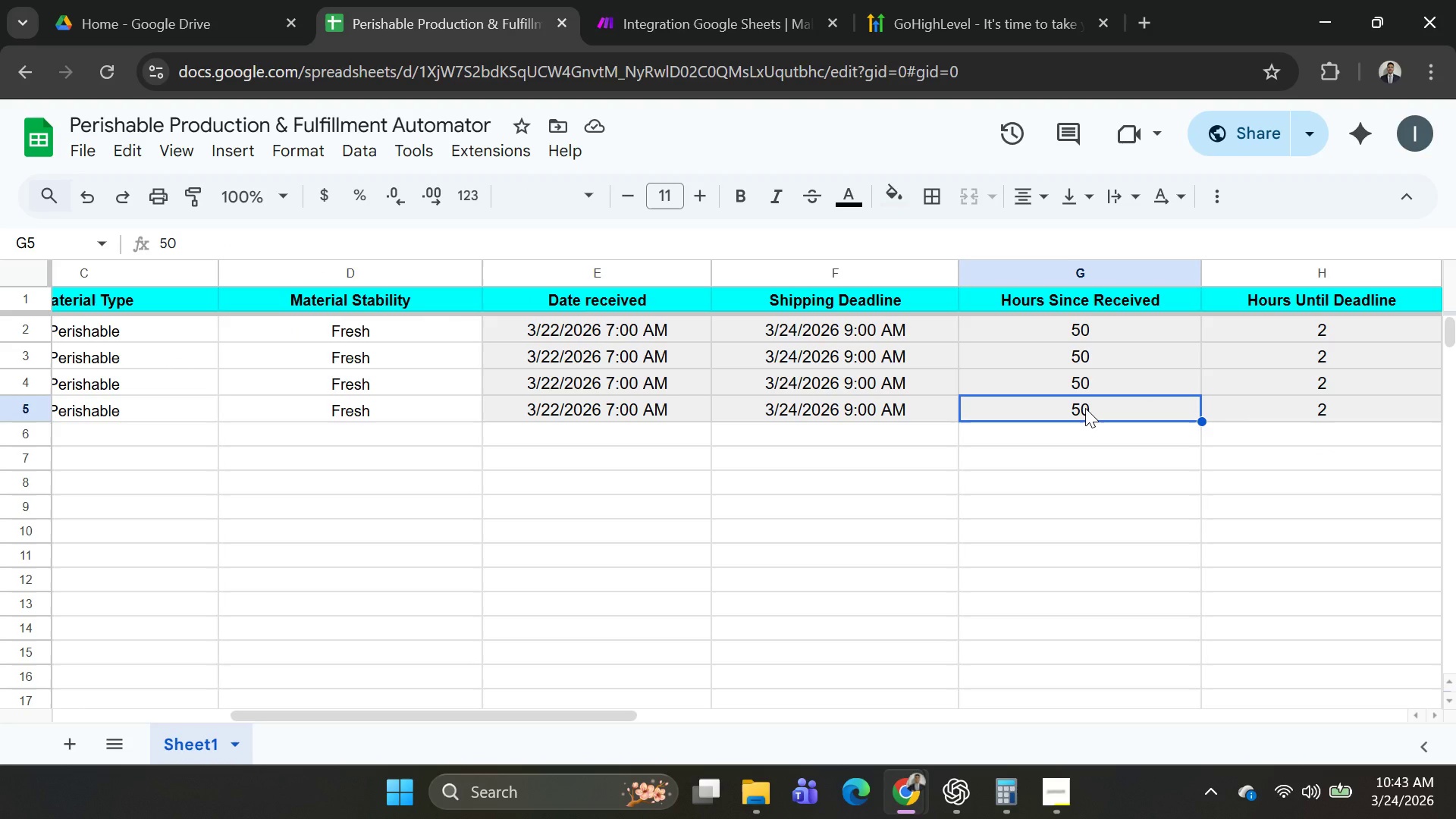 
key(Backspace)
 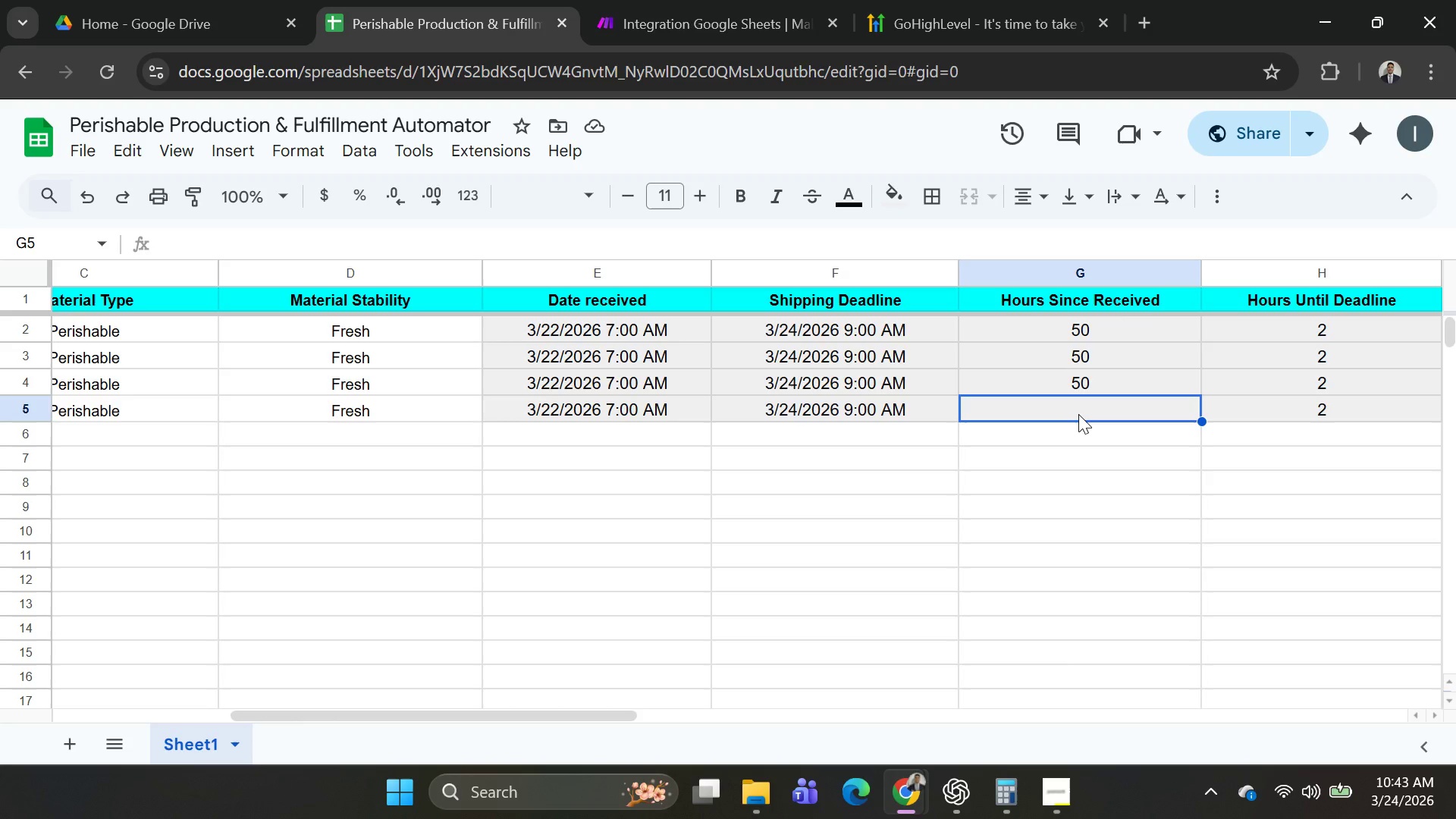 
wait(7.17)
 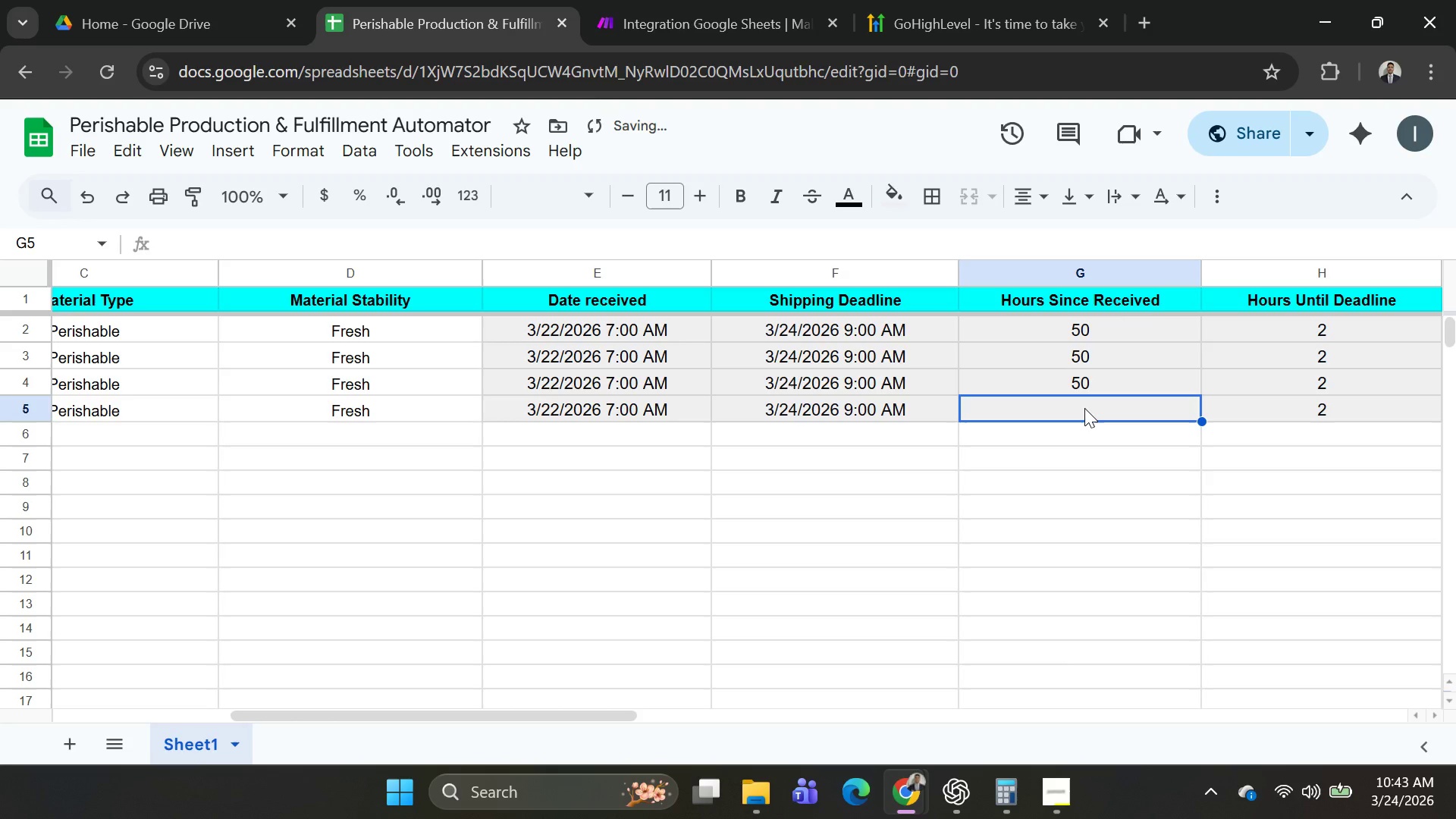 
type(24)
 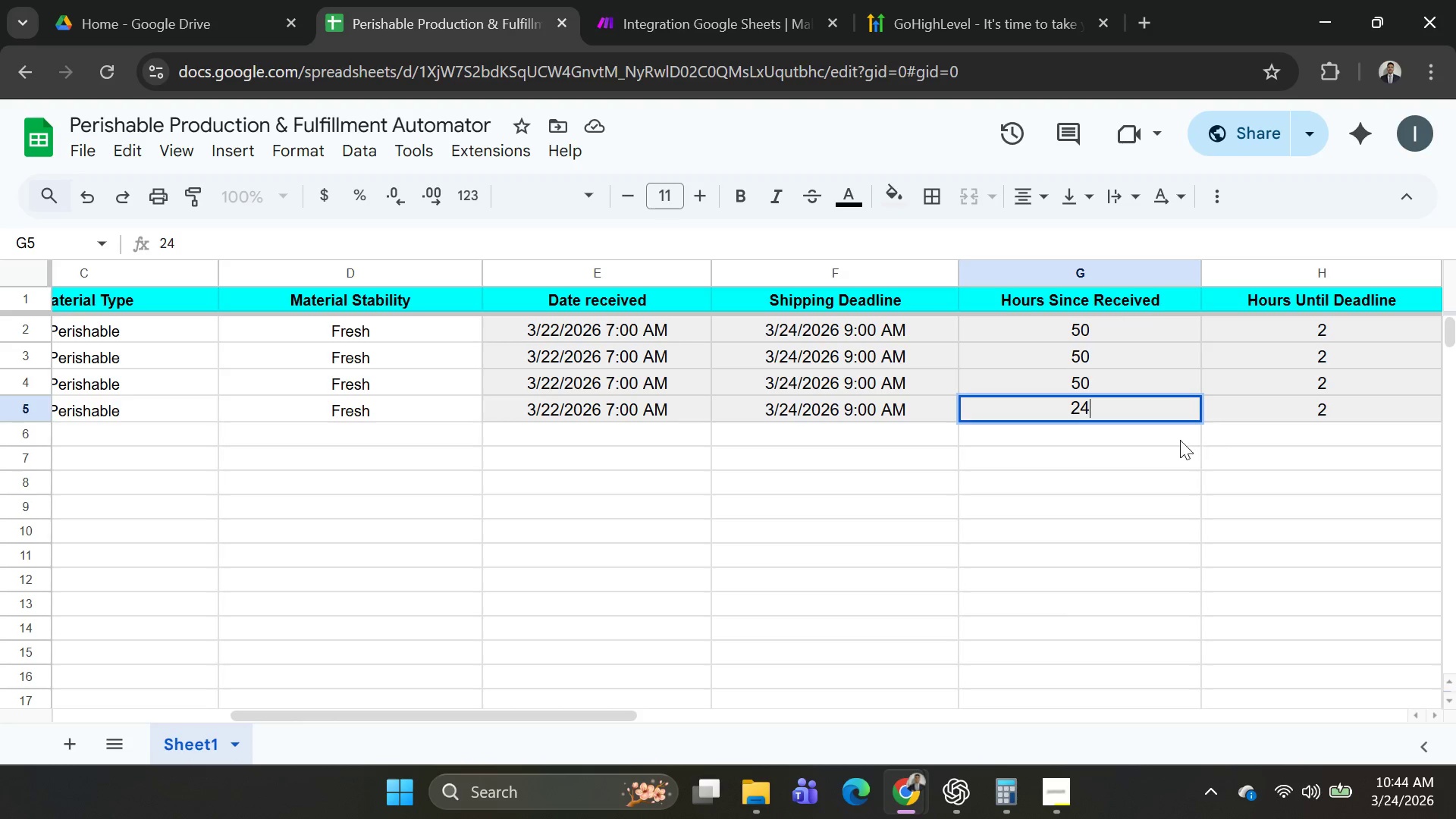 
key(Backspace)
 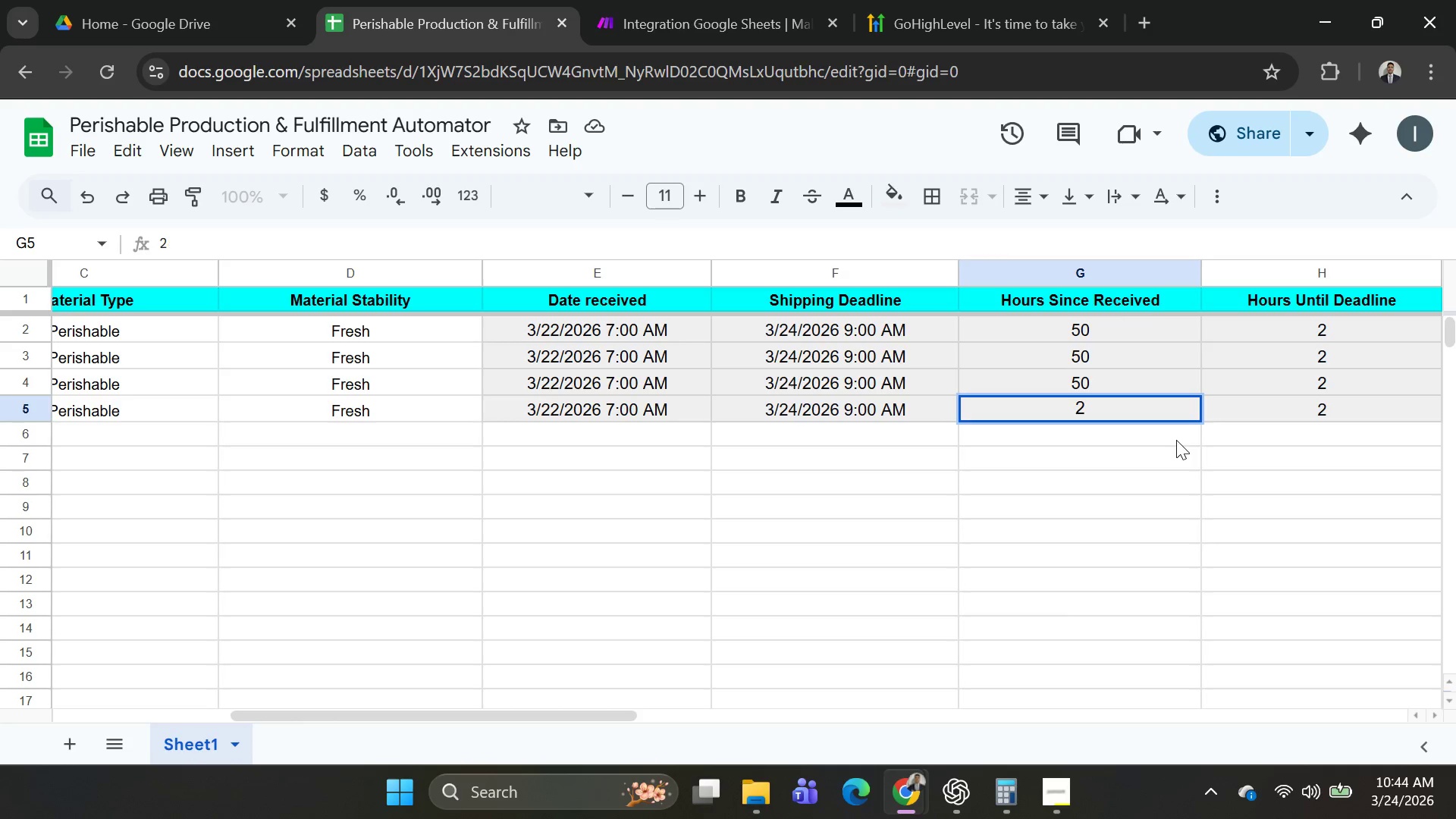 
key(Backspace)
 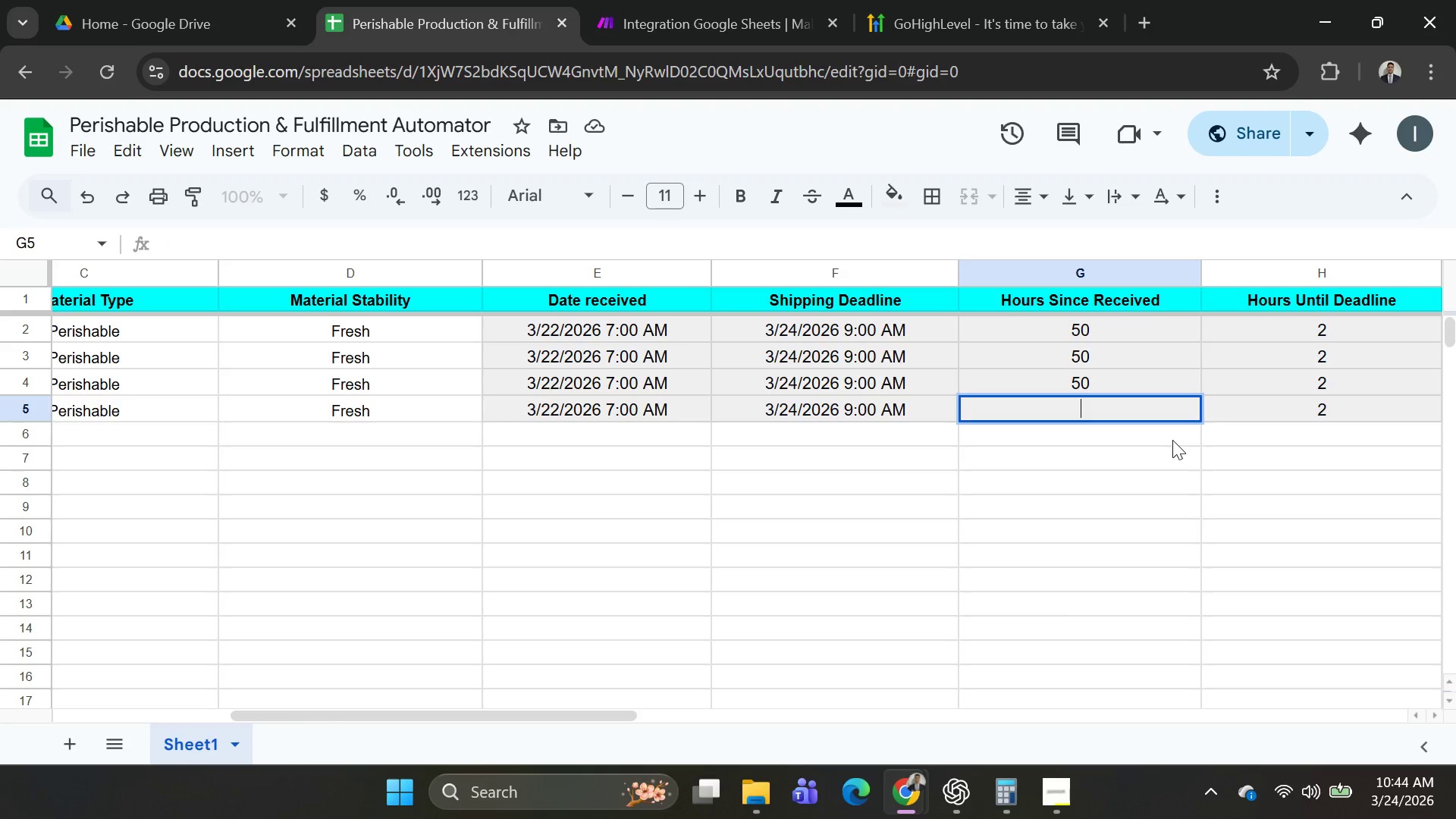 
type(24)
 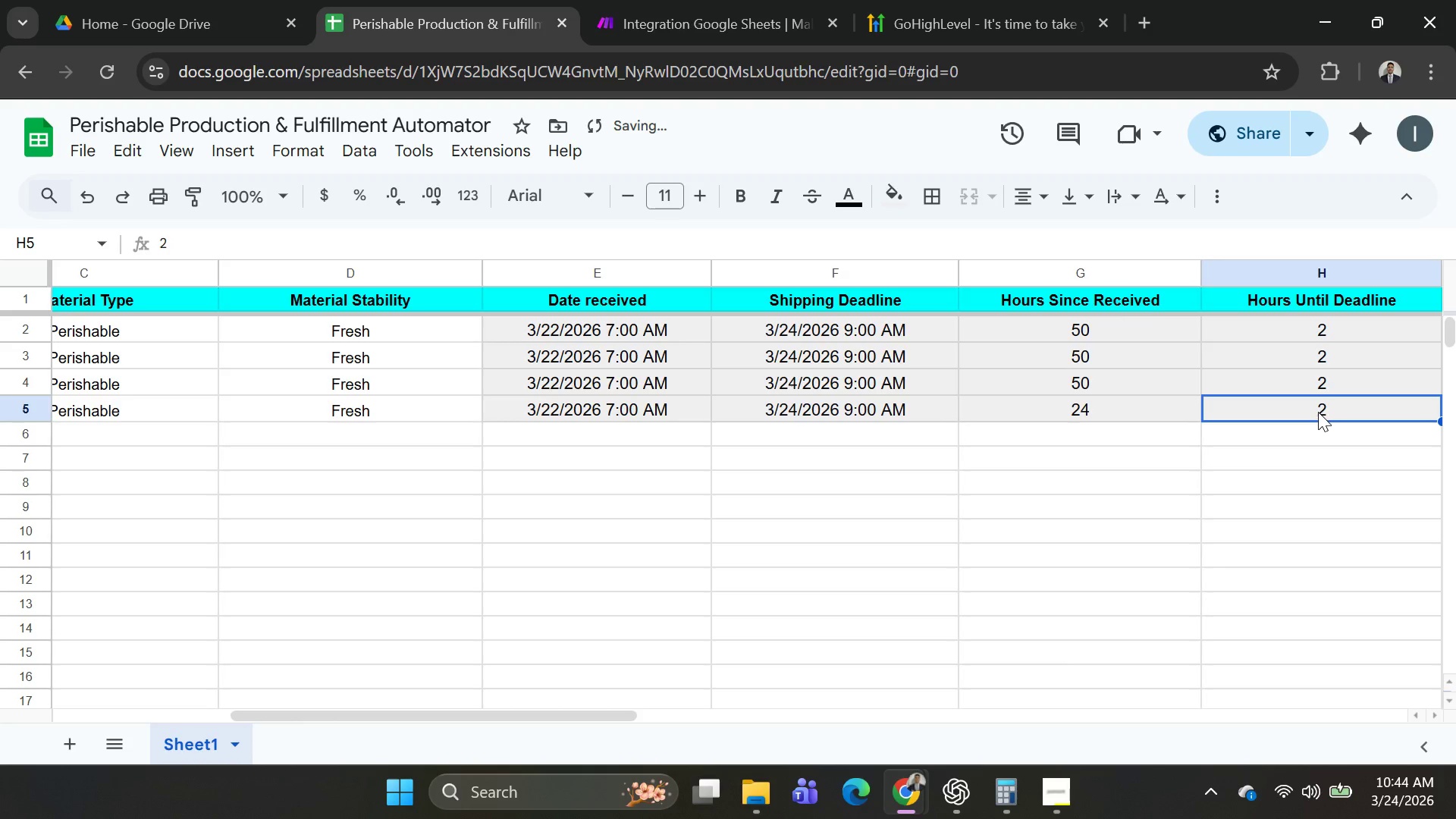 
key(Backspace)
 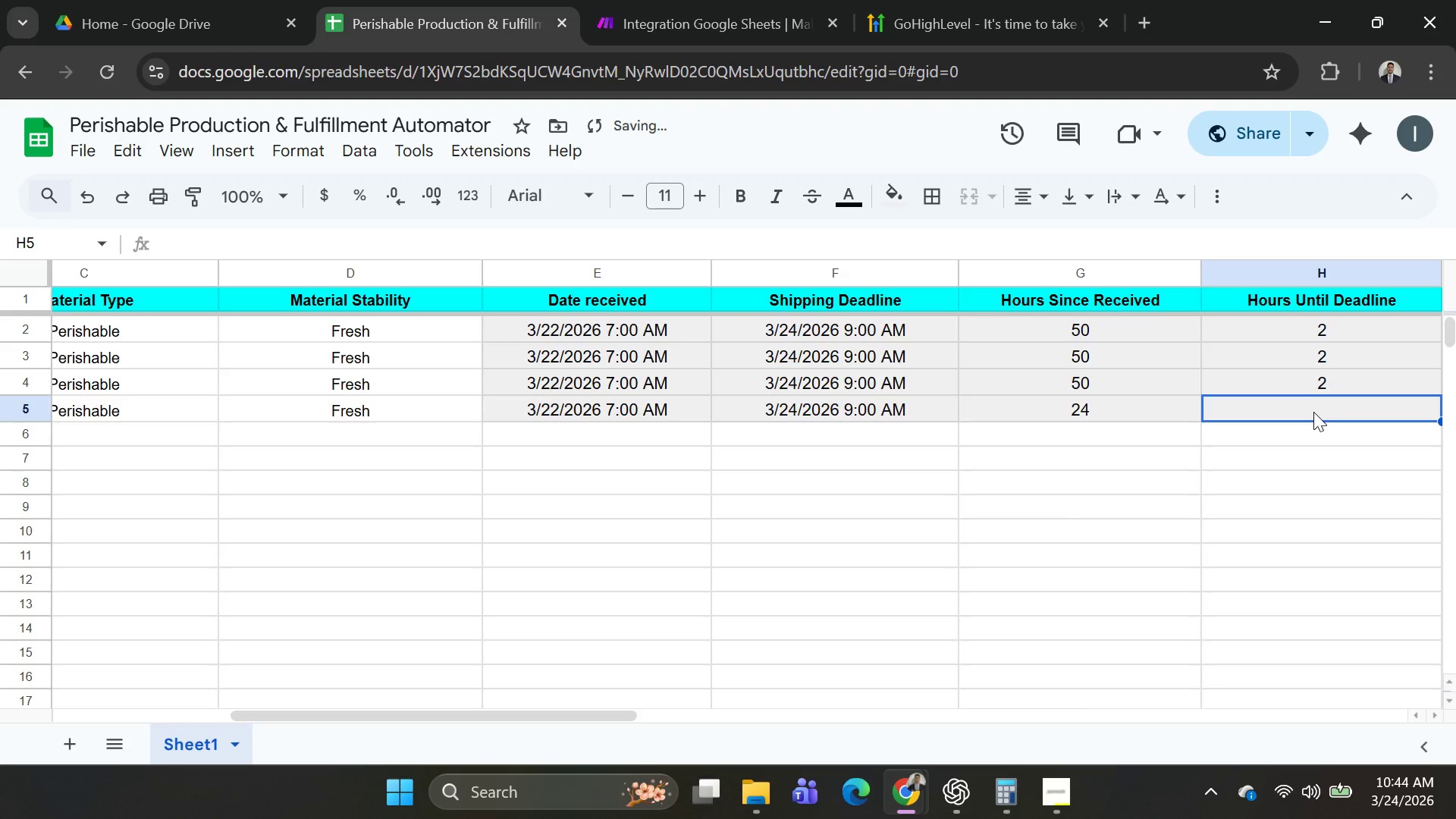 
key(1)
 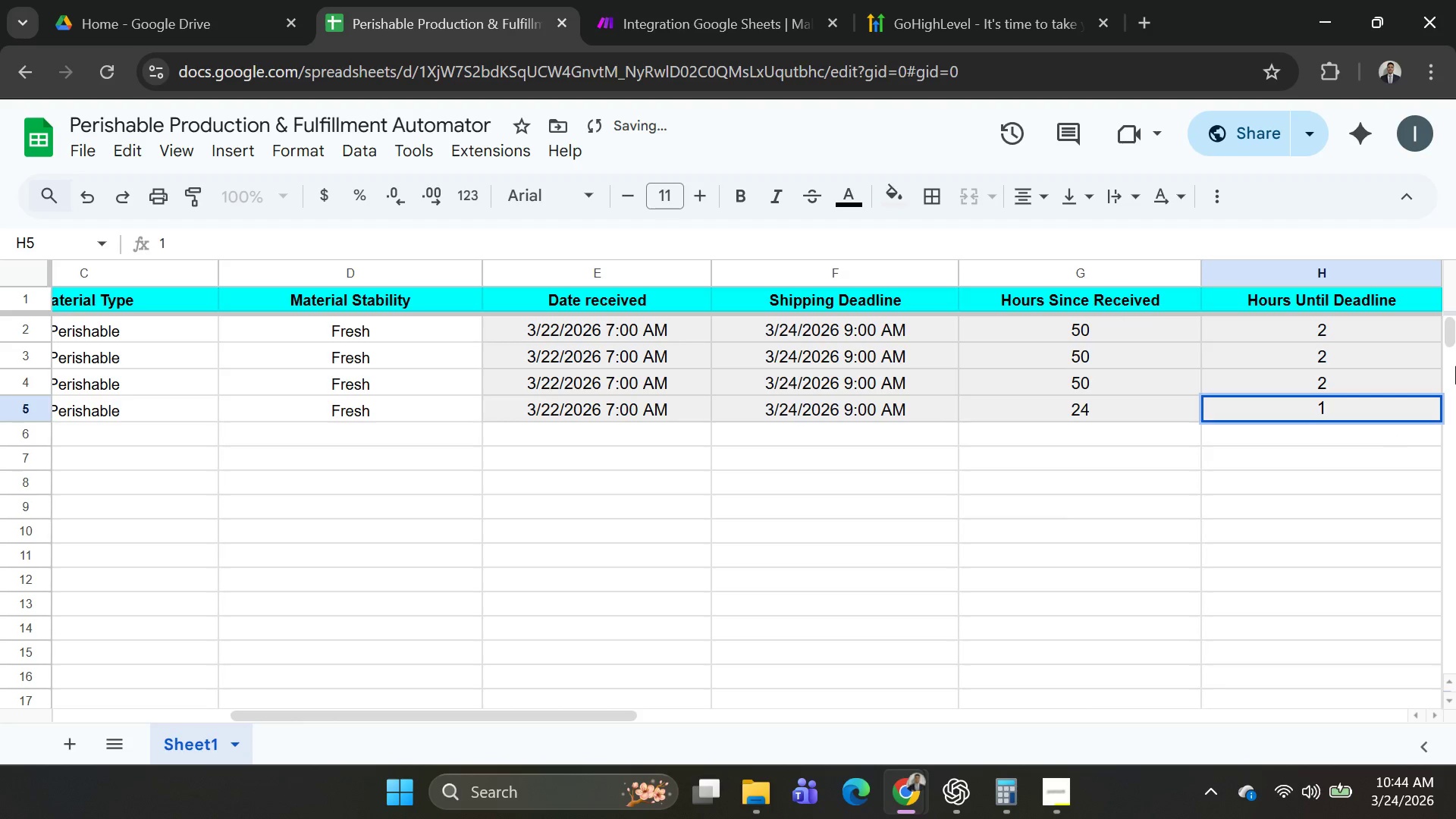 
key(ArrowRight)
 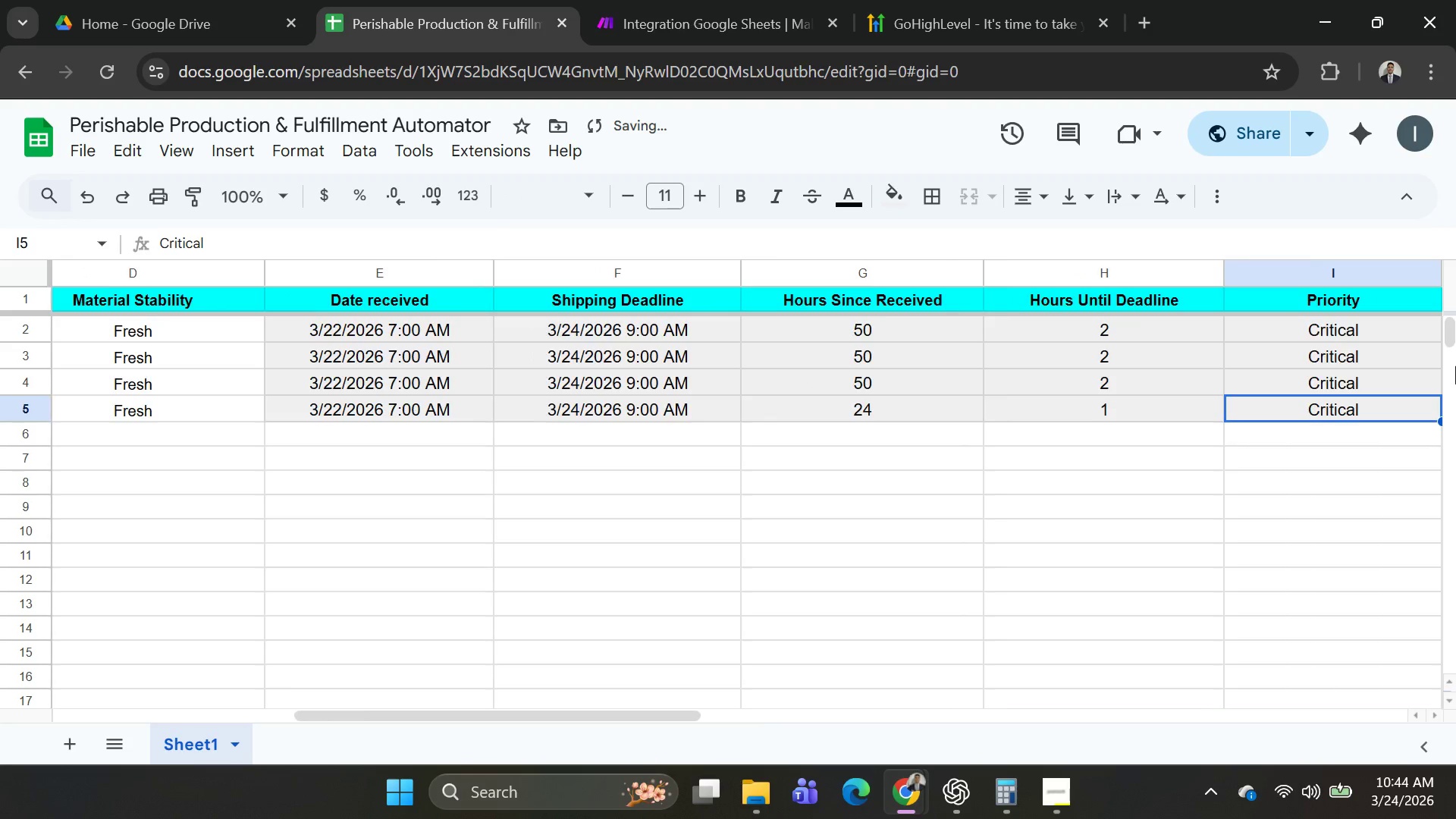 
key(ArrowRight)
 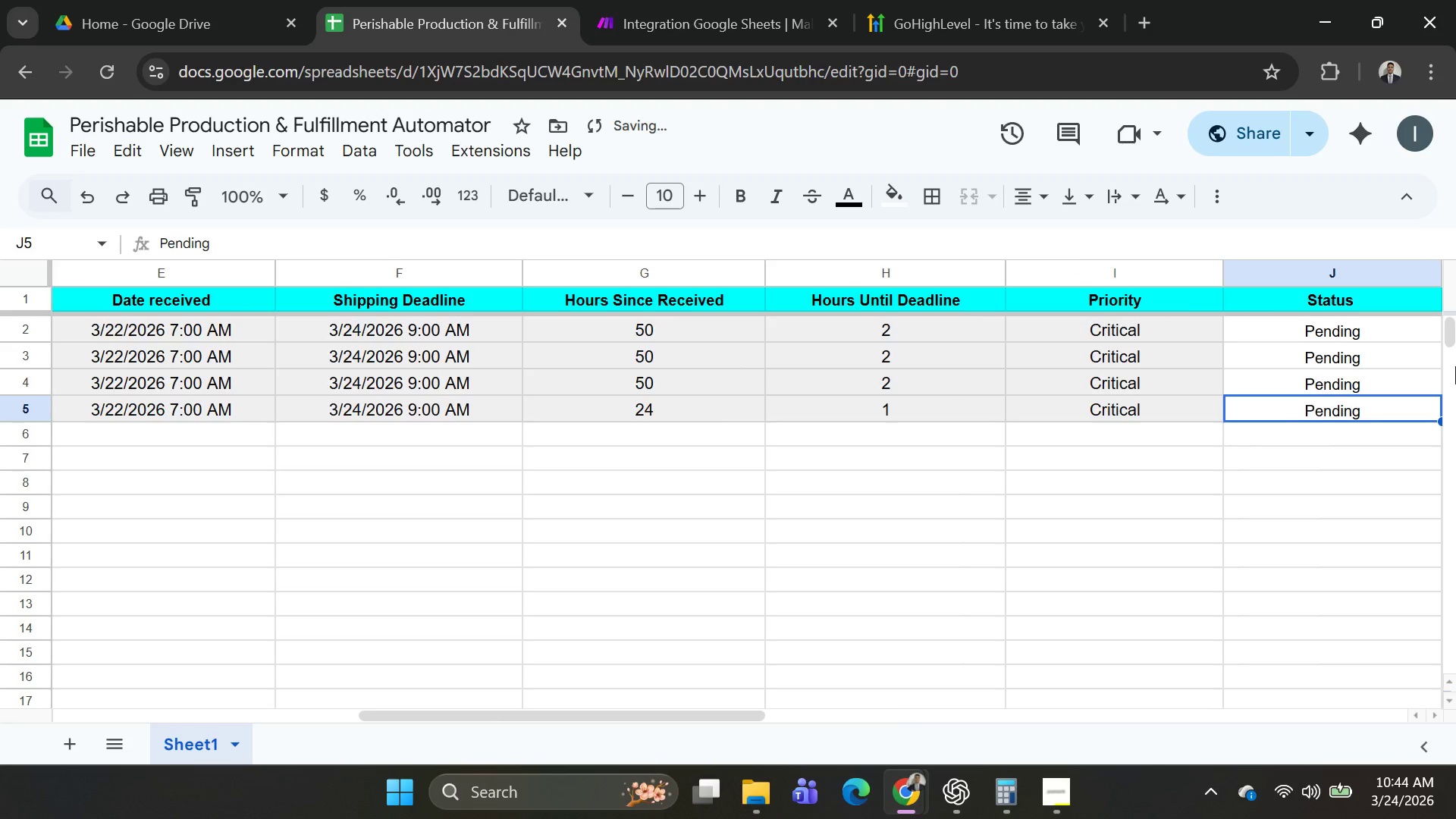 
key(ArrowRight)
 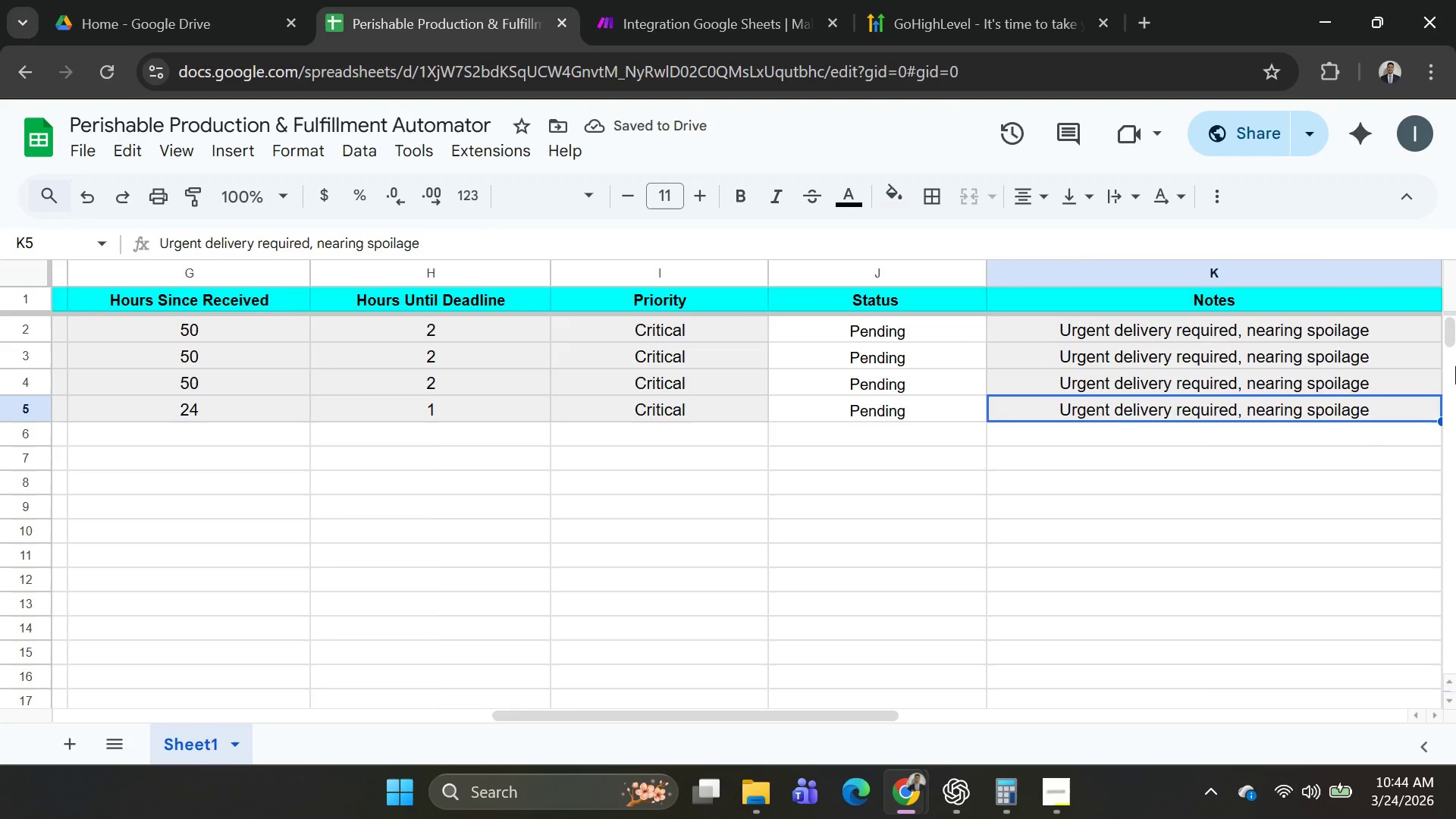 
key(ArrowRight)
 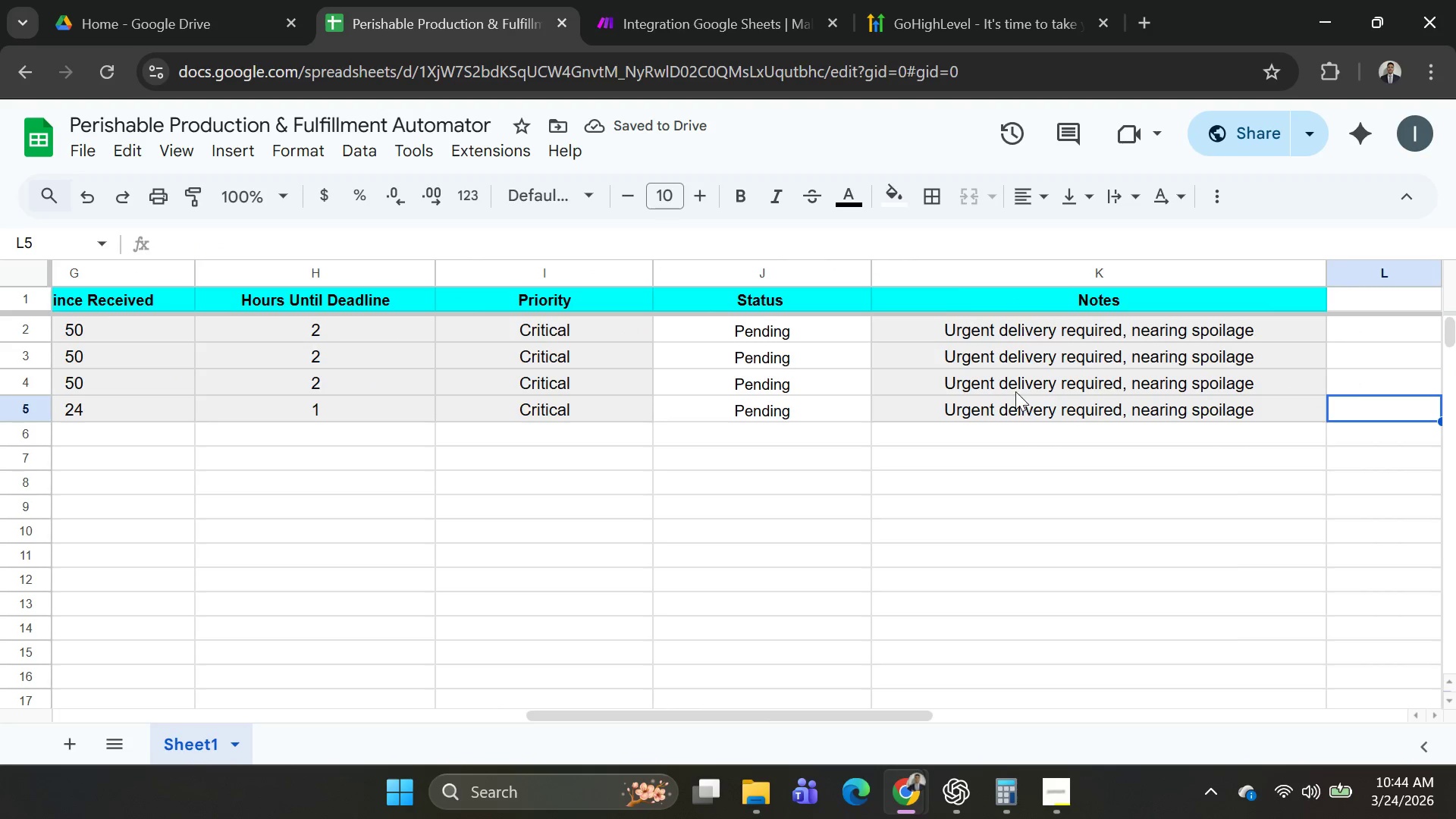 
left_click([686, 15])
 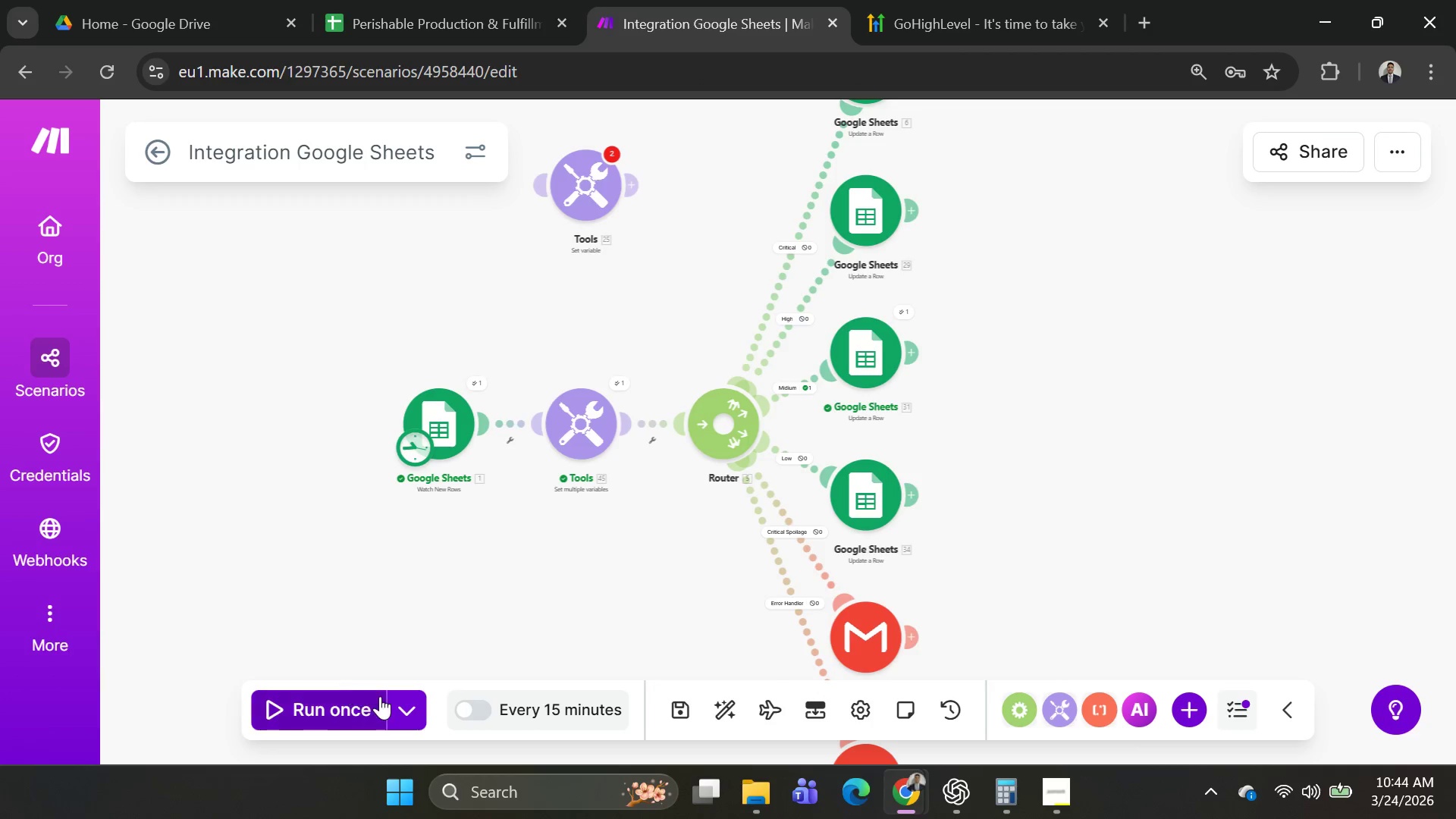 
left_click([373, 708])
 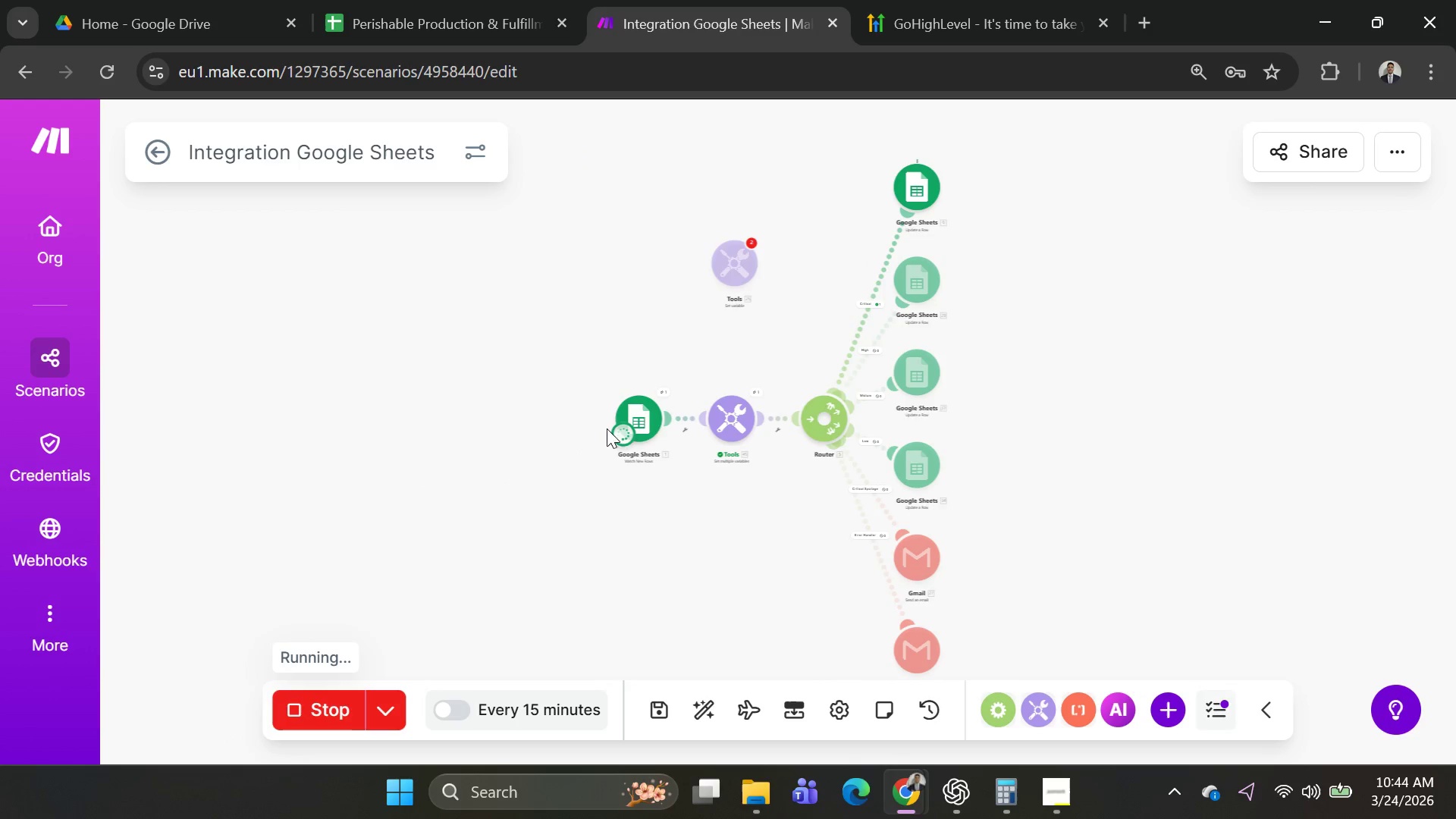 
mouse_move([864, 306])
 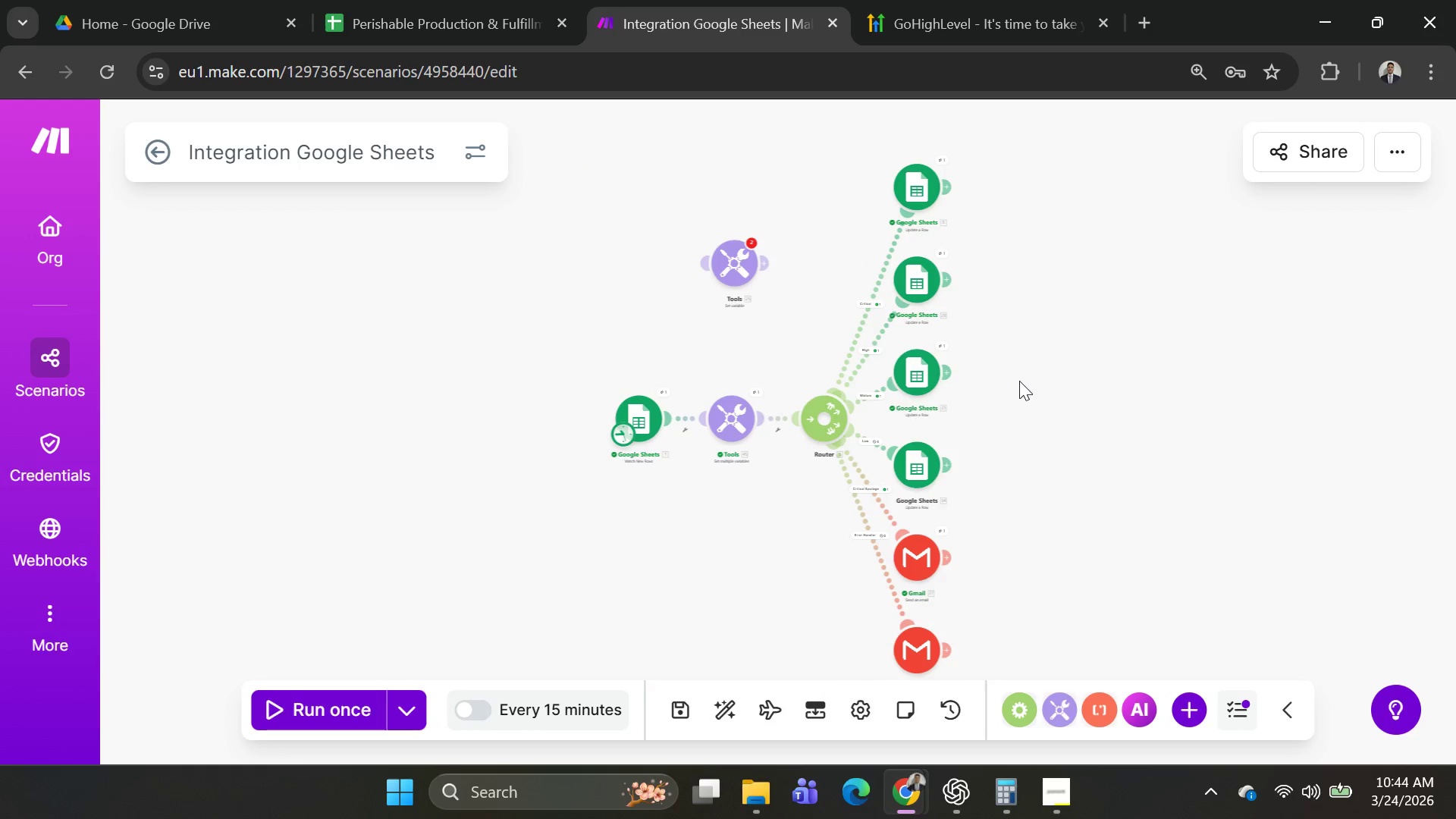 
scroll: coordinate [1019, 381], scroll_direction: up, amount: 4.0
 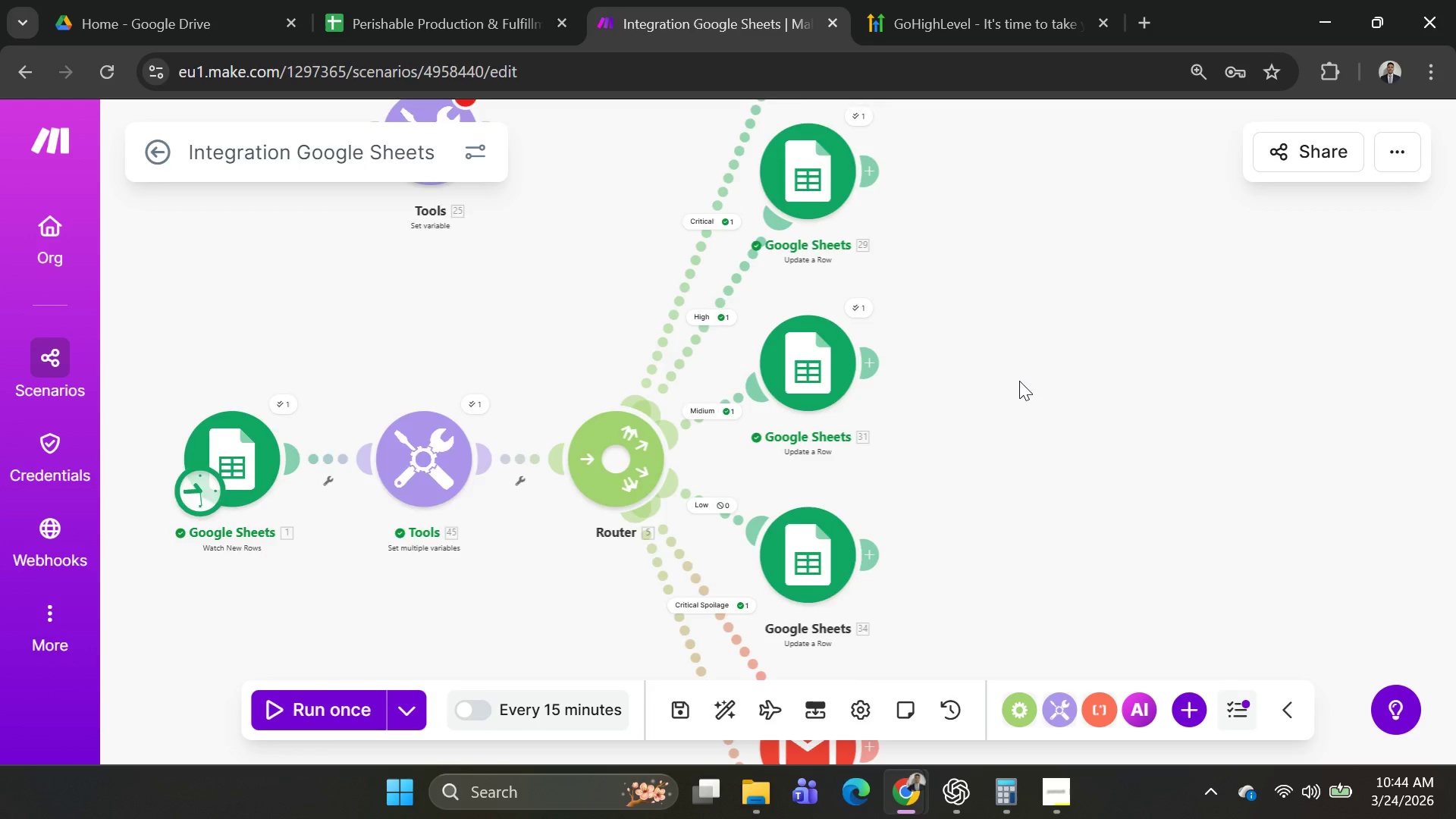 
scroll: coordinate [1019, 381], scroll_direction: down, amount: 2.0
 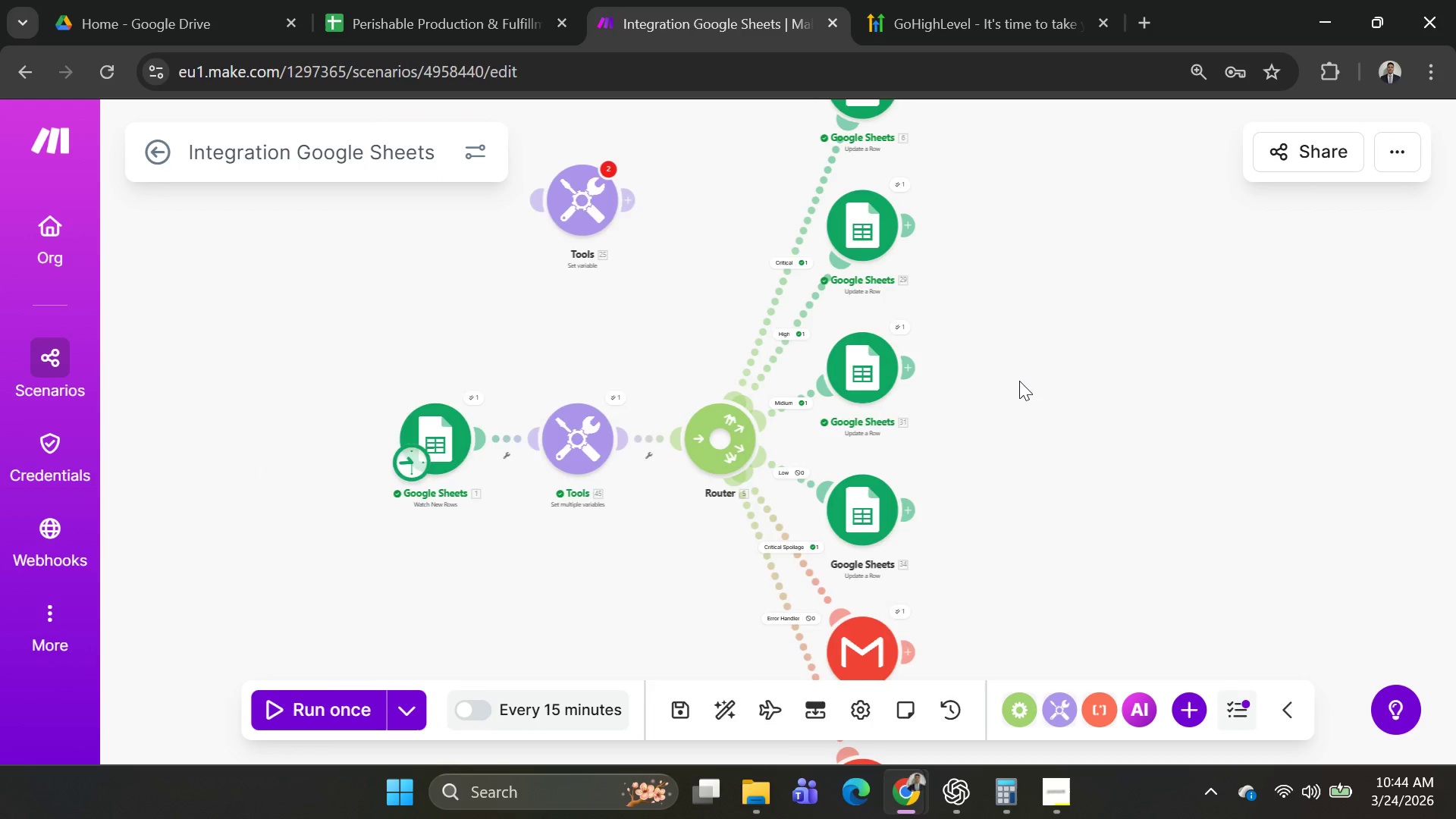 
scroll: coordinate [1019, 381], scroll_direction: none, amount: 0.0
 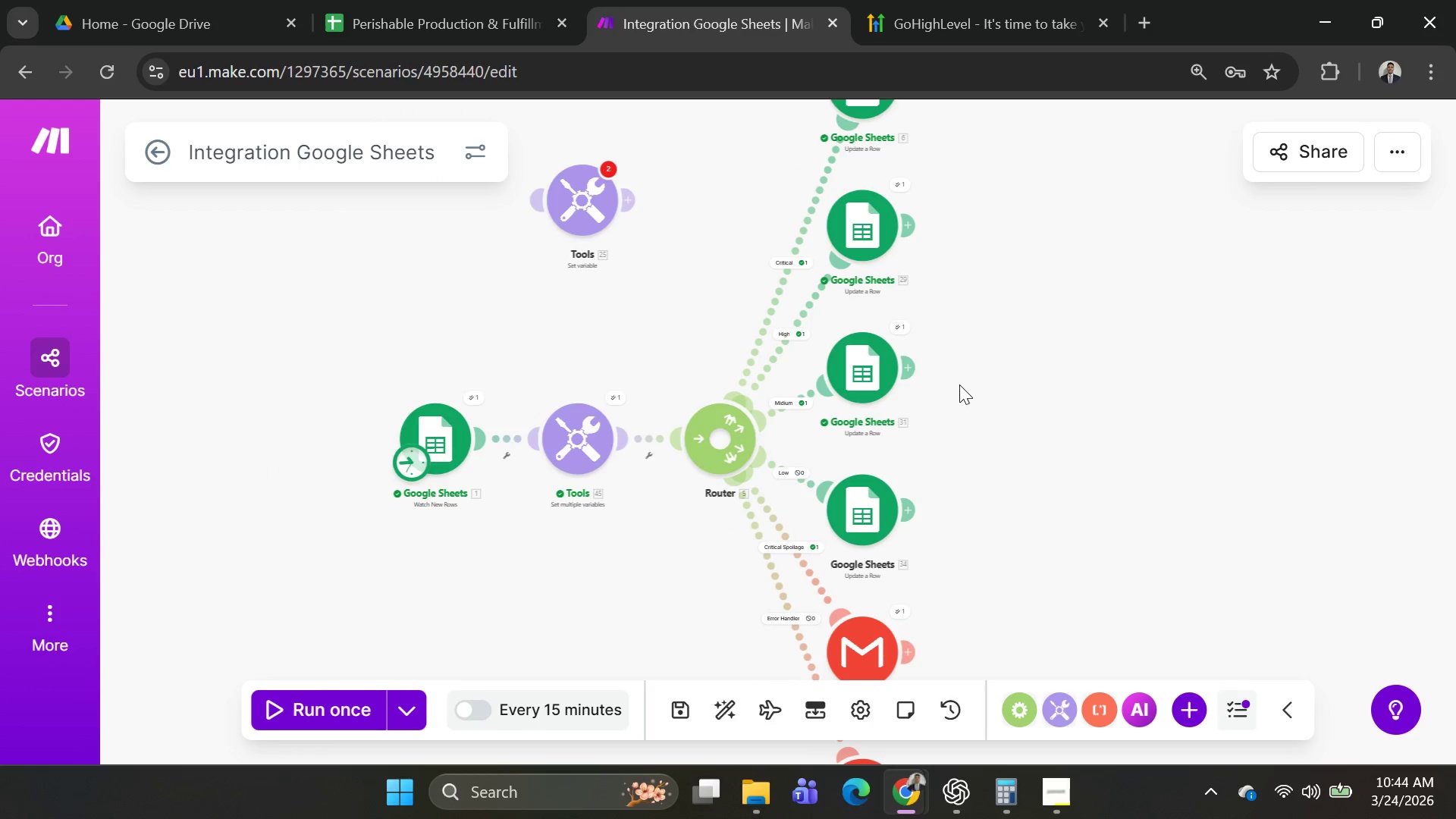 
left_click([478, 11])
 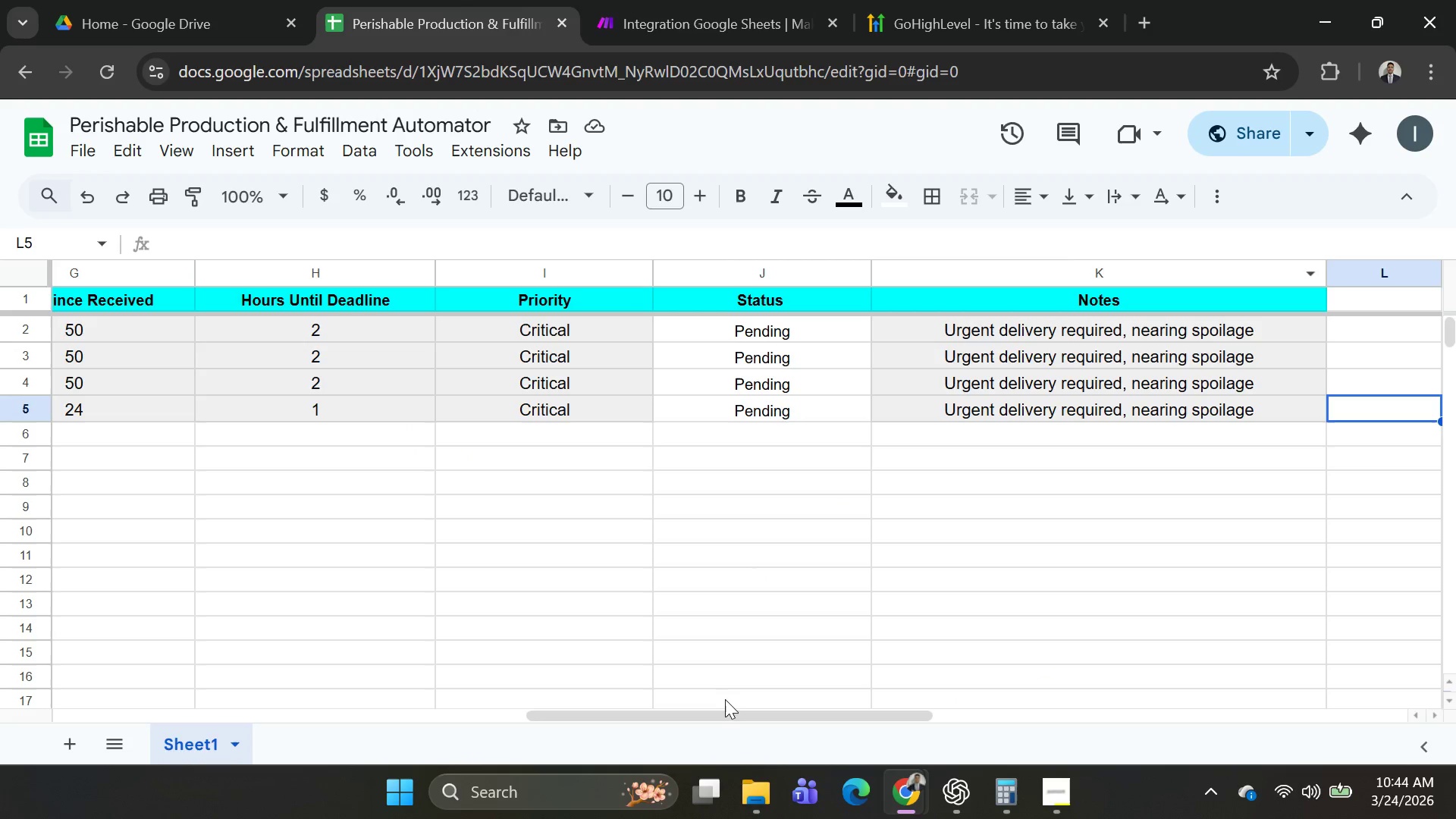 
left_click_drag(start_coordinate=[722, 711], to_coordinate=[152, 736])
 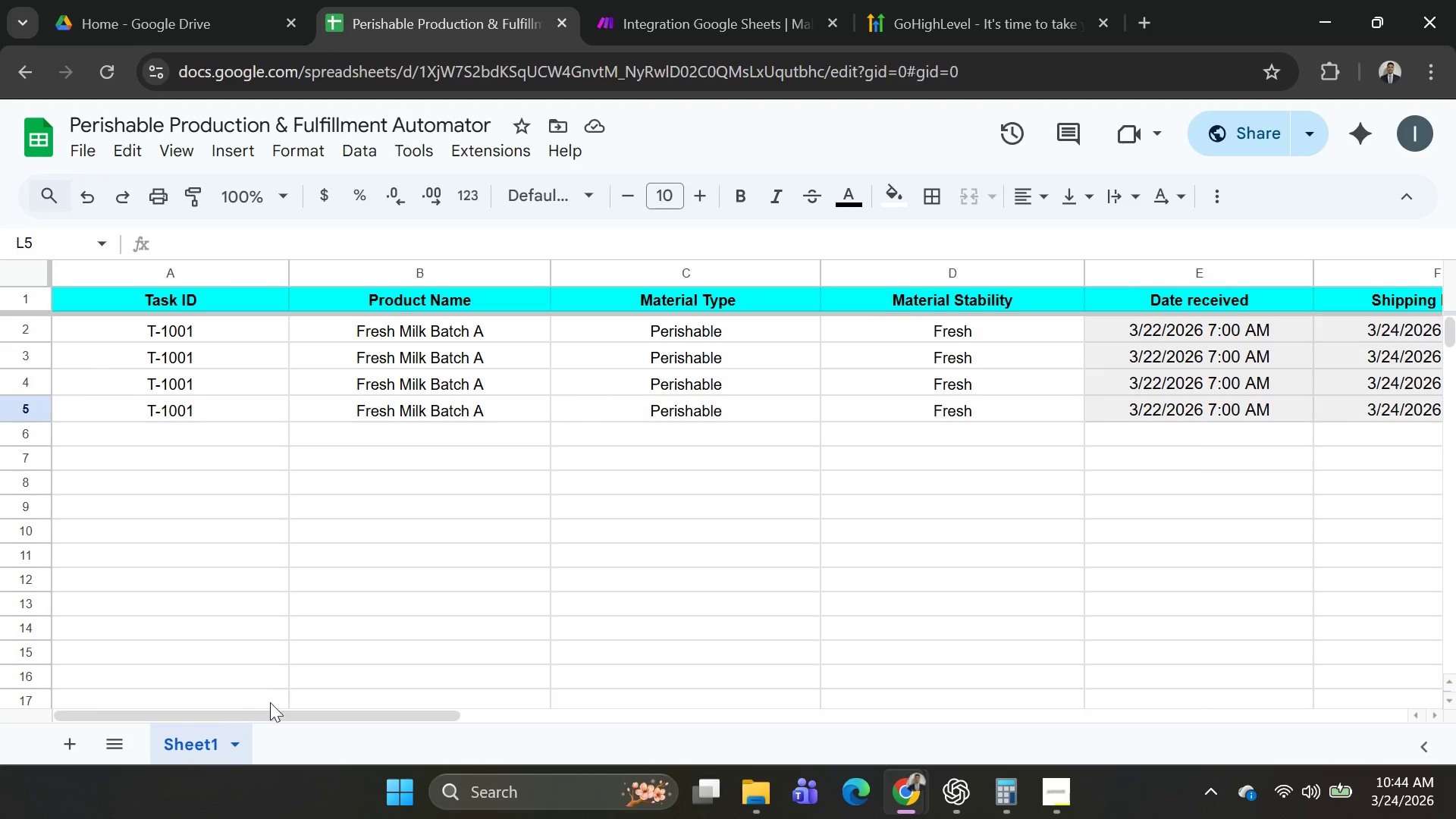 
left_click_drag(start_coordinate=[270, 712], to_coordinate=[117, 665])
 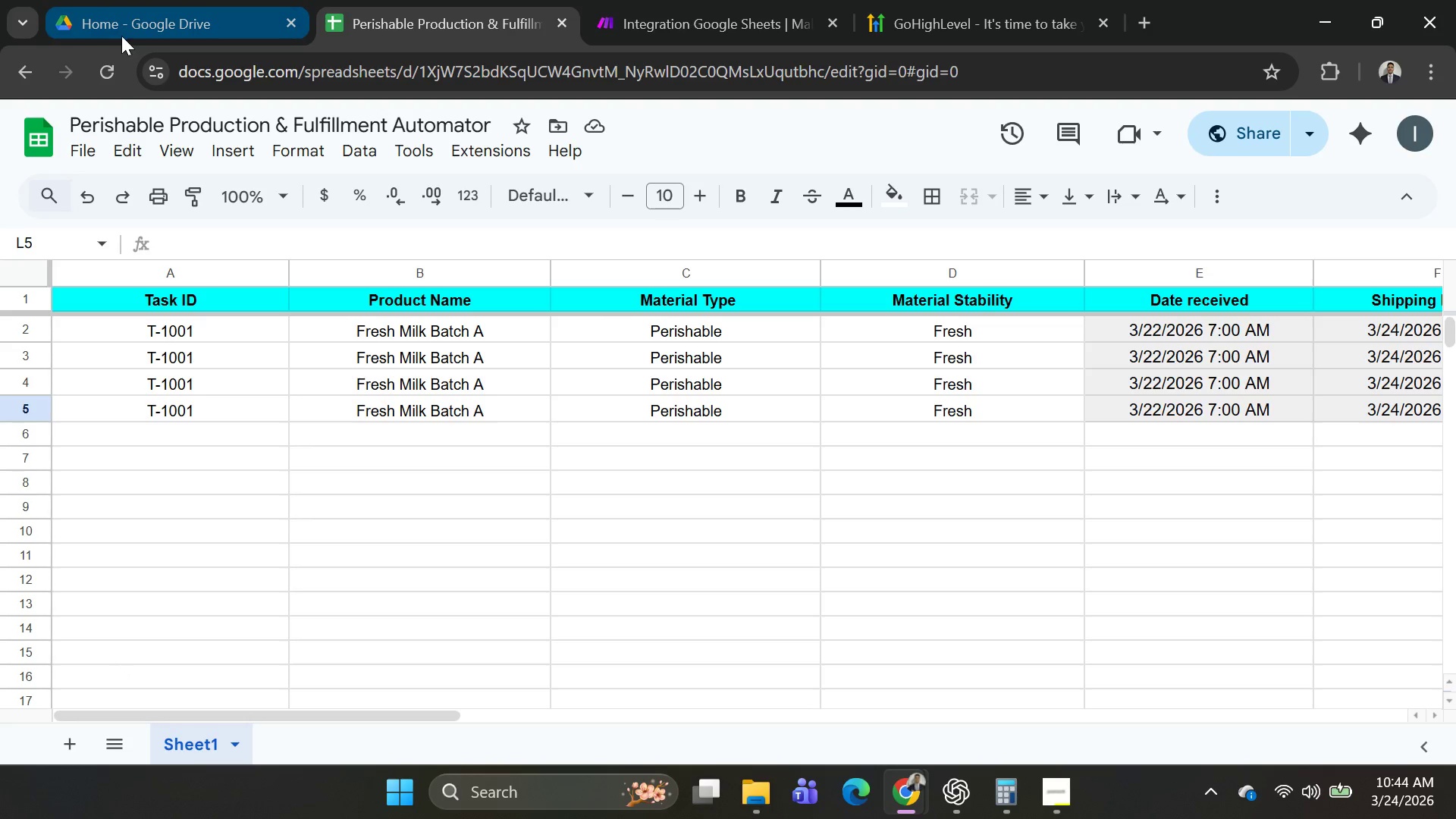 
left_click([124, 10])
 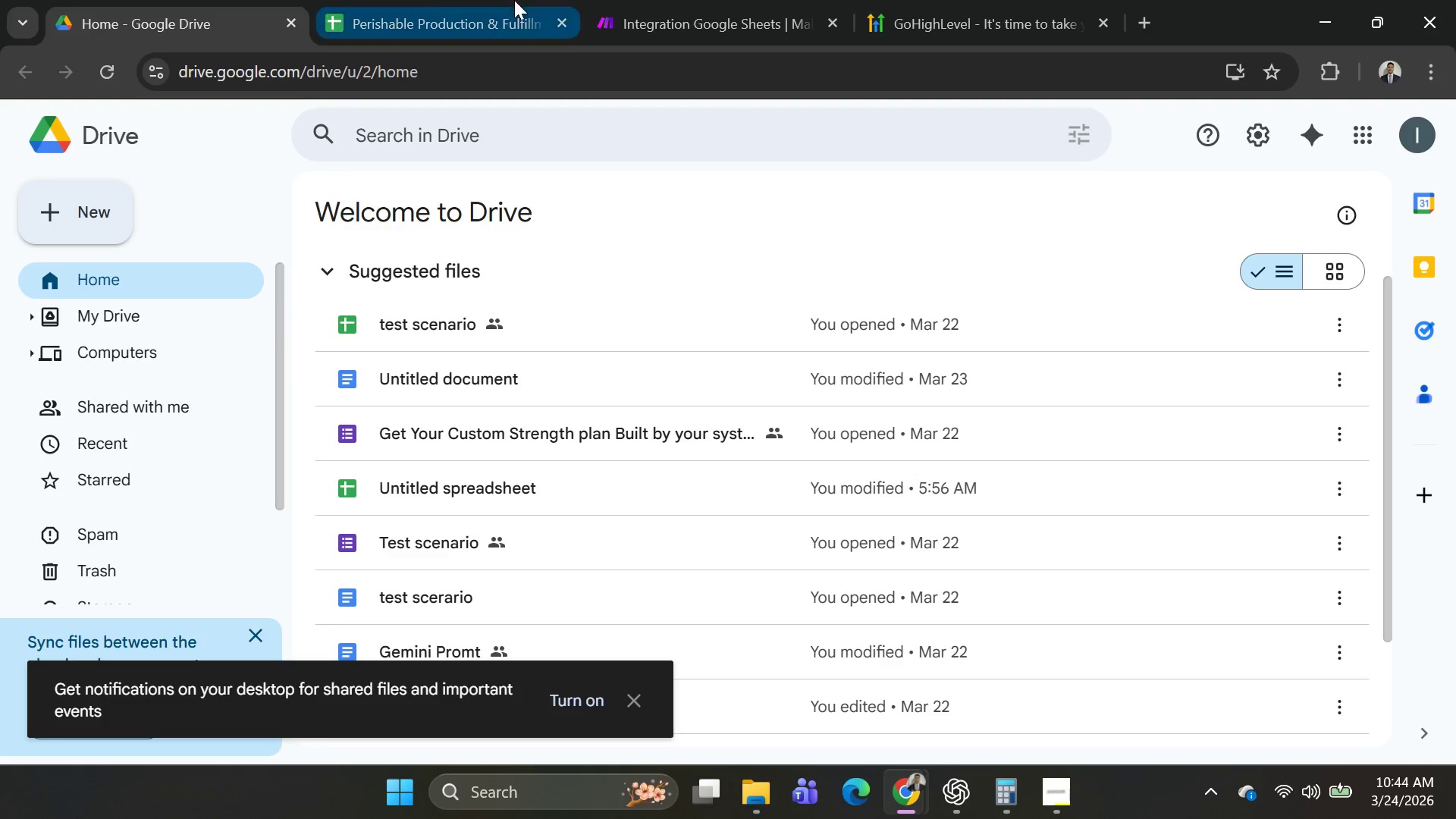 
left_click([522, 0])
 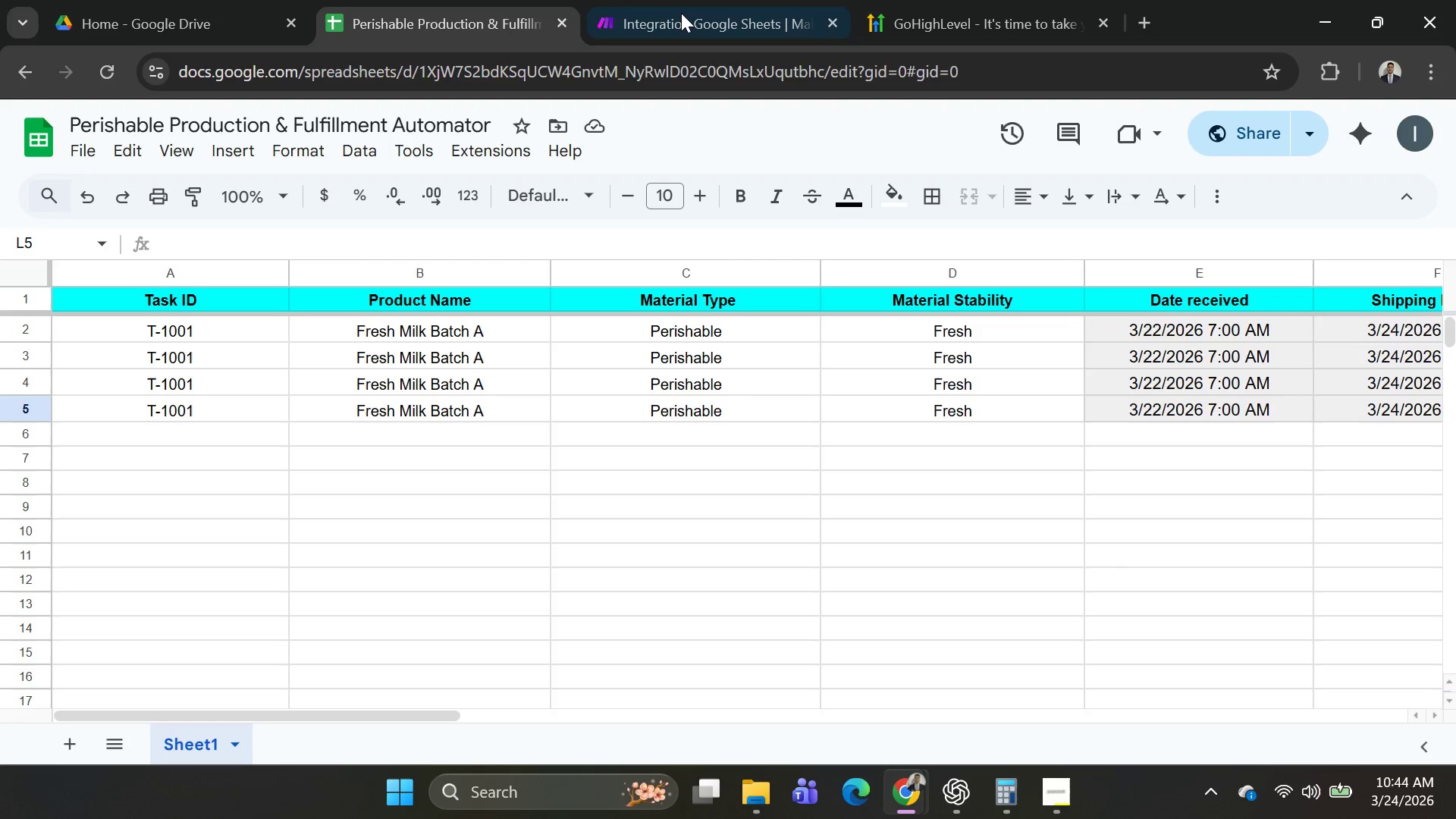 
left_click([681, 13])
 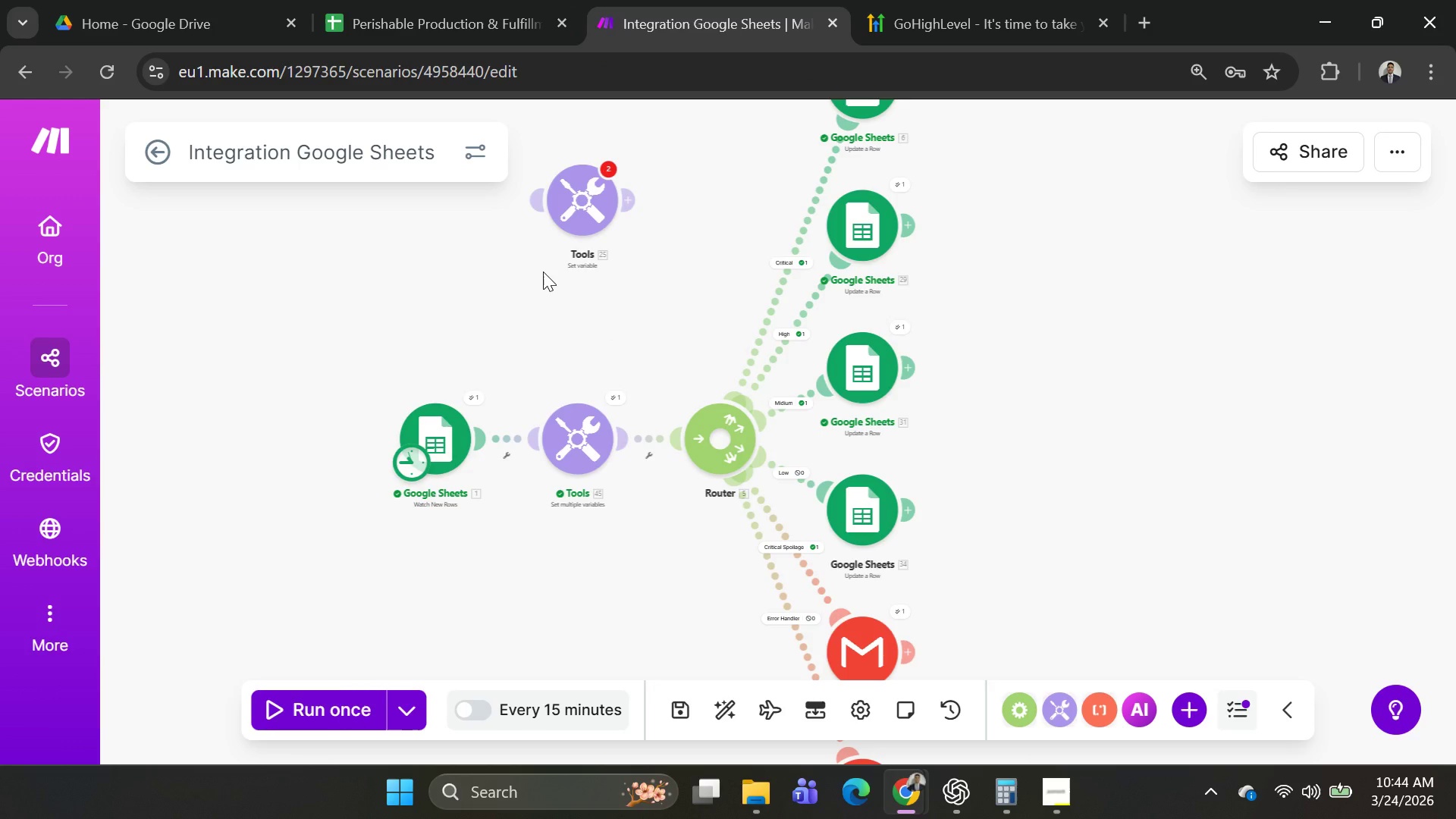 
wait(9.76)
 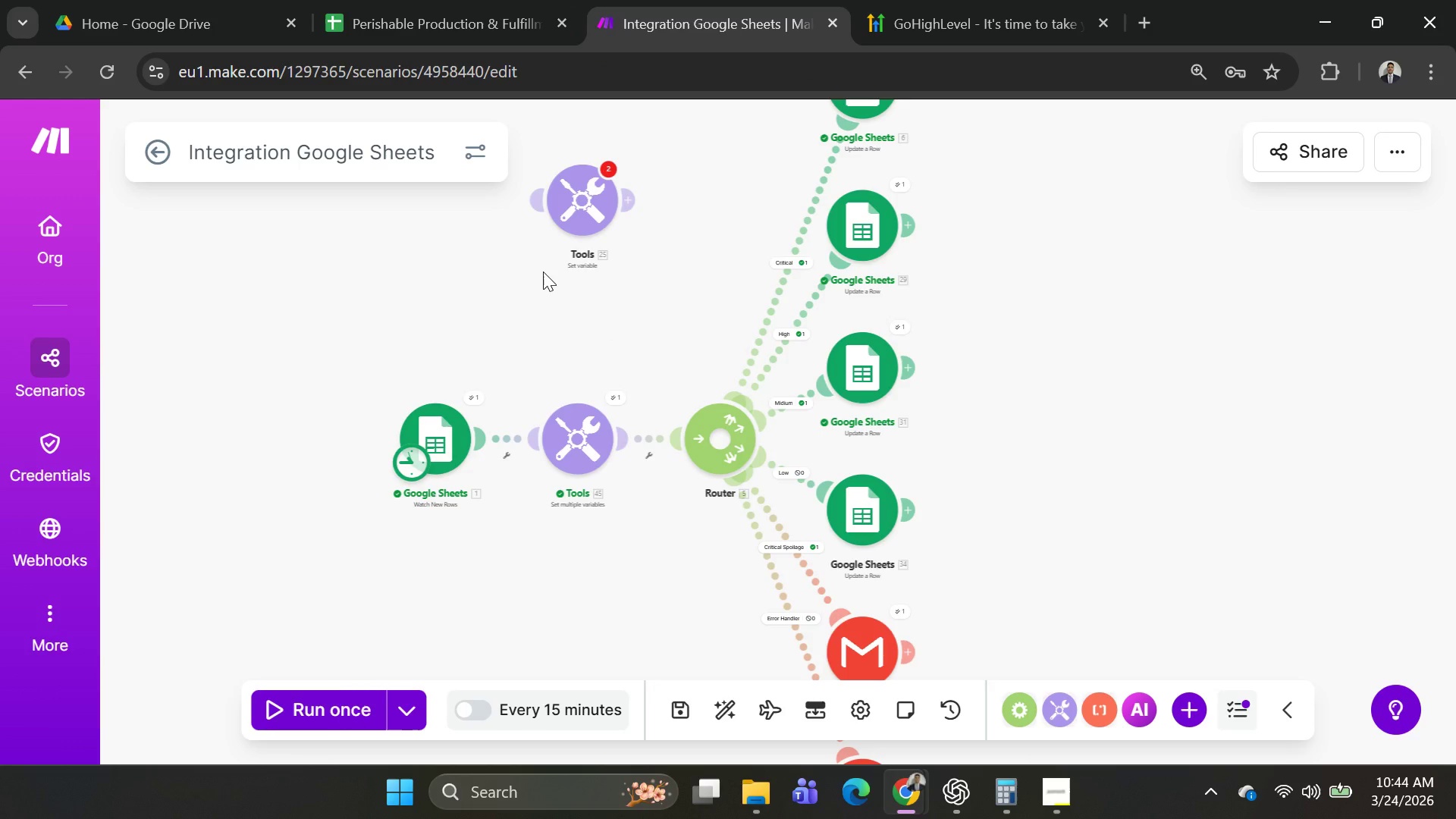 
scroll: coordinate [908, 265], scroll_direction: none, amount: 0.0
 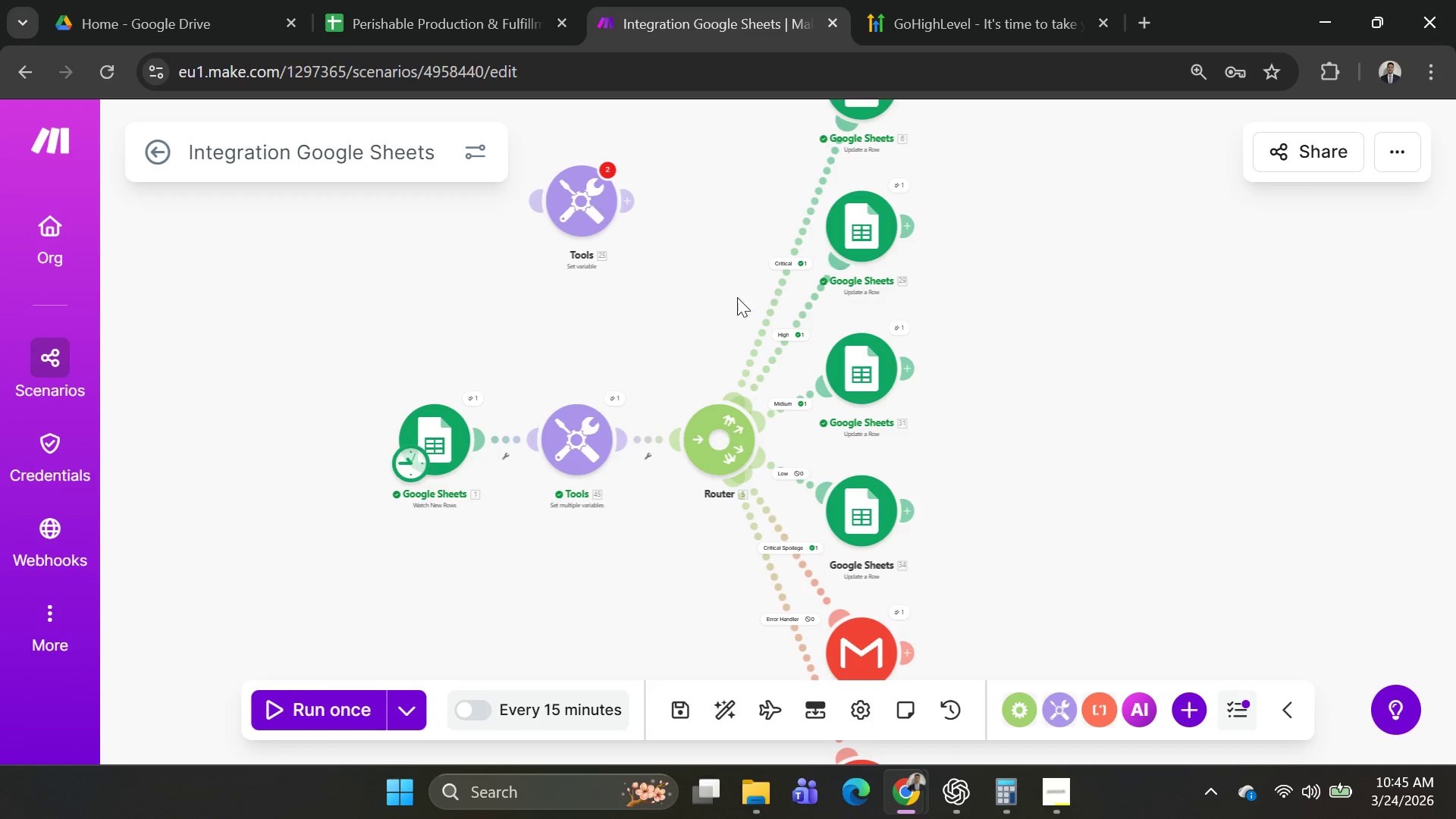 
scroll: coordinate [711, 306], scroll_direction: down, amount: 2.0
 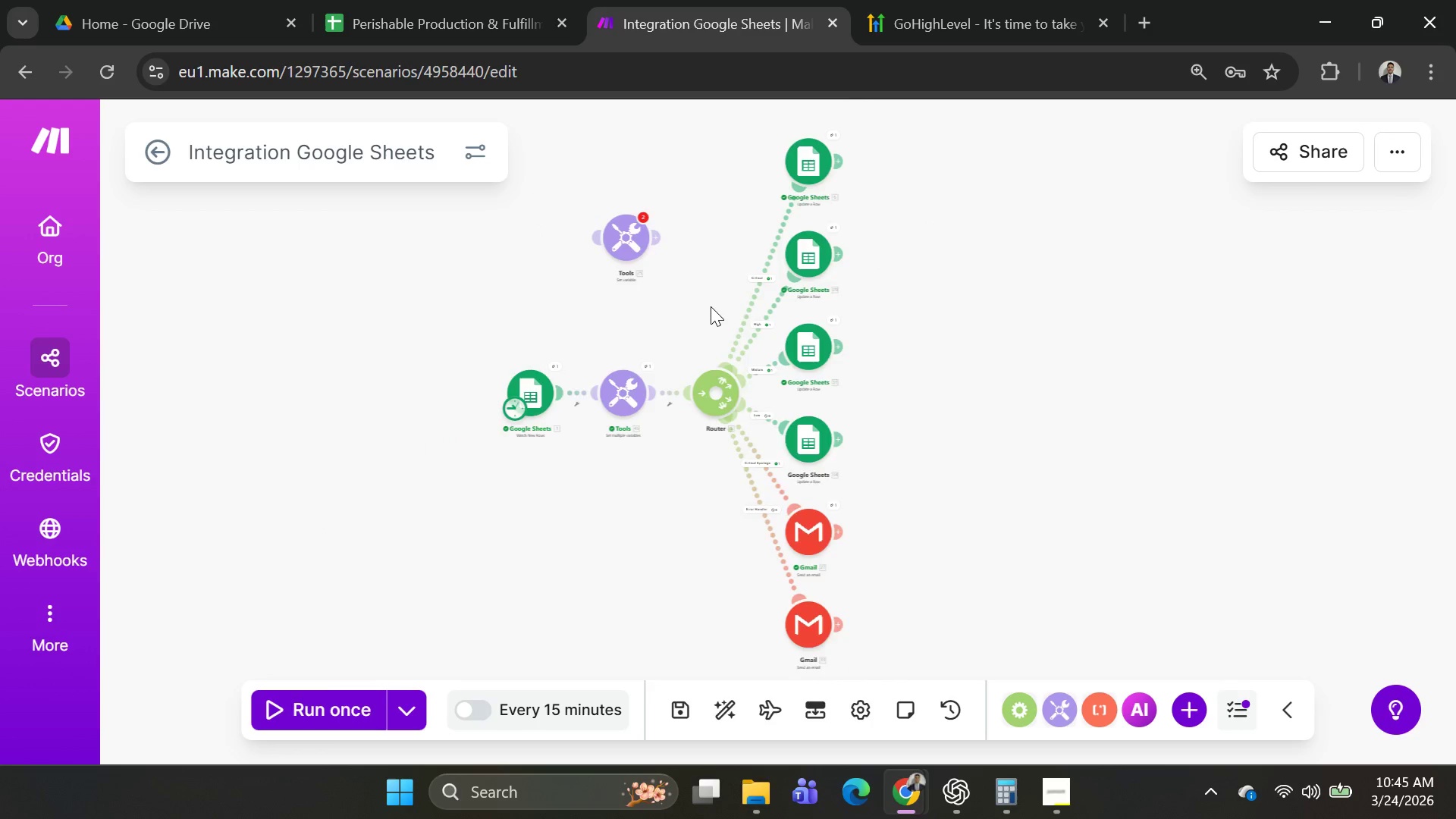 
scroll: coordinate [711, 306], scroll_direction: up, amount: 1.0
 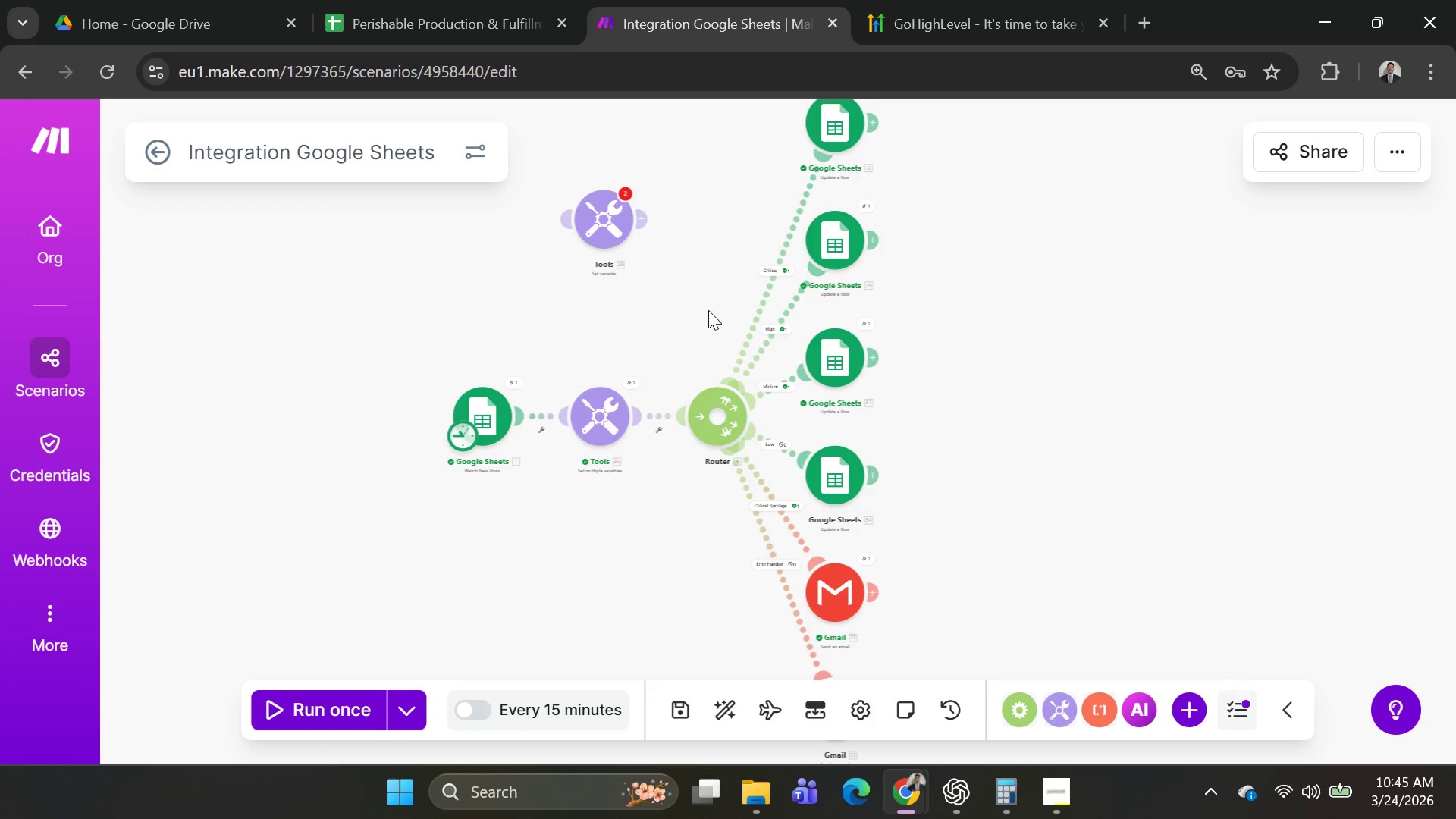 
scroll: coordinate [708, 310], scroll_direction: down, amount: 1.0
 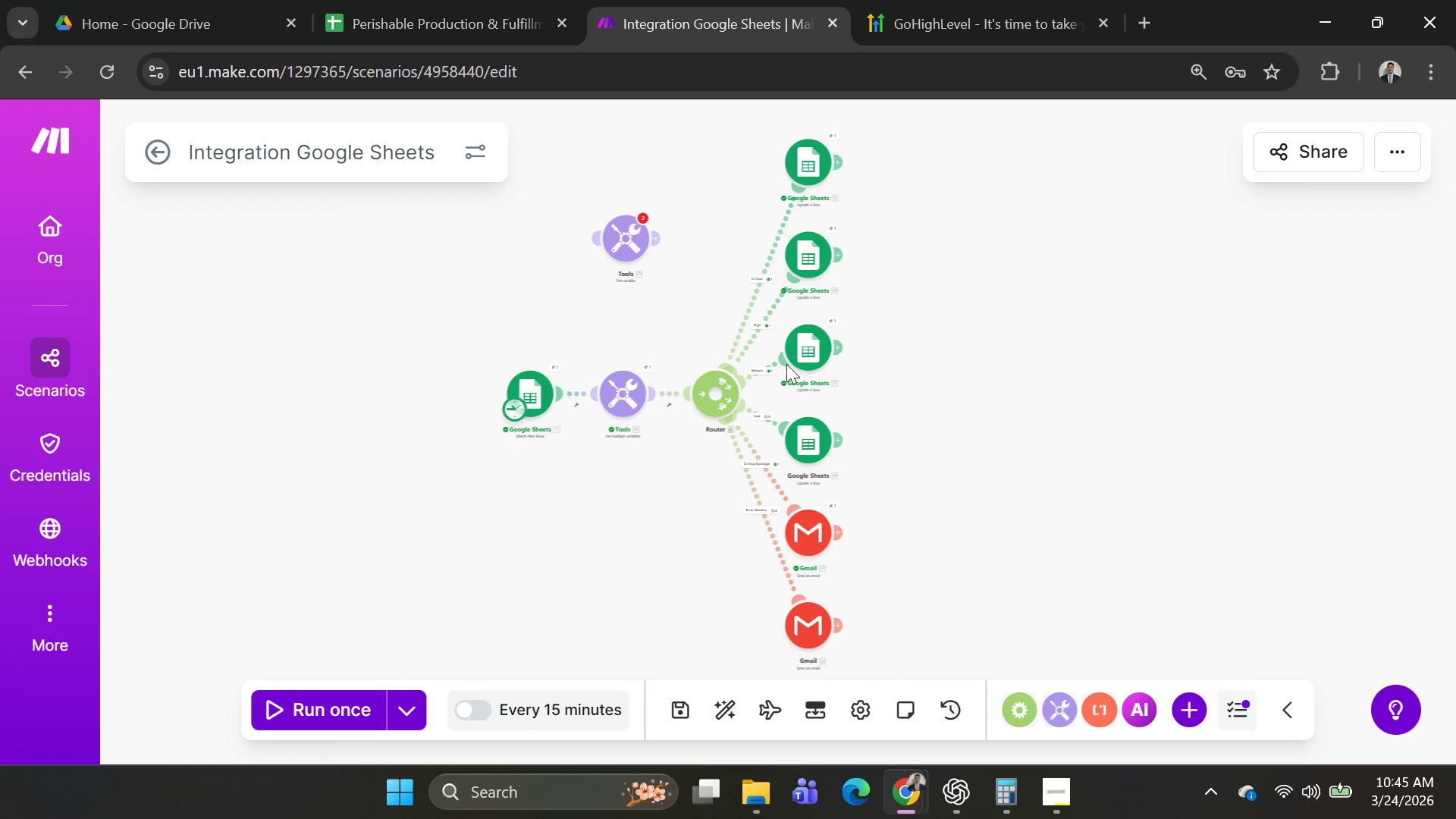 
mouse_move([828, 482])
 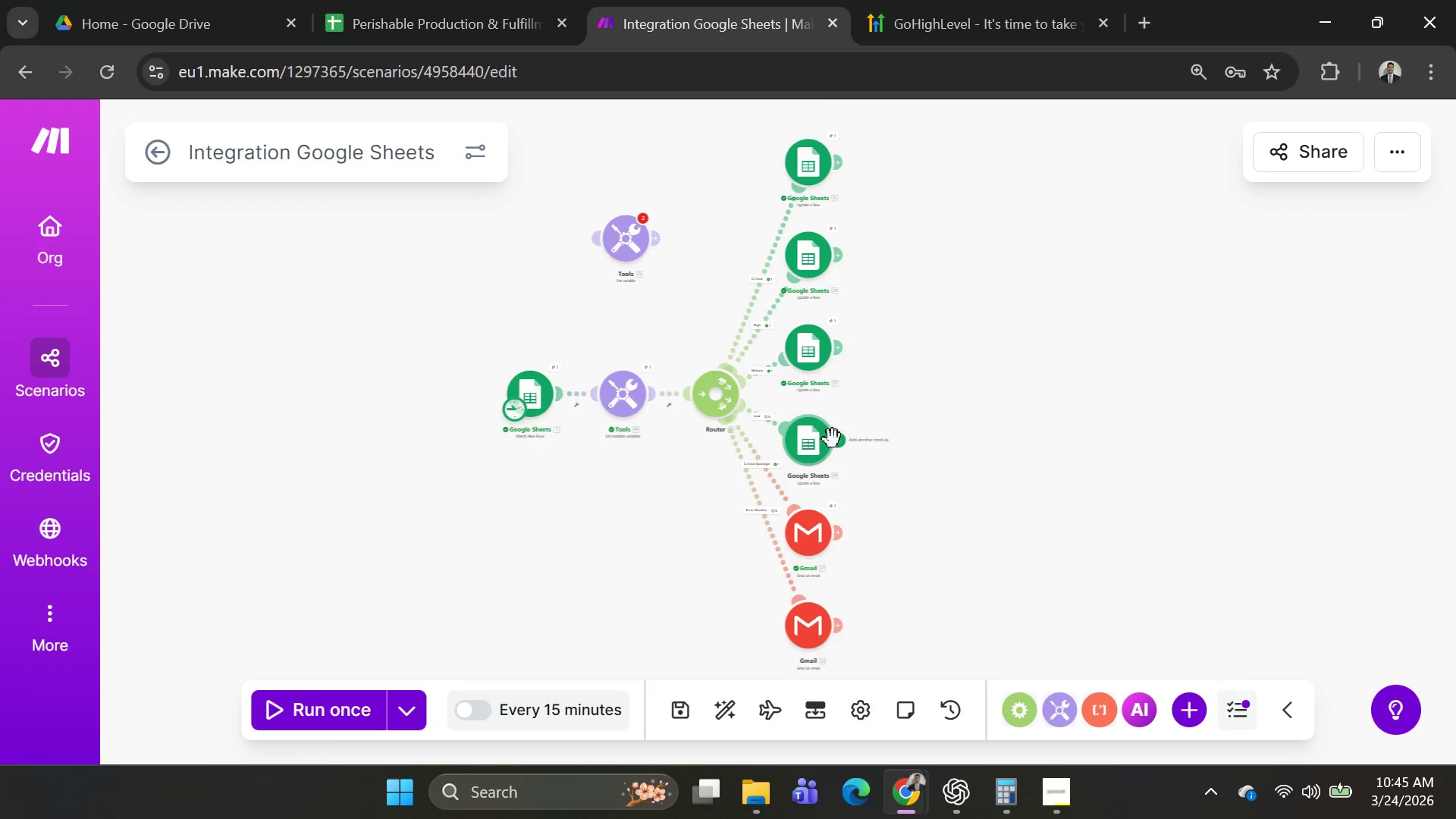 
scroll: coordinate [841, 437], scroll_direction: up, amount: 8.0
 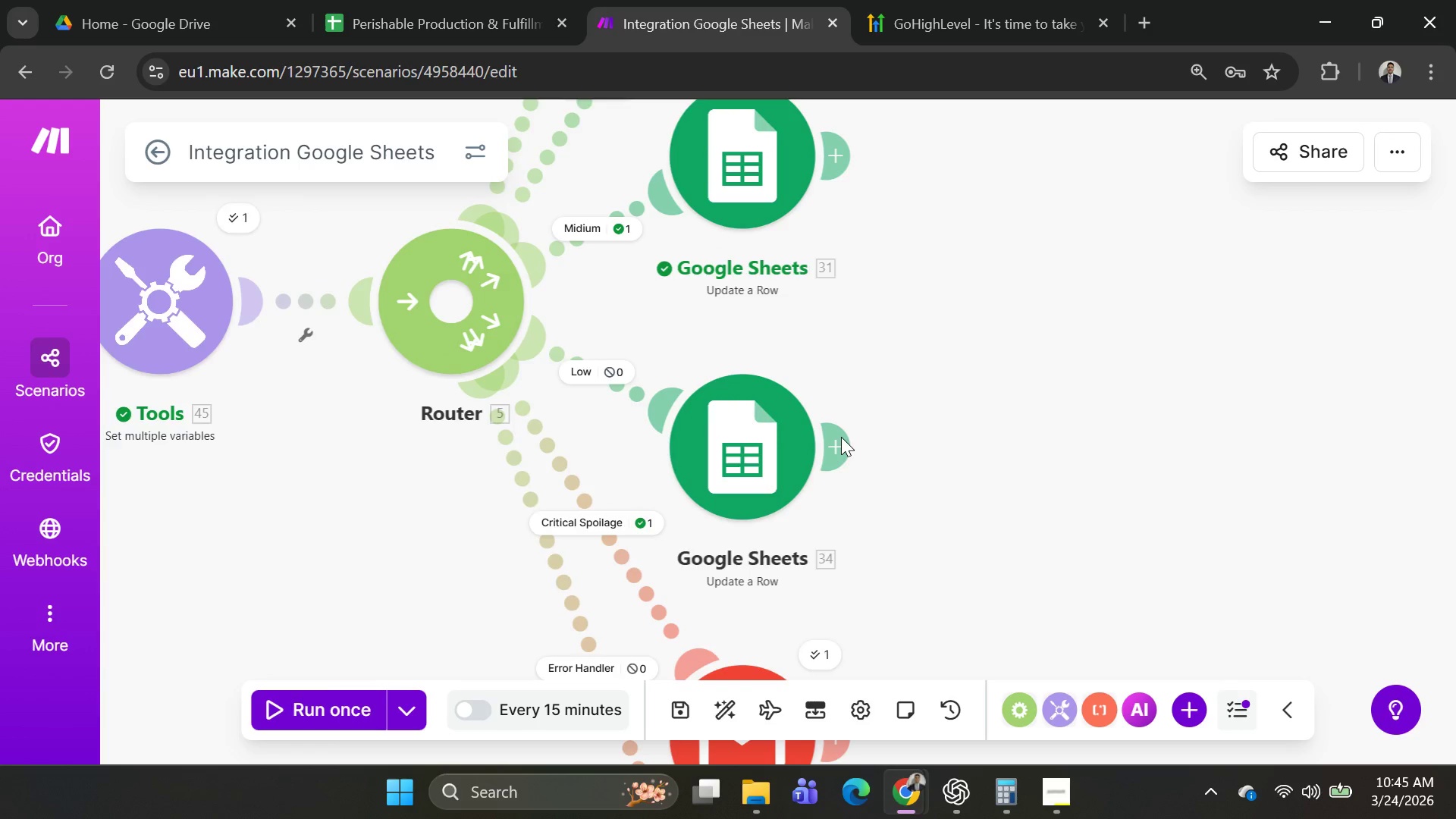 
scroll: coordinate [846, 436], scroll_direction: down, amount: 9.0
 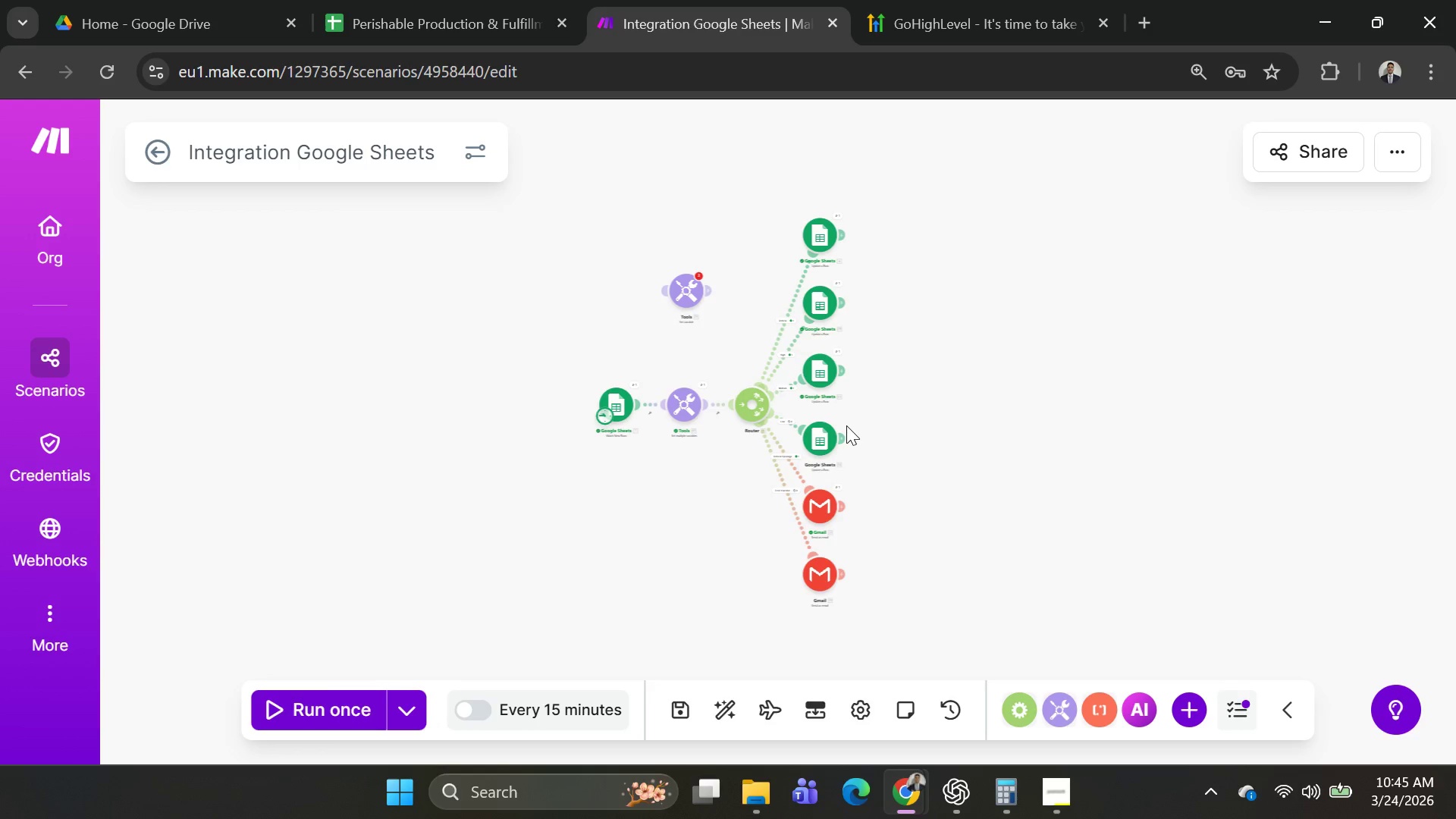 
wait(39.57)
 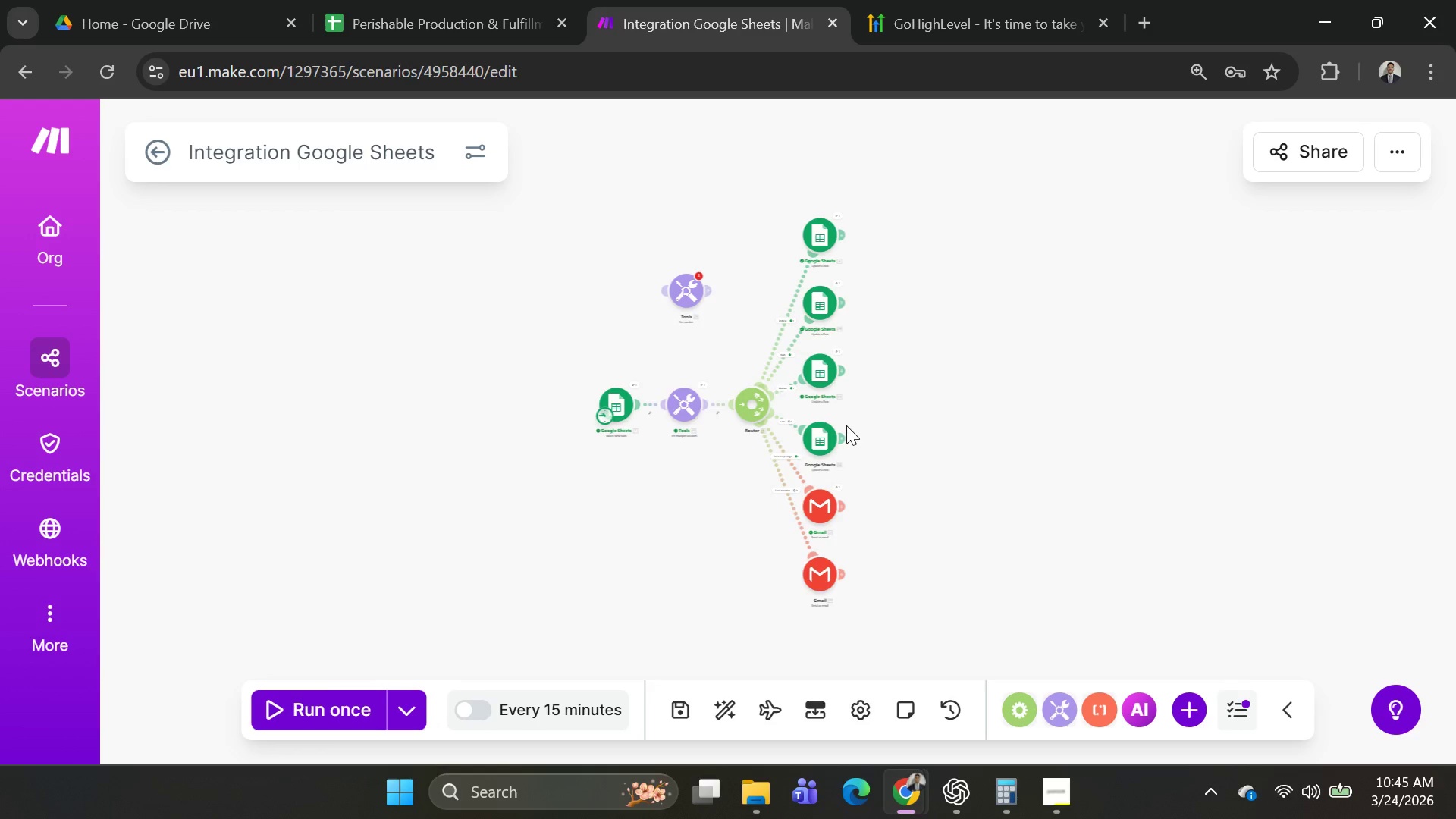 
left_click([375, 17])
 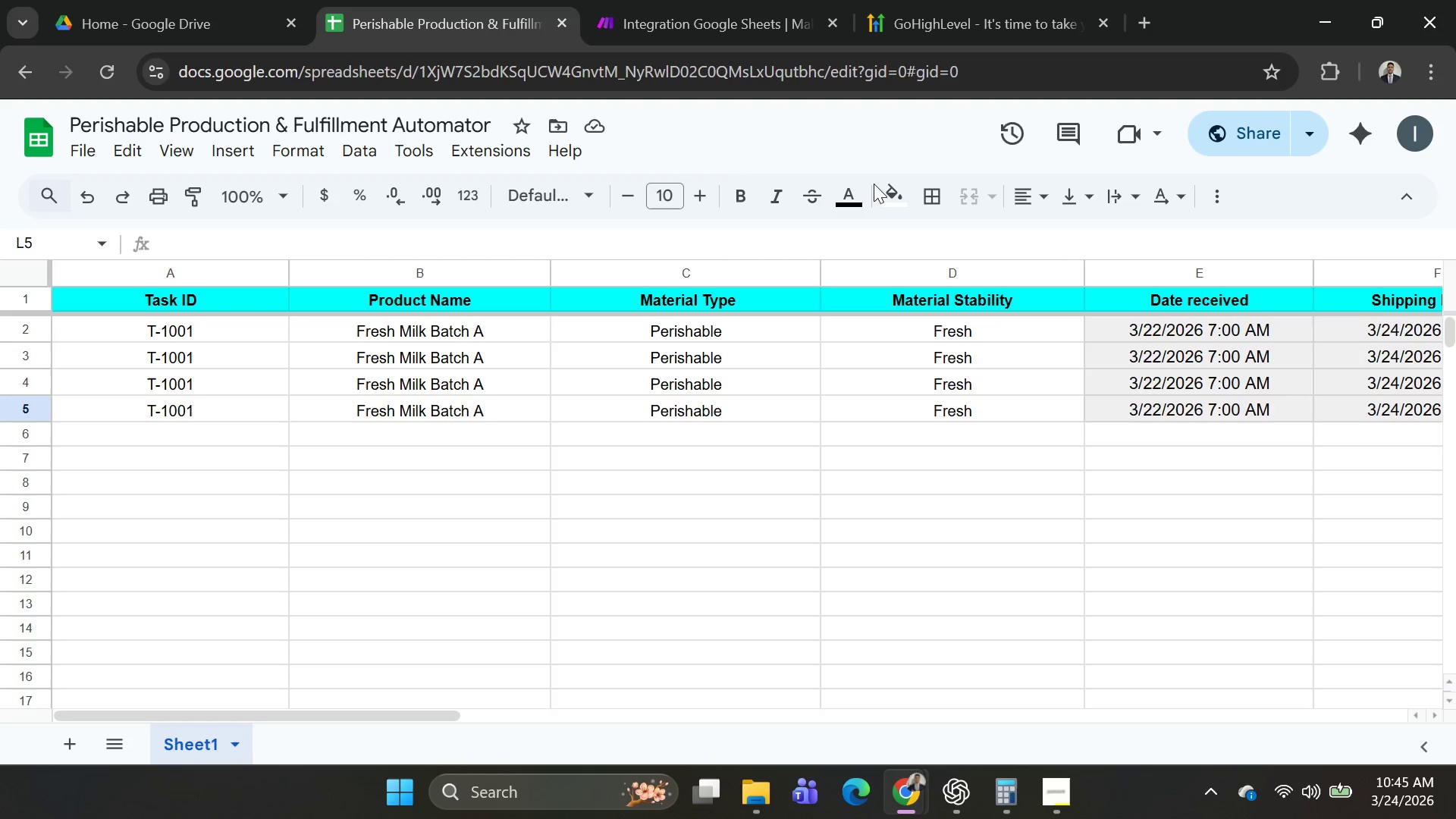 
left_click_drag(start_coordinate=[874, 184], to_coordinate=[890, 186])
 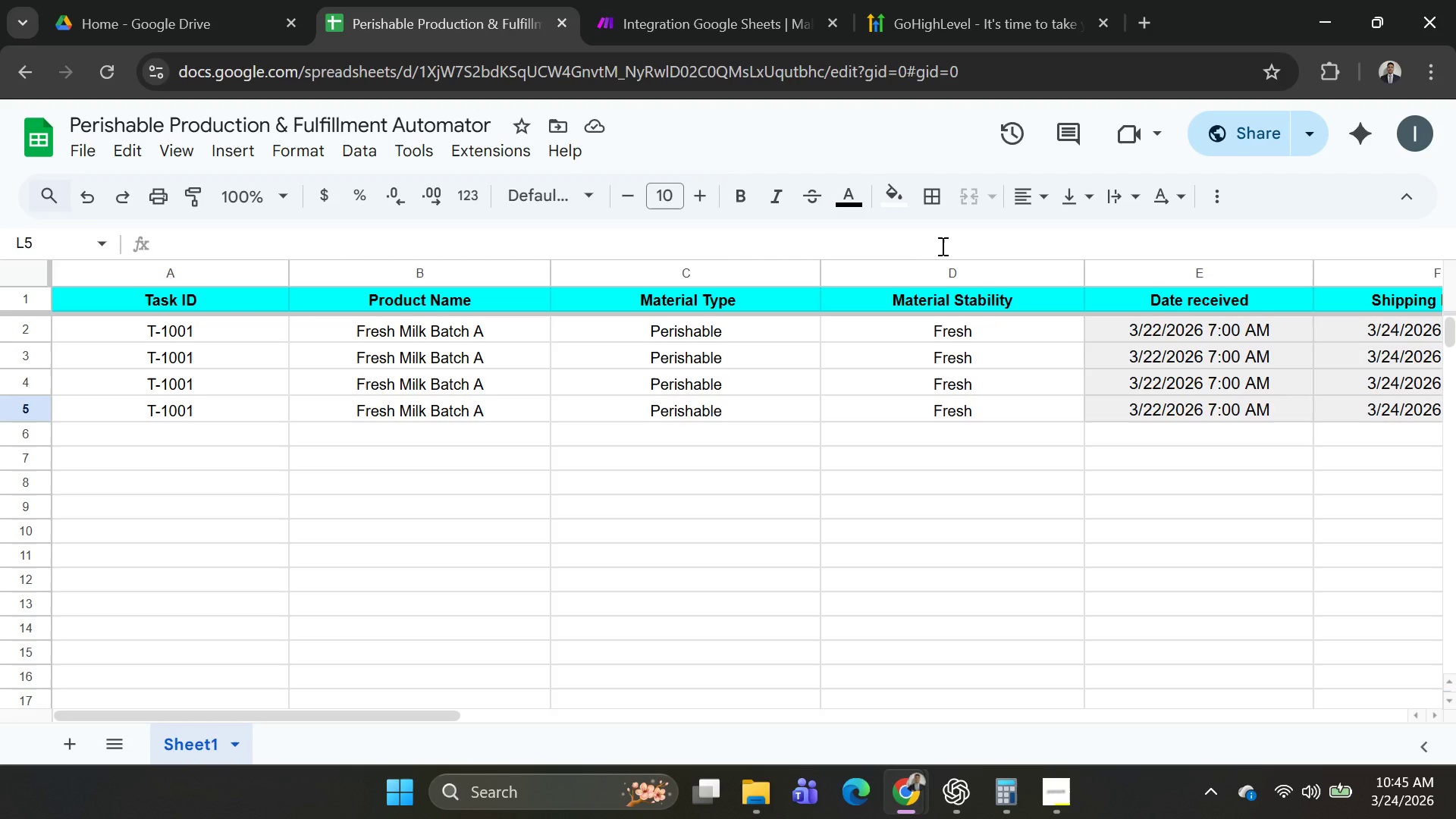 
key(Alt+AltLeft)
 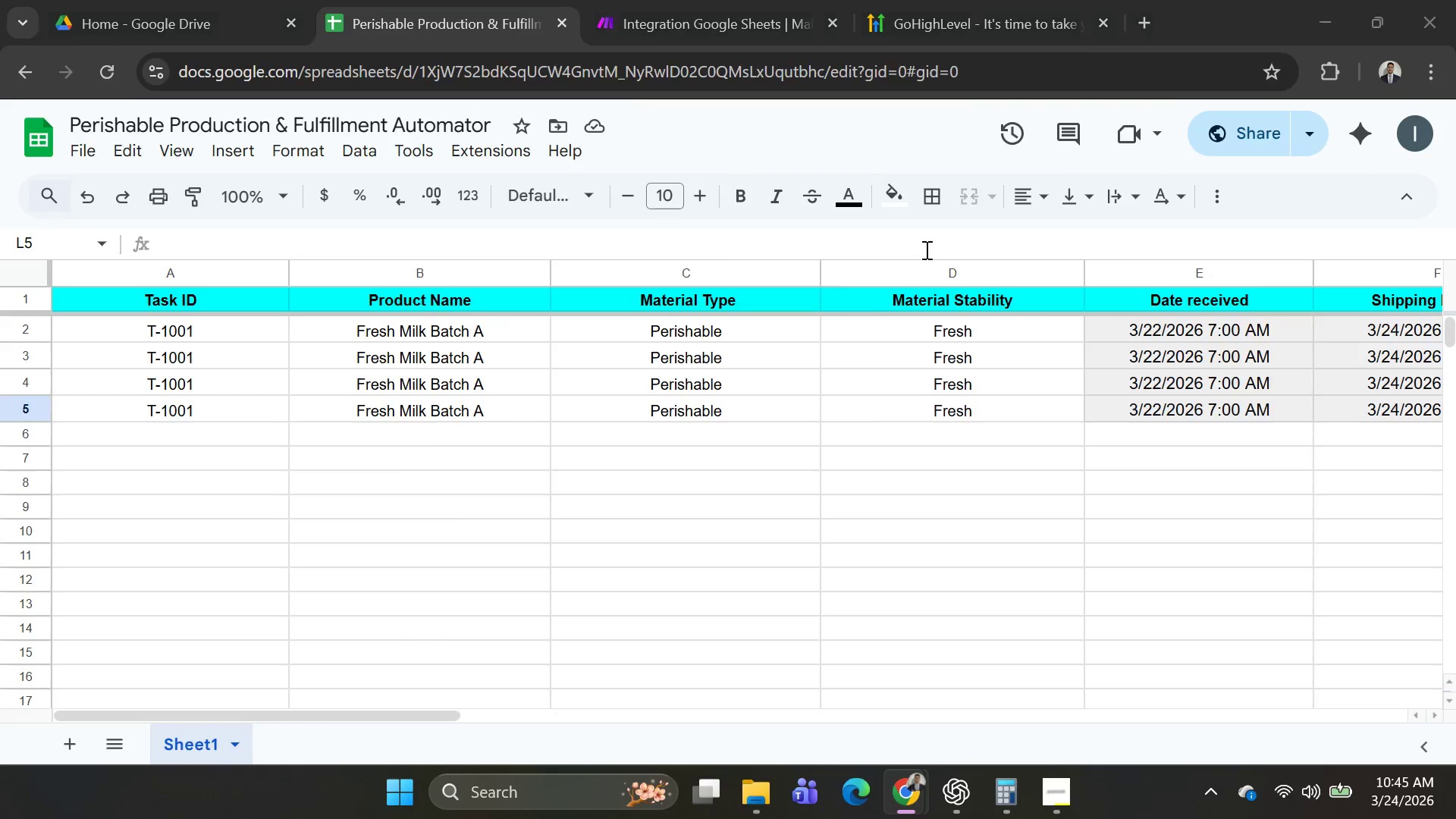 
key(Alt+Tab)
 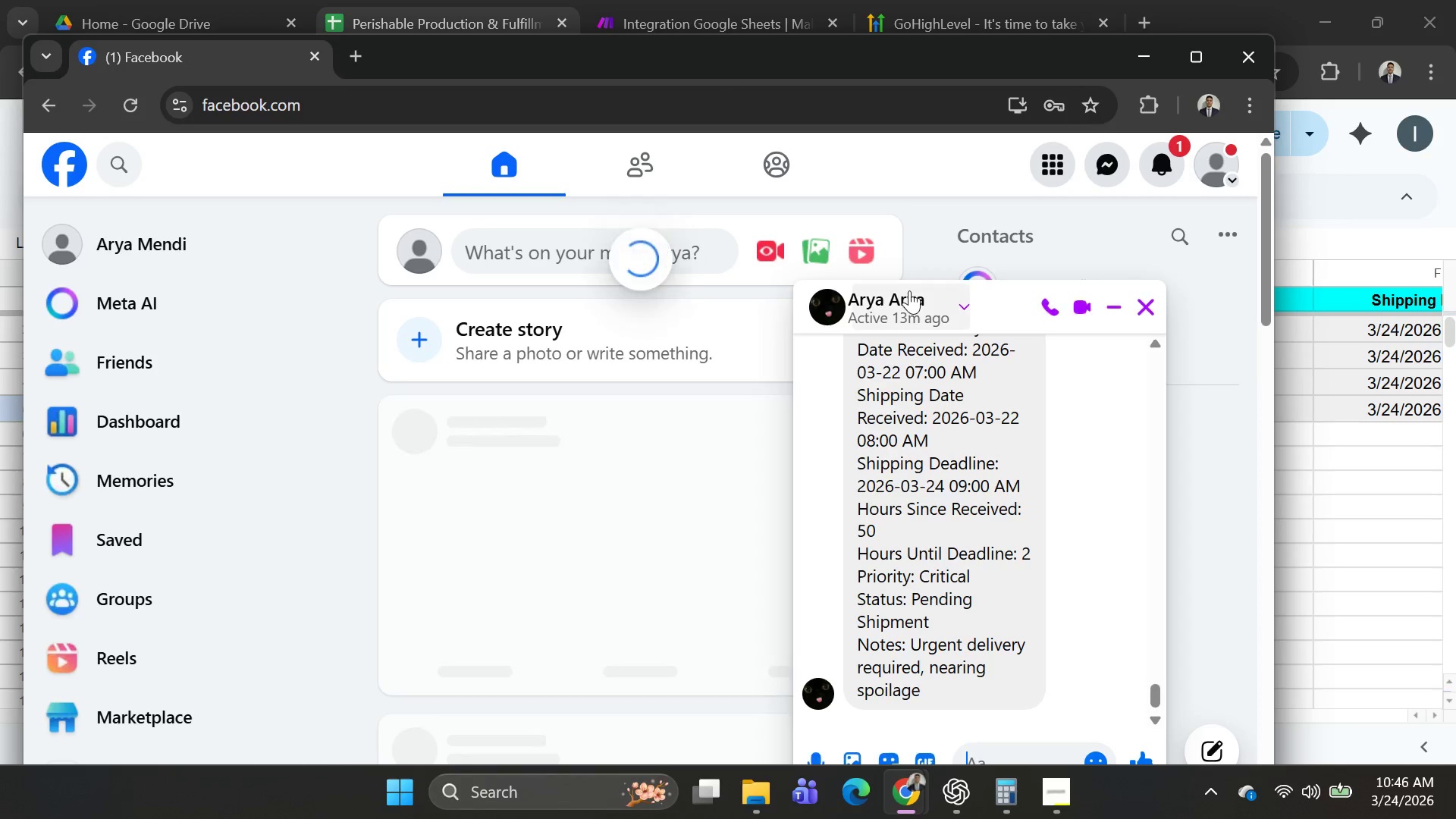 
key(Alt+AltLeft)
 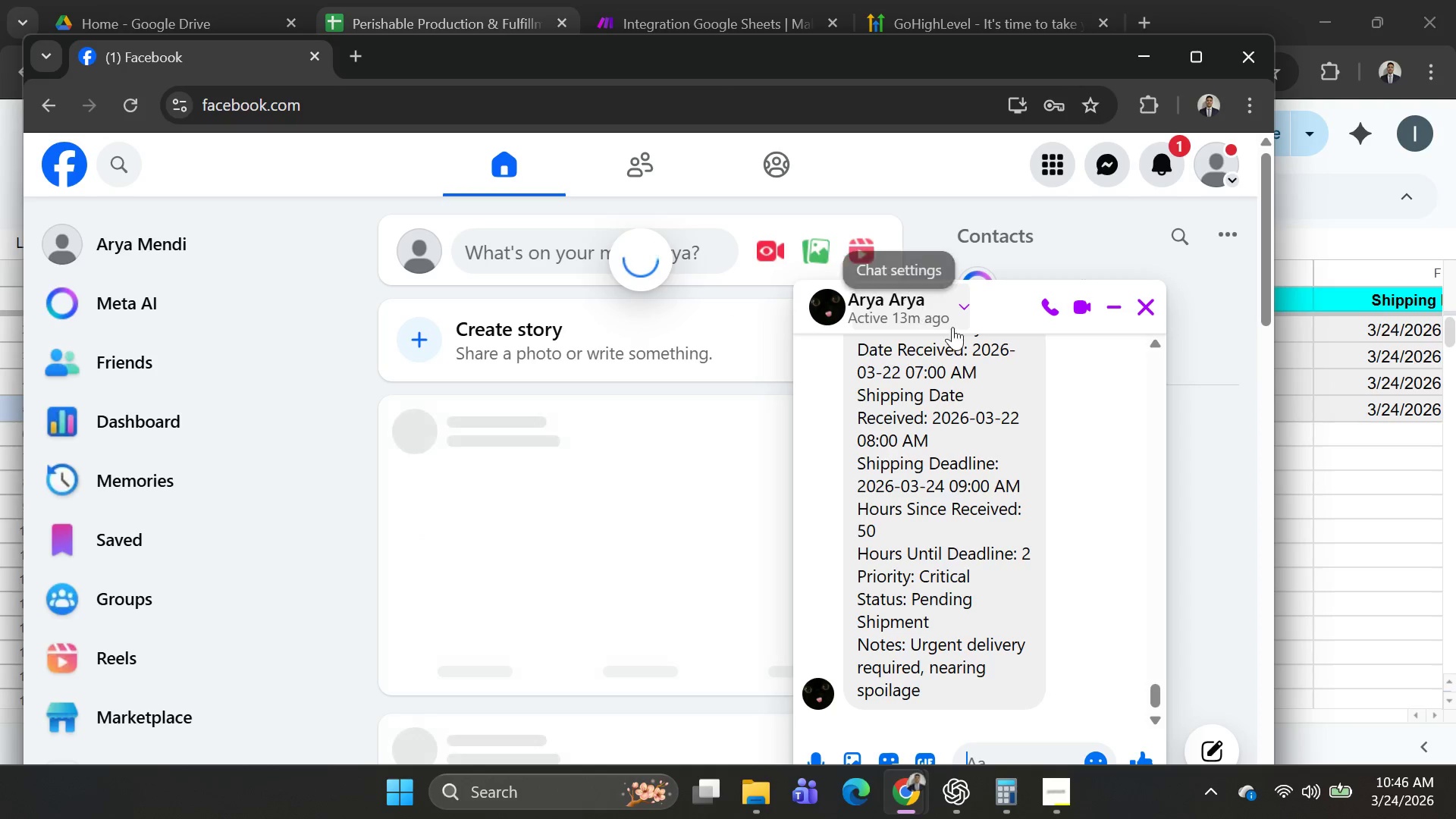 
key(Alt+Tab)
 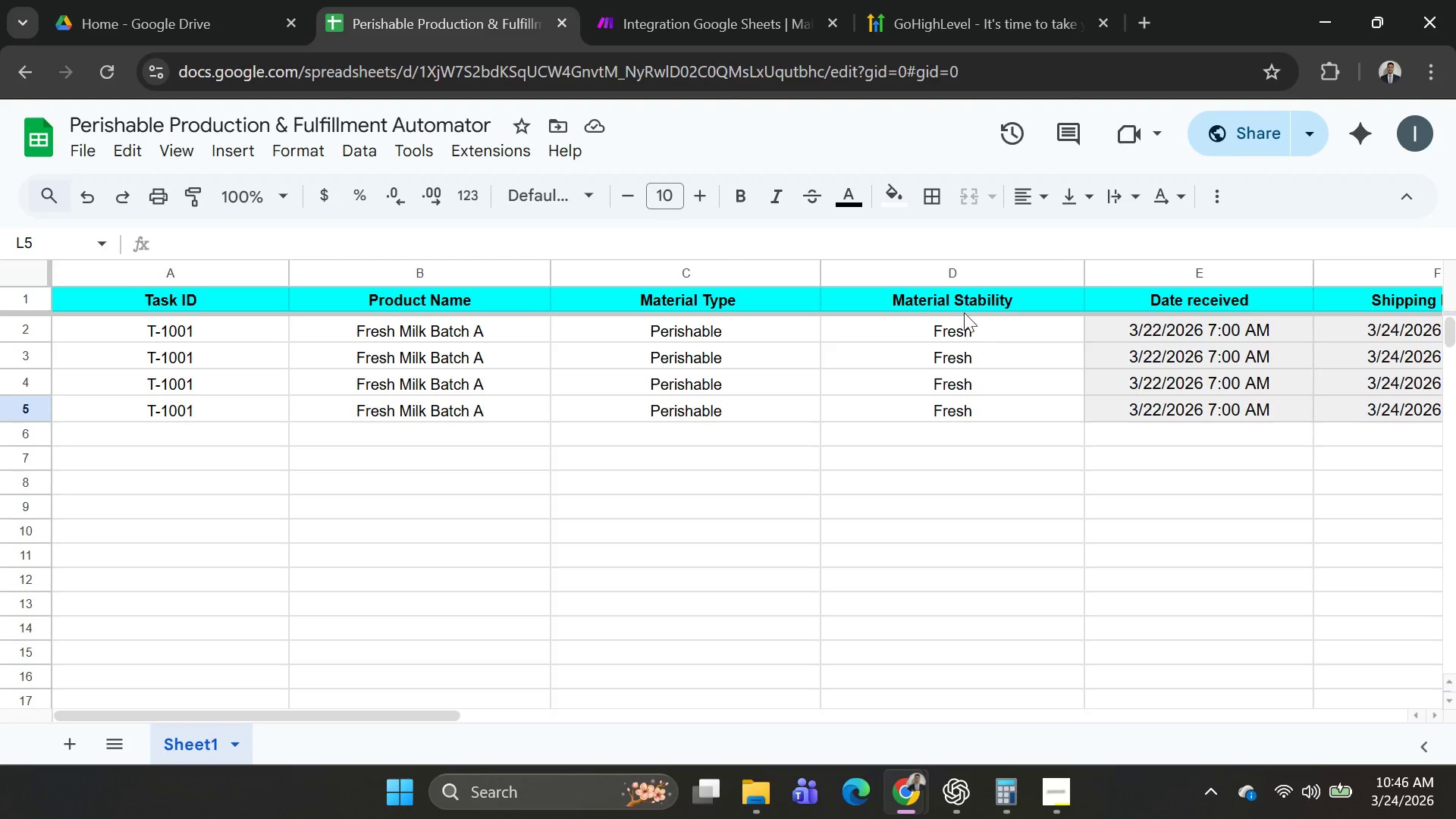 
key(Alt+AltLeft)
 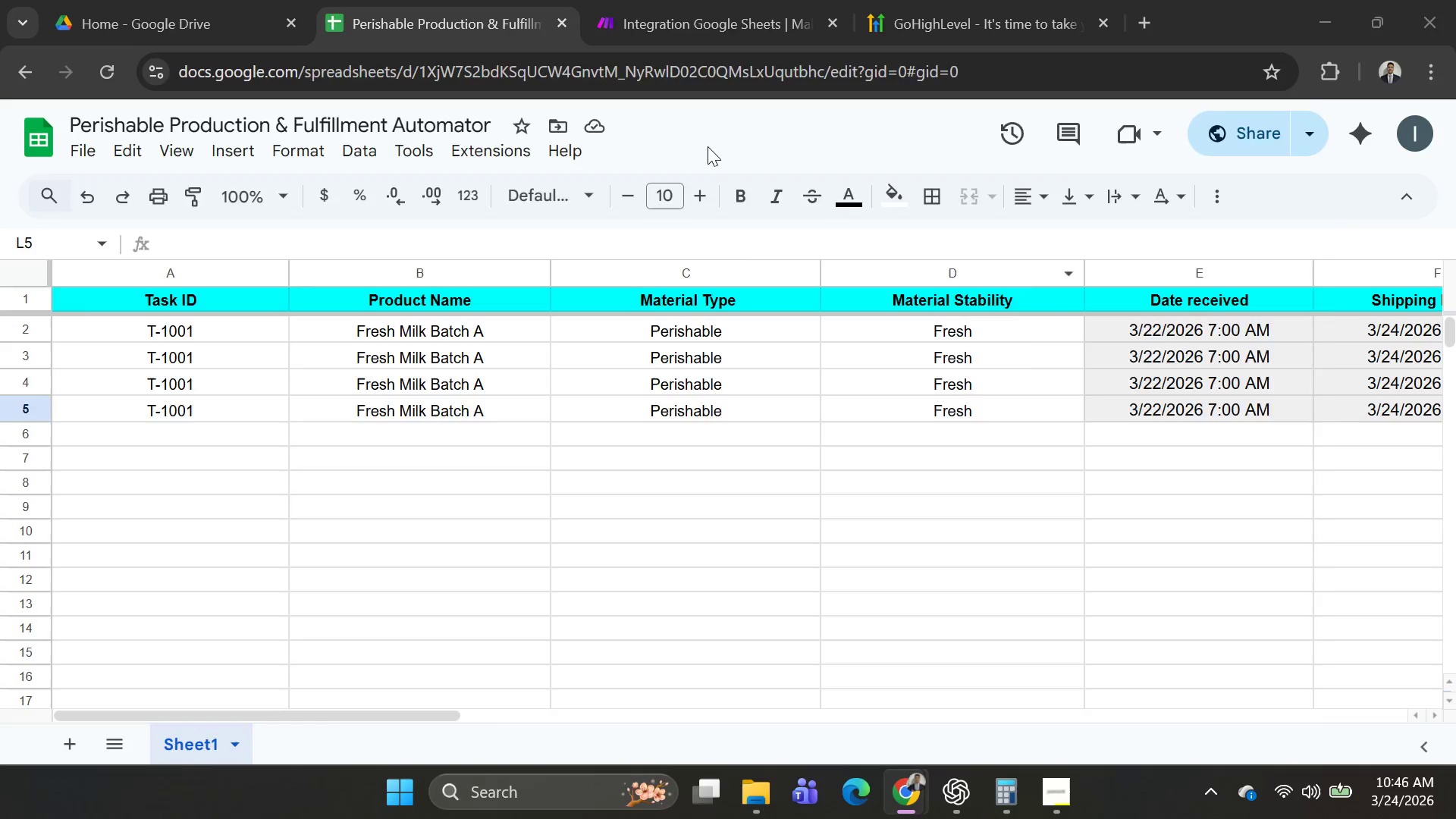 
key(Alt+Tab)
 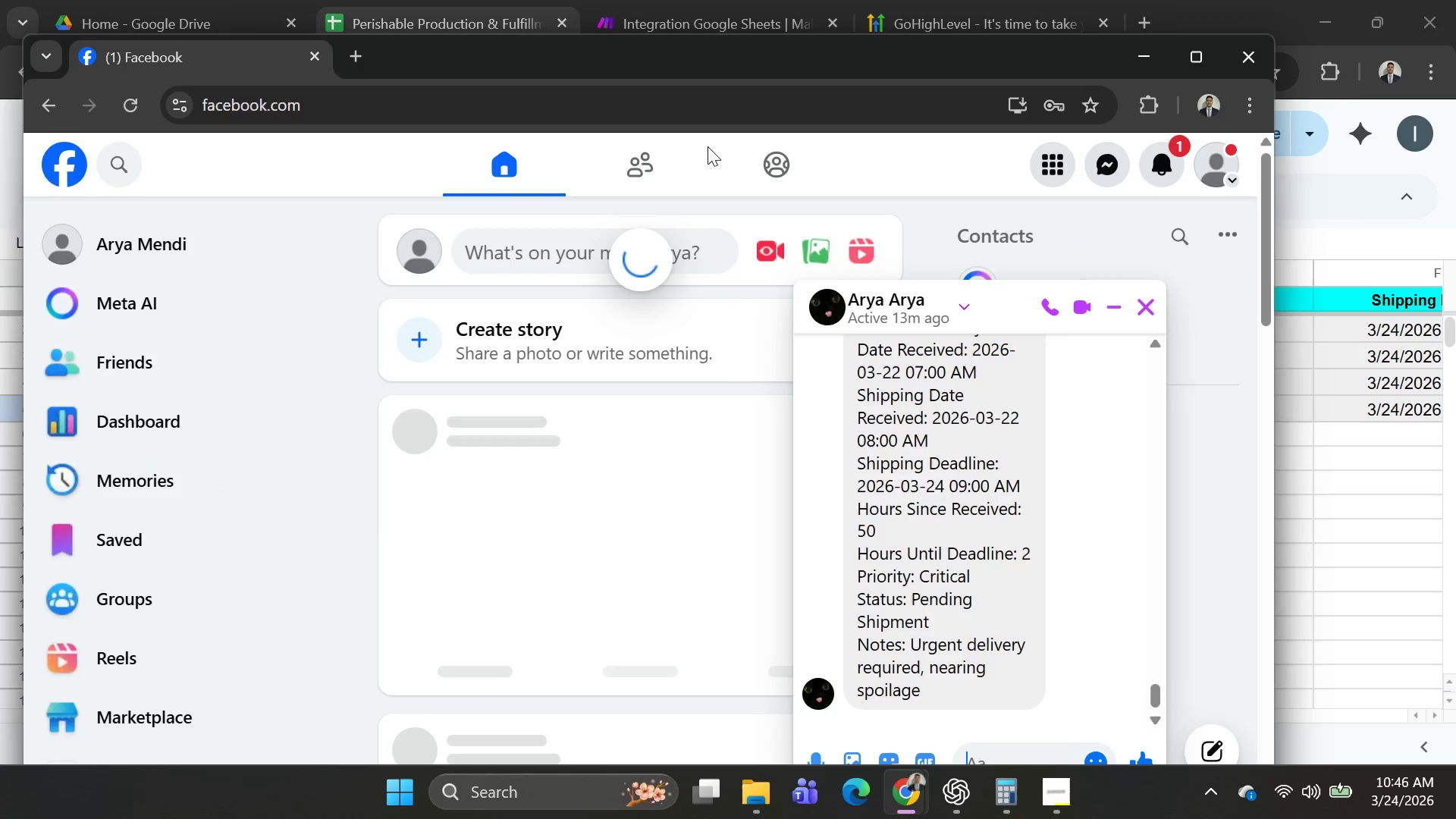 
key(Alt+AltLeft)
 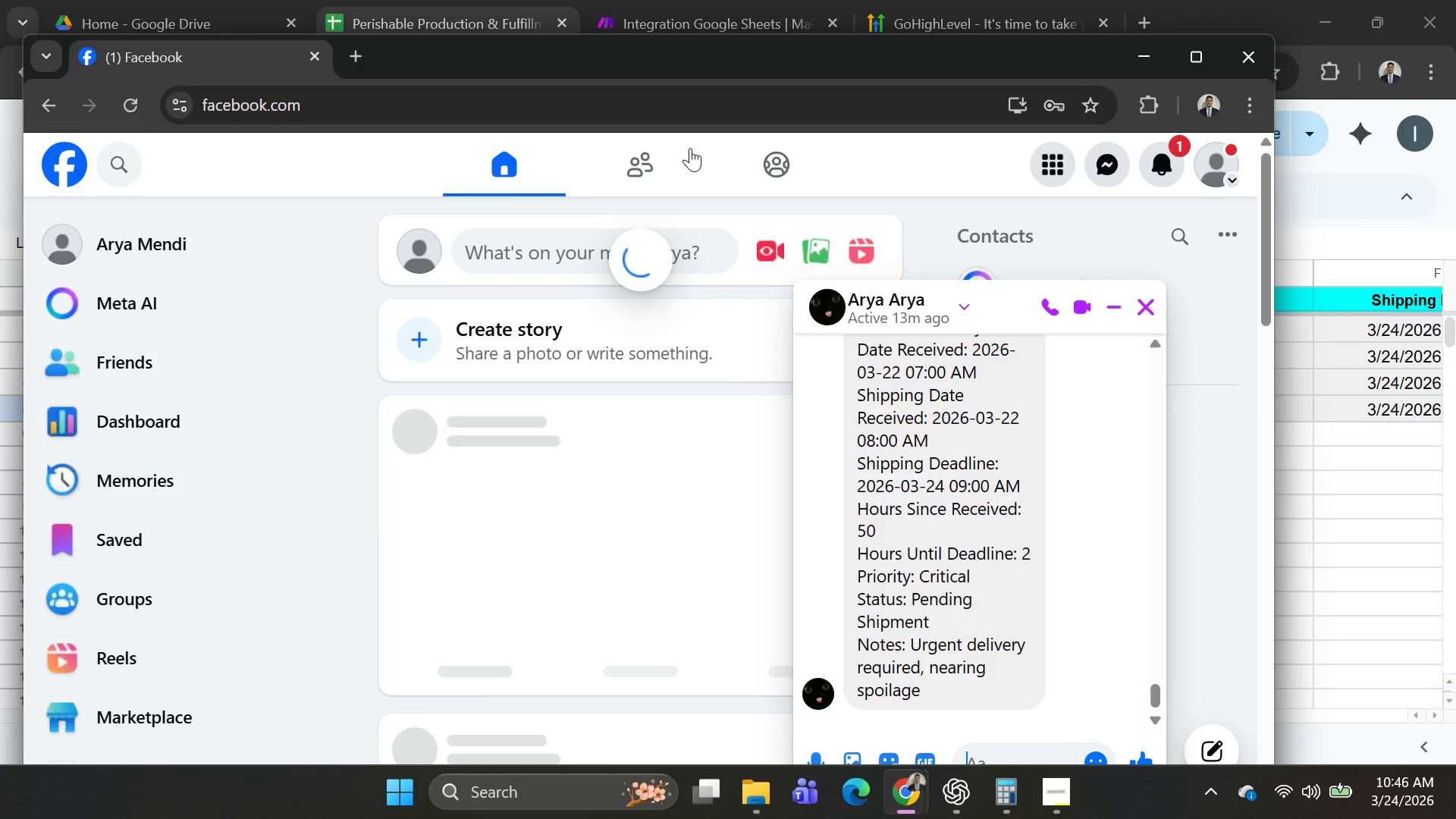 
key(Alt+Tab)
 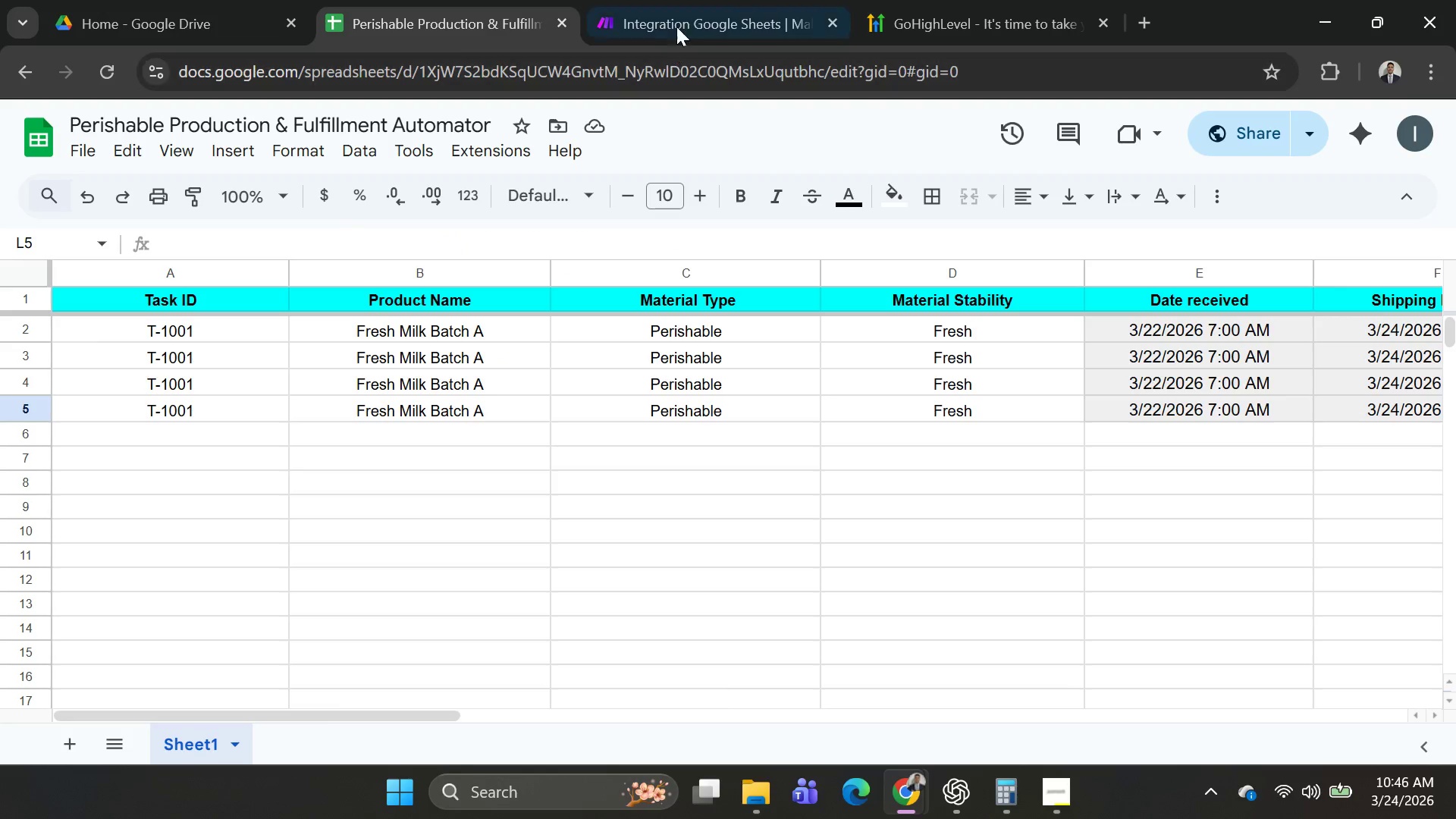 
left_click([679, 24])
 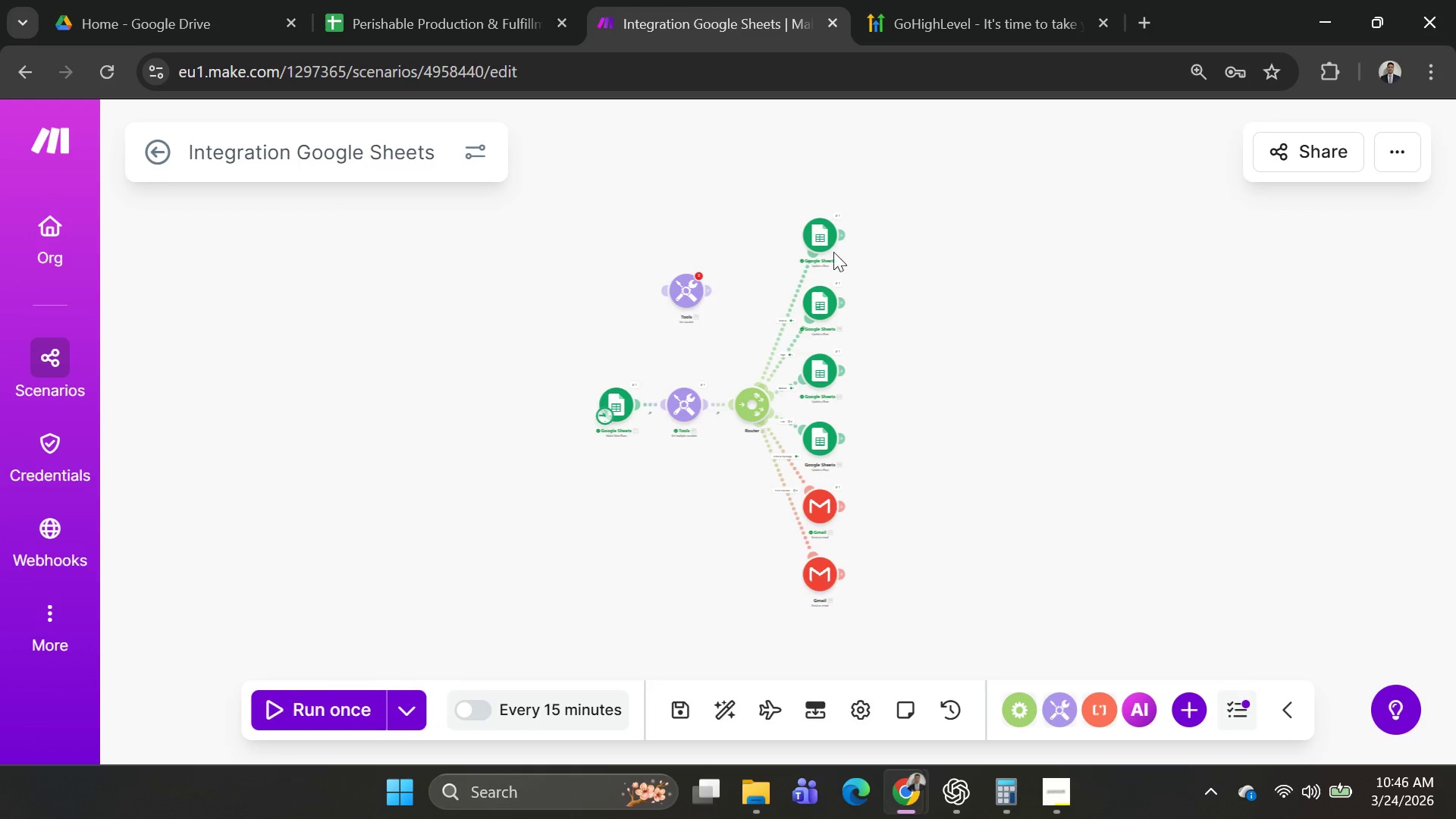 
left_click([818, 239])
 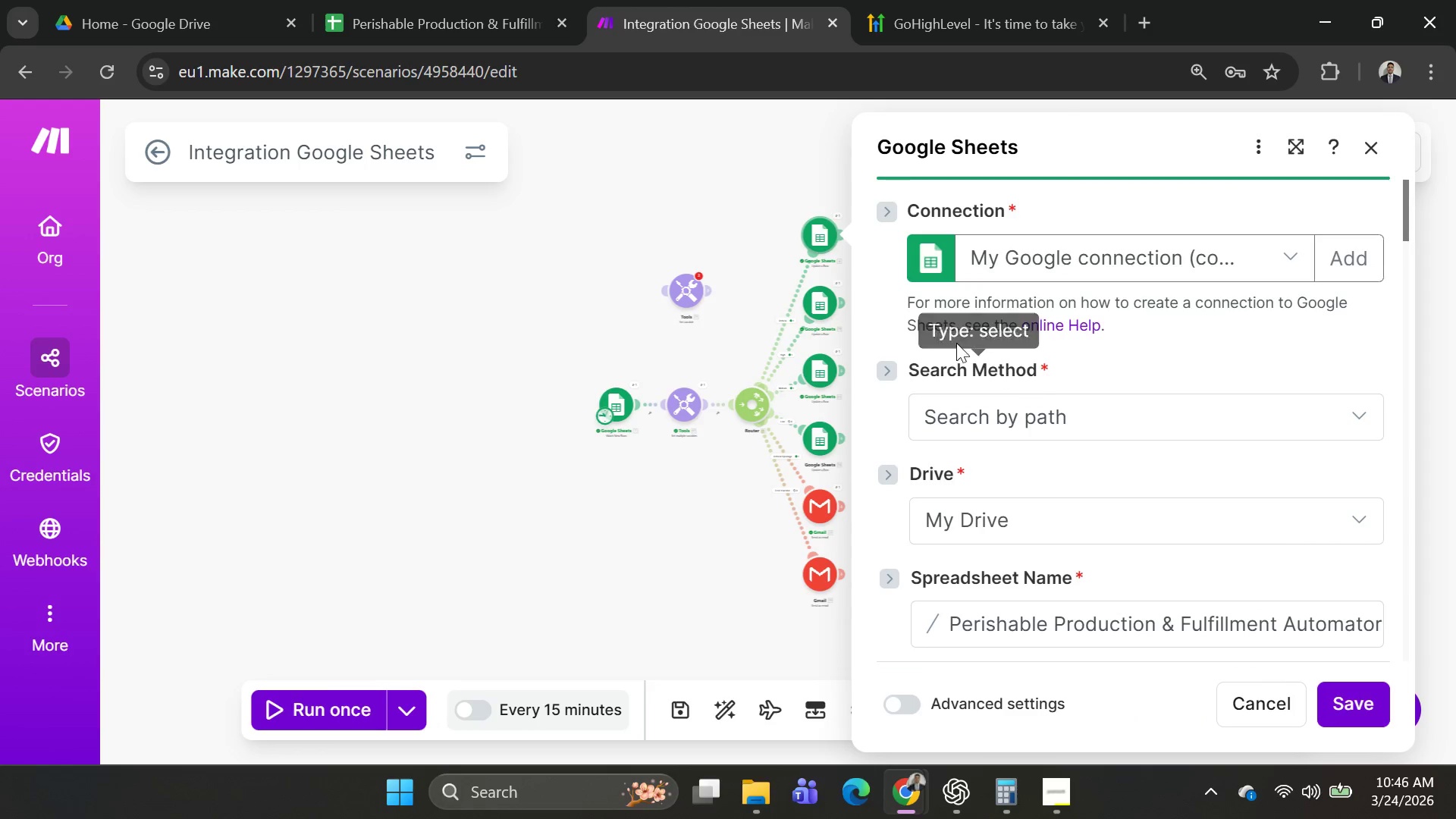 
left_click([830, 302])
 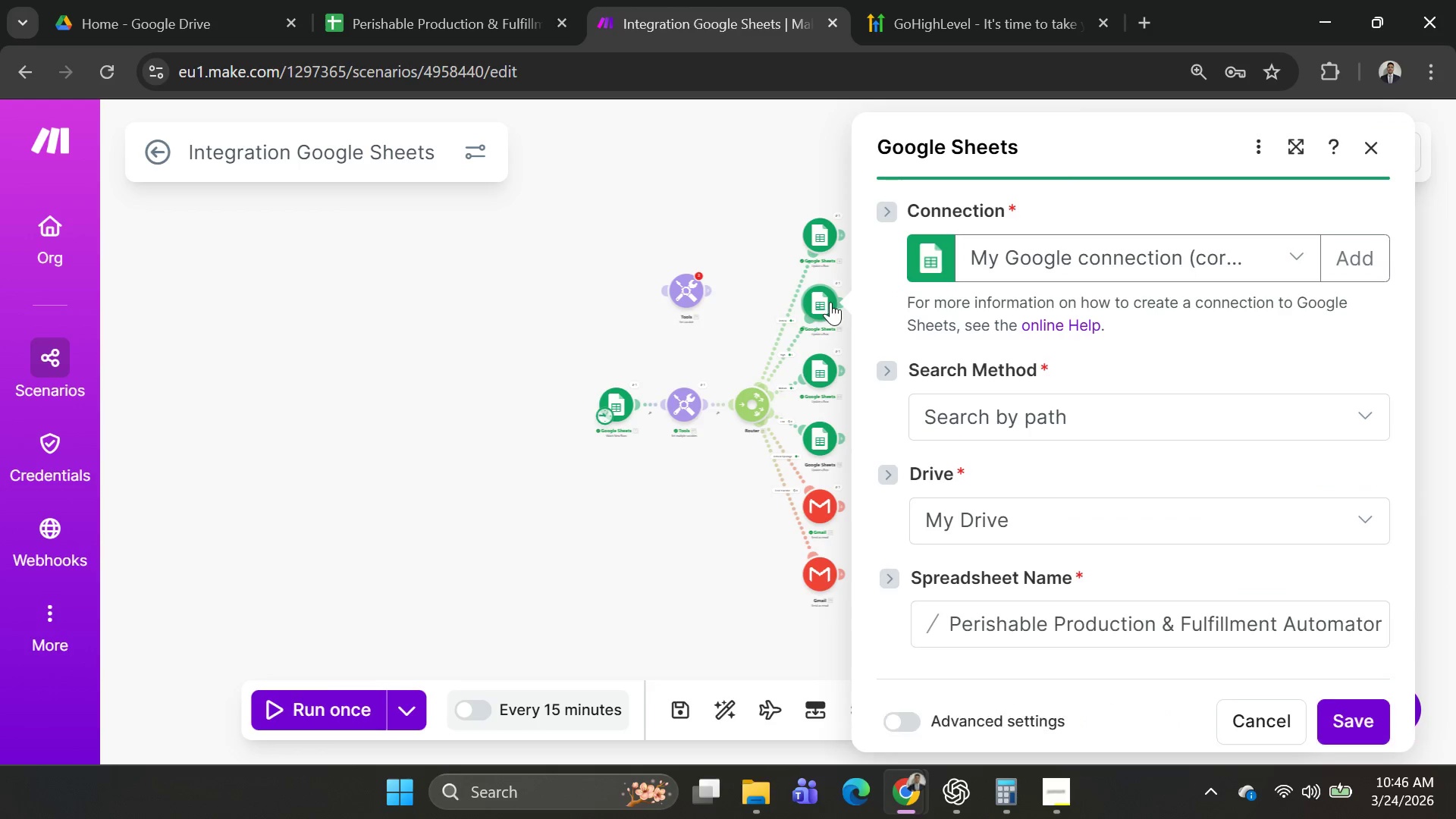 
scroll: coordinate [1034, 345], scroll_direction: down, amount: 14.0
 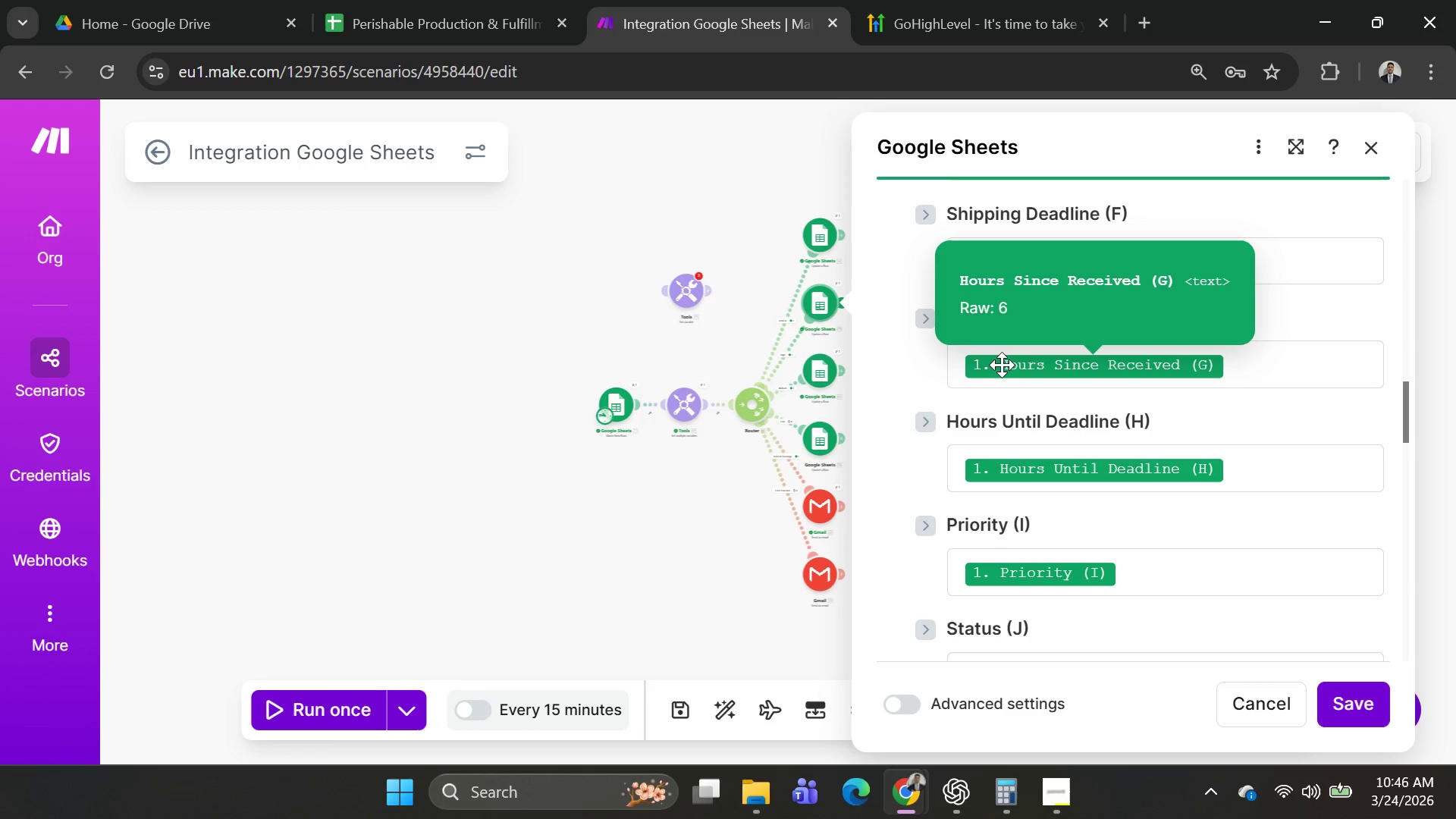 
wait(39.87)
 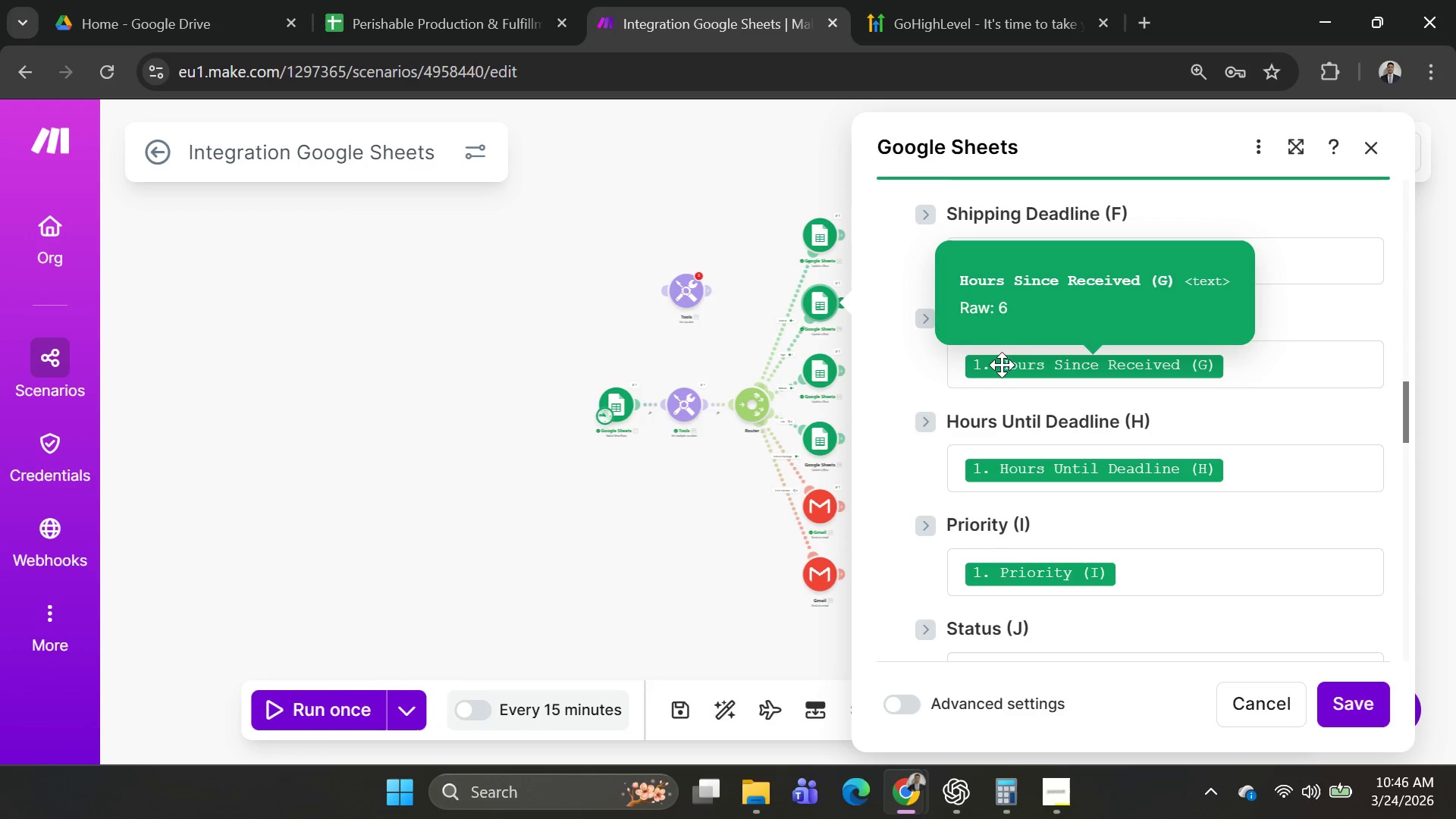 
left_click([1178, 214])
 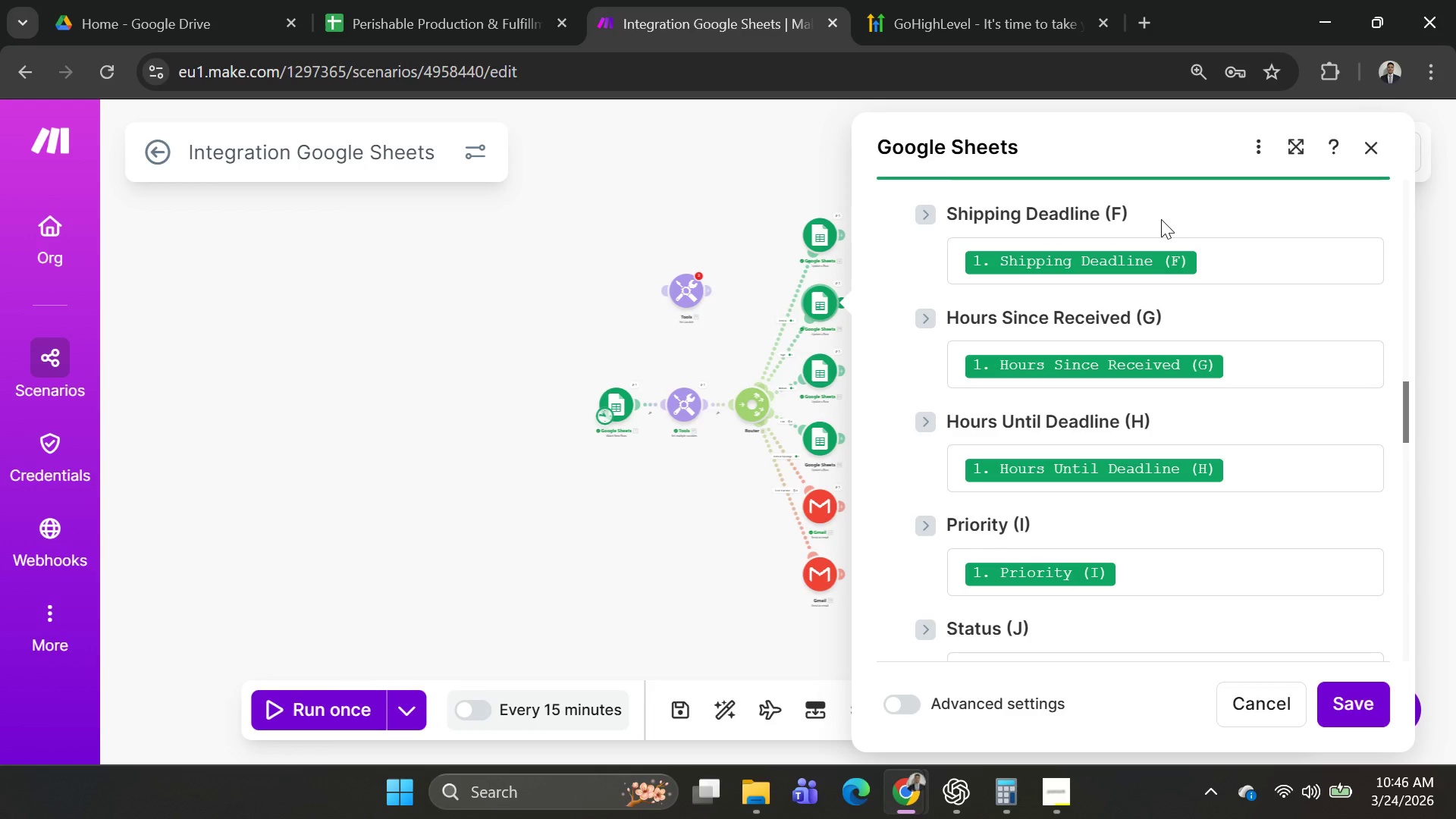 
wait(13.02)
 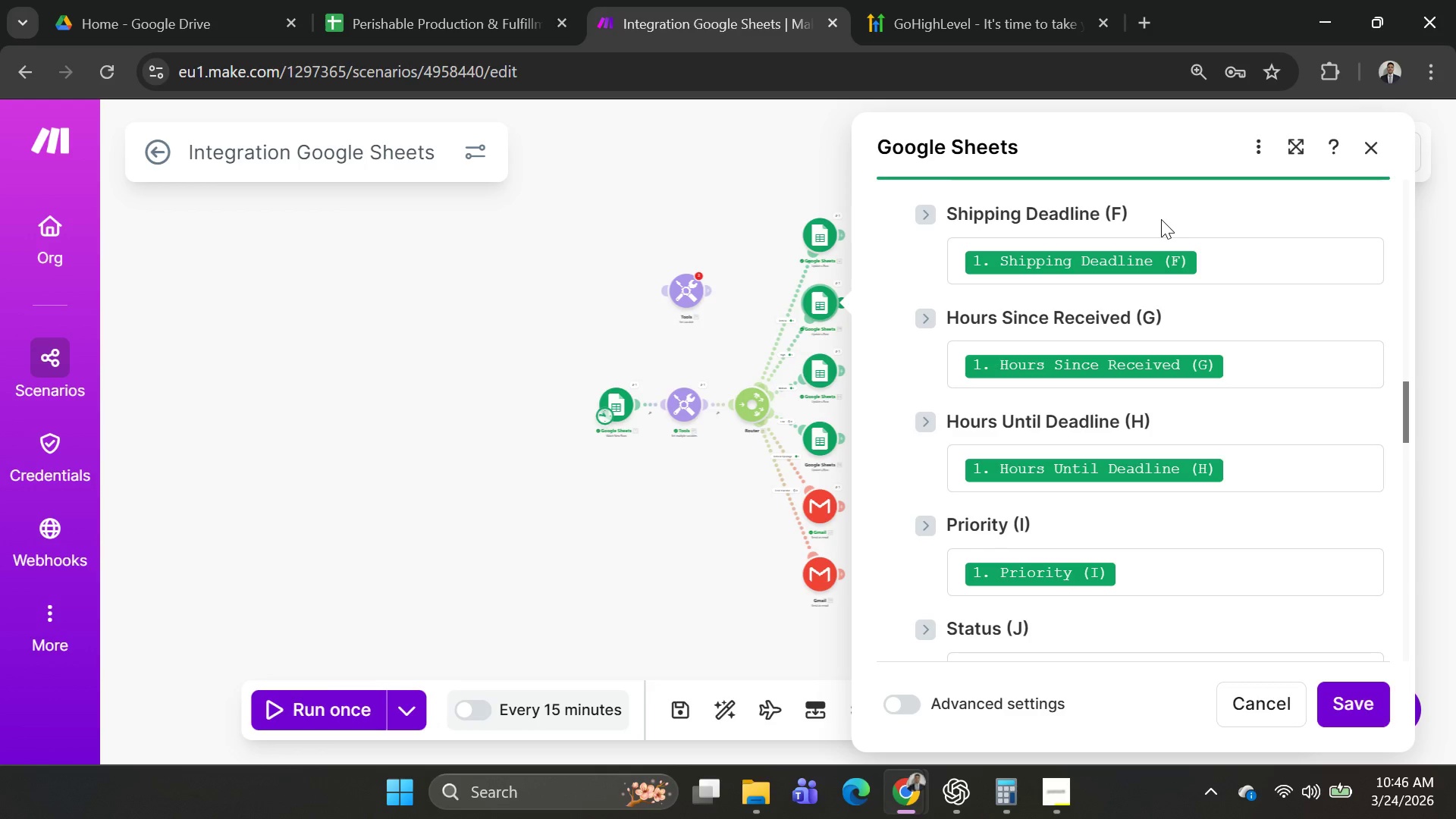 
scroll: coordinate [1187, 380], scroll_direction: up, amount: 2.0
 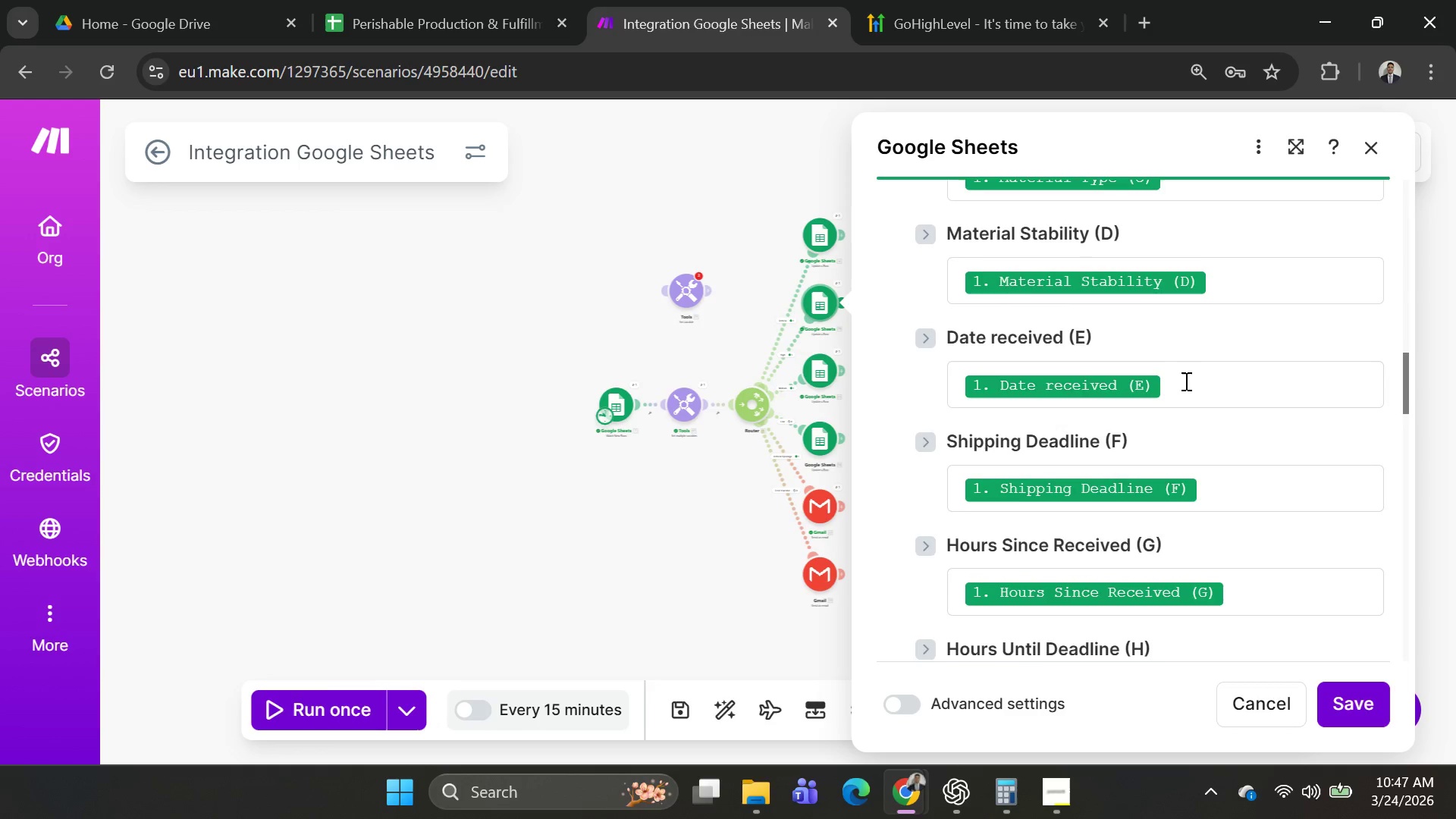 
scroll: coordinate [1241, 460], scroll_direction: down, amount: 4.0
 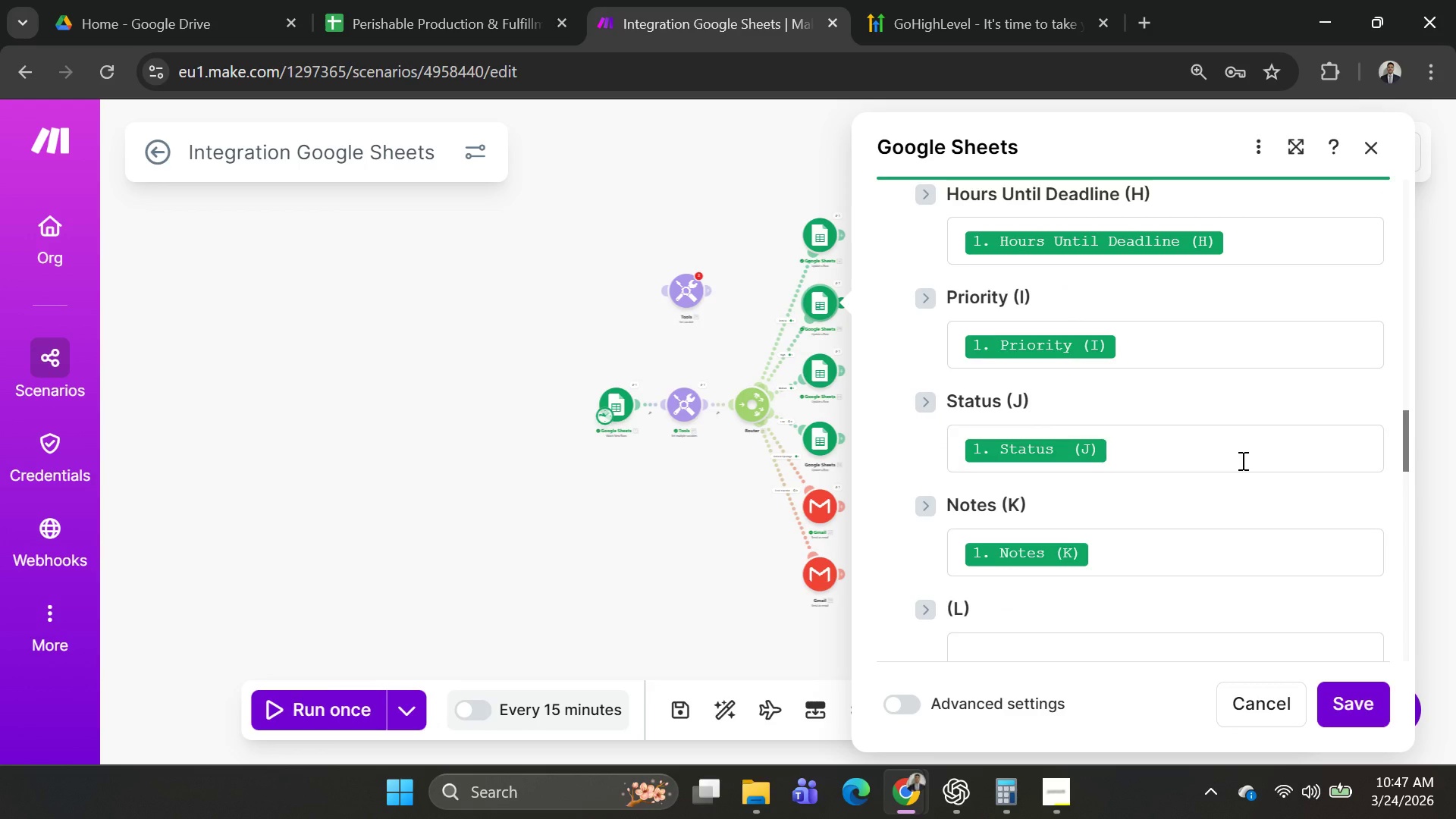 
scroll: coordinate [1241, 460], scroll_direction: up, amount: 1.0
 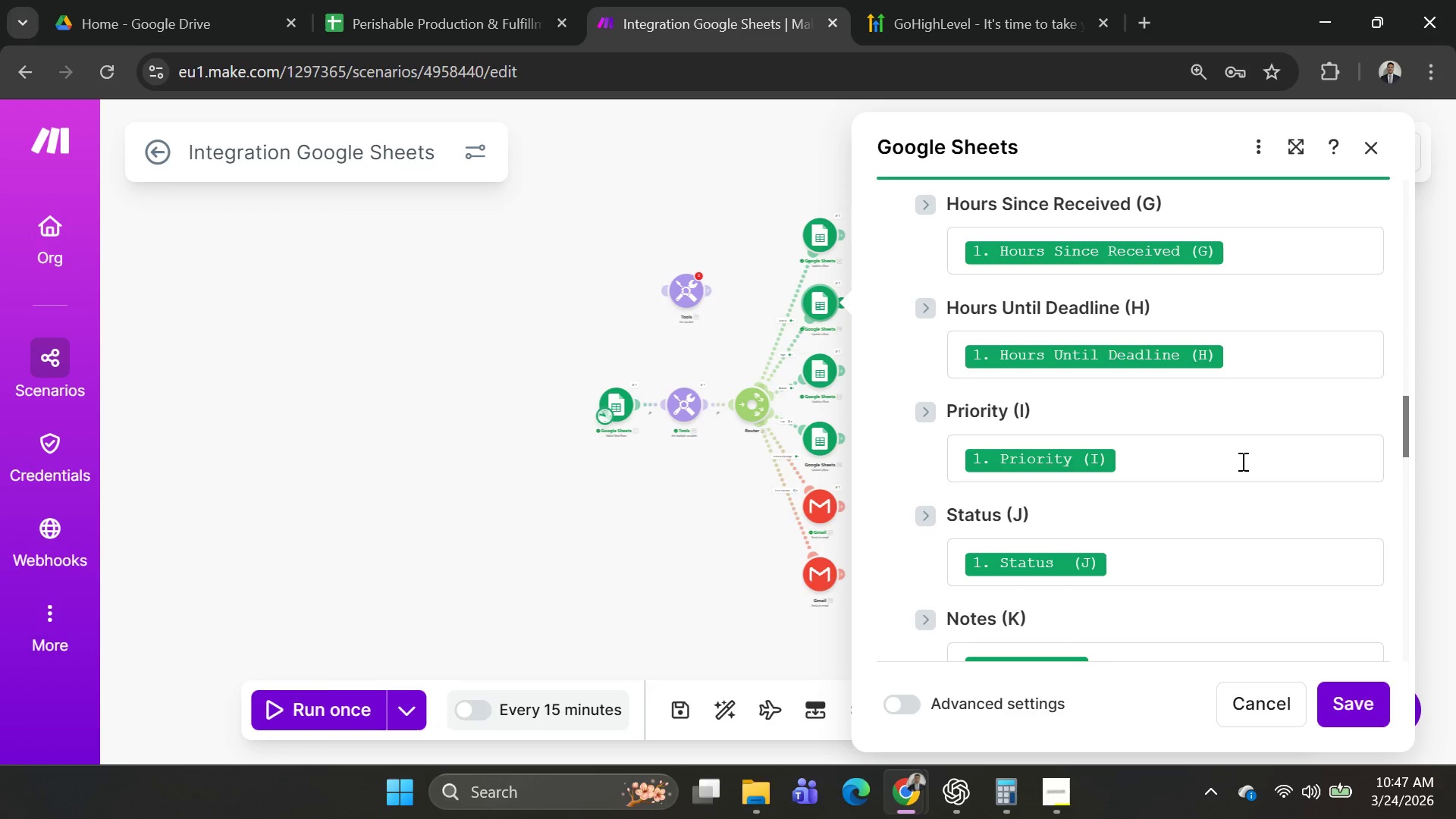 
wait(49.94)
 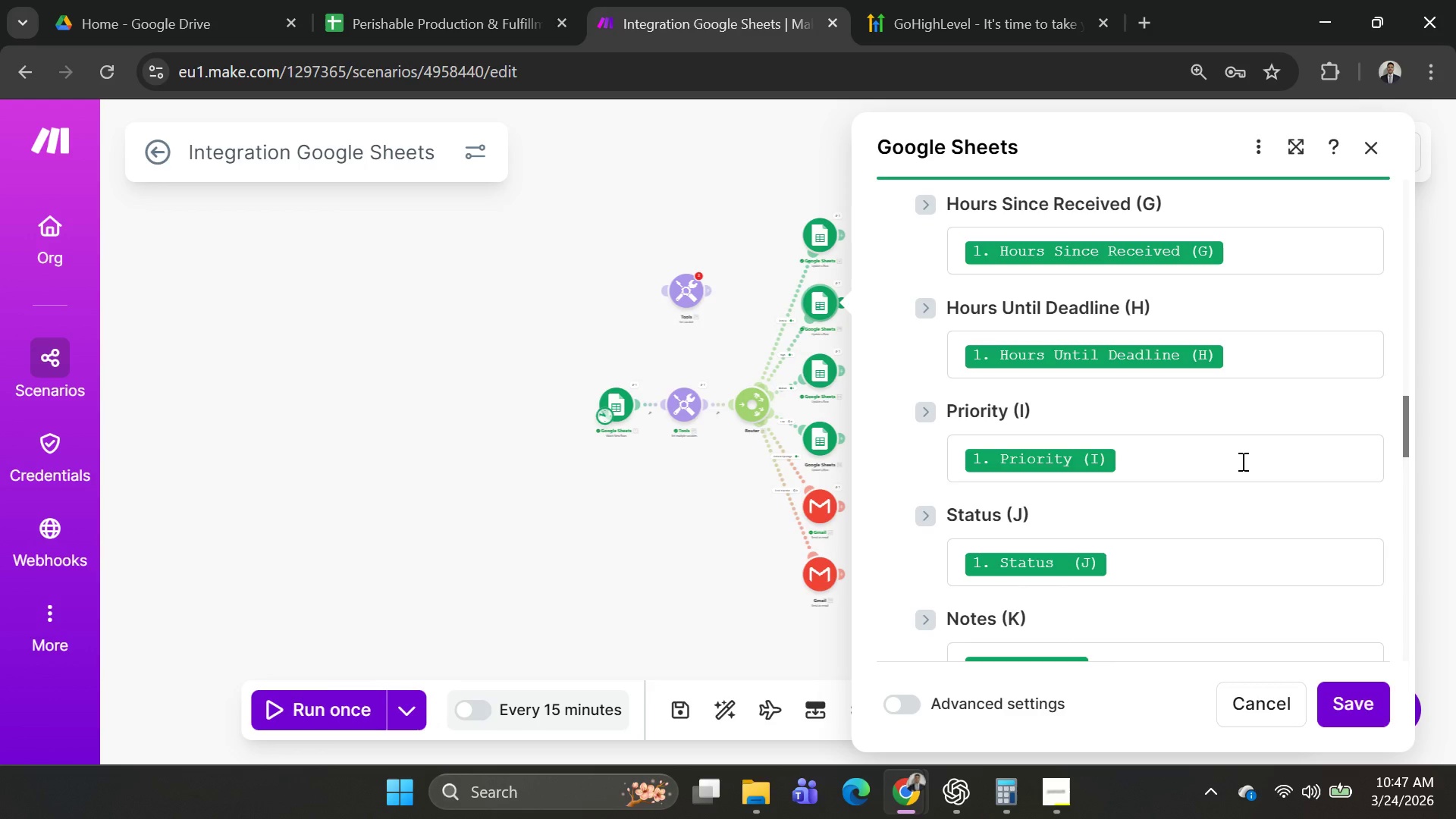 
left_click([503, 31])
 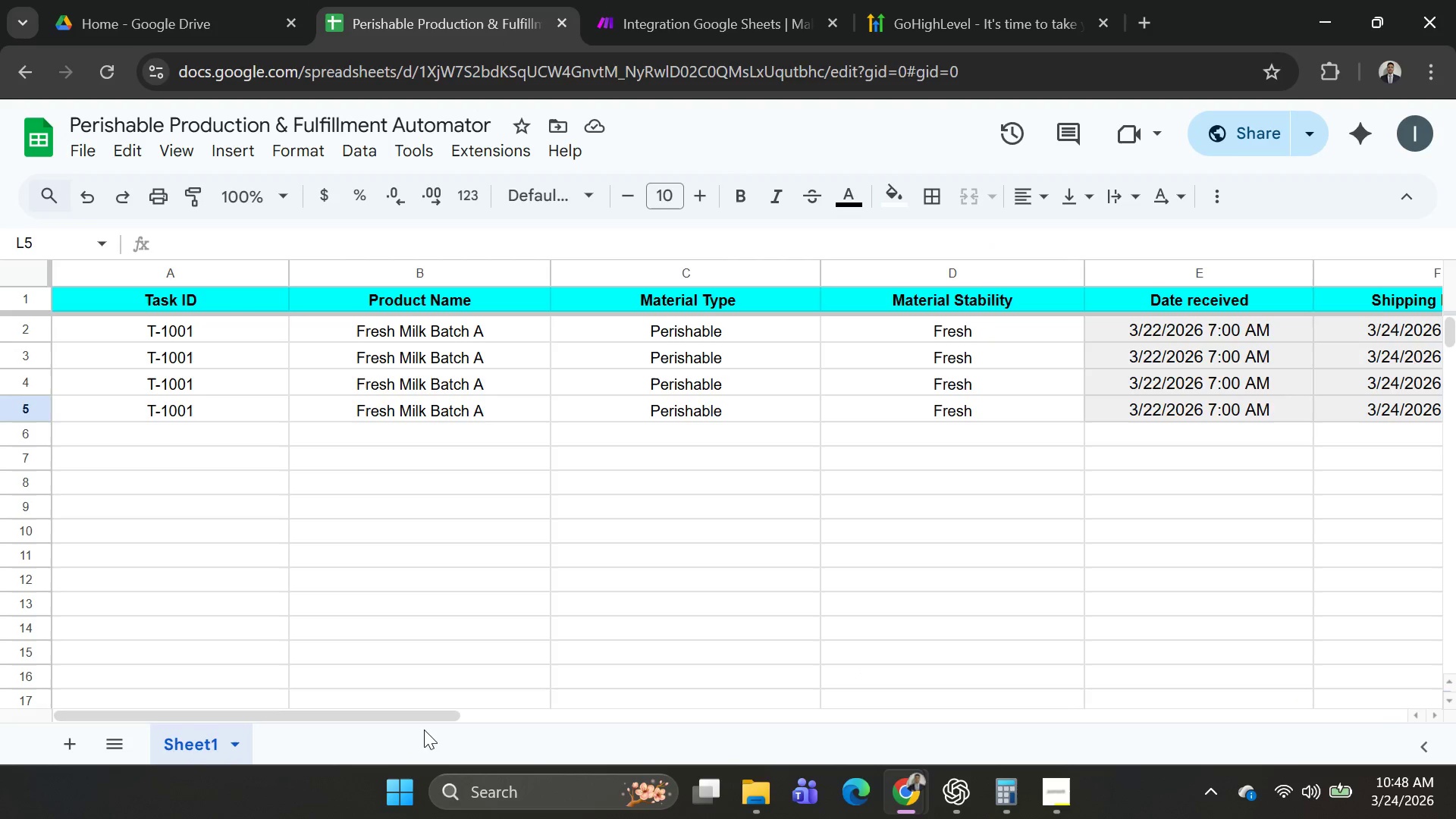 
left_click_drag(start_coordinate=[426, 714], to_coordinate=[783, 724])
 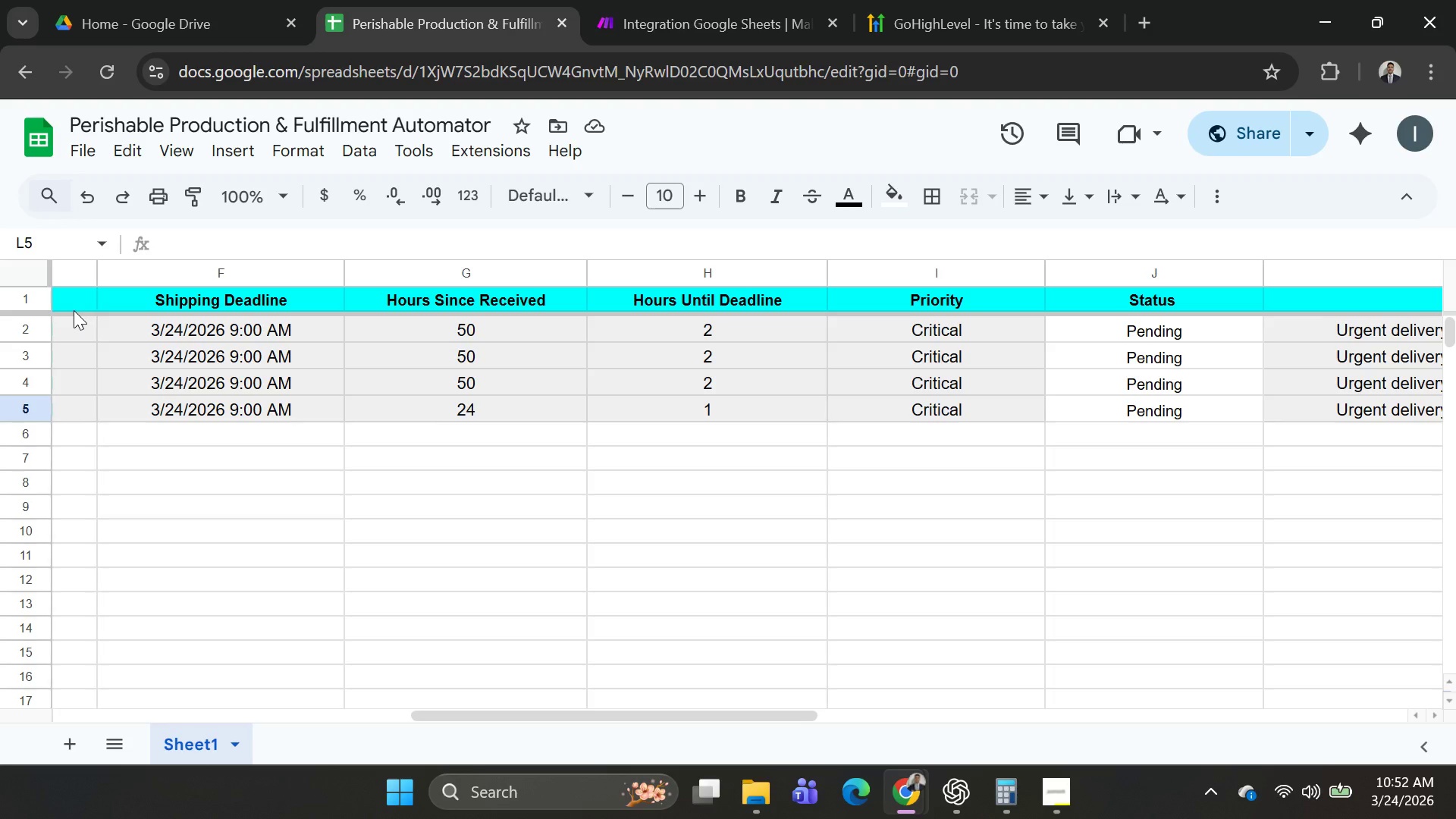 
wait(233.52)
 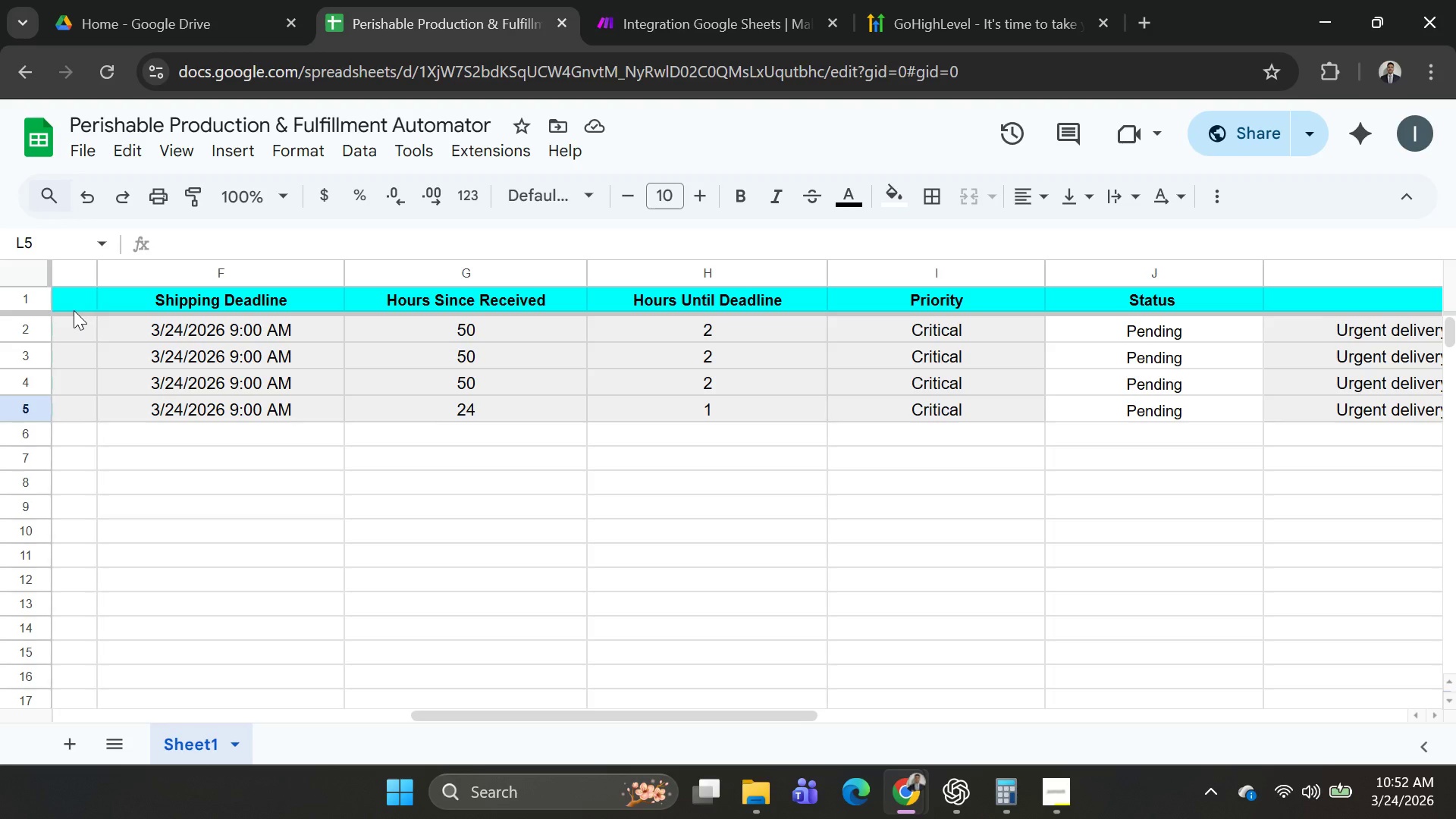 
key(Alt+AltLeft)
 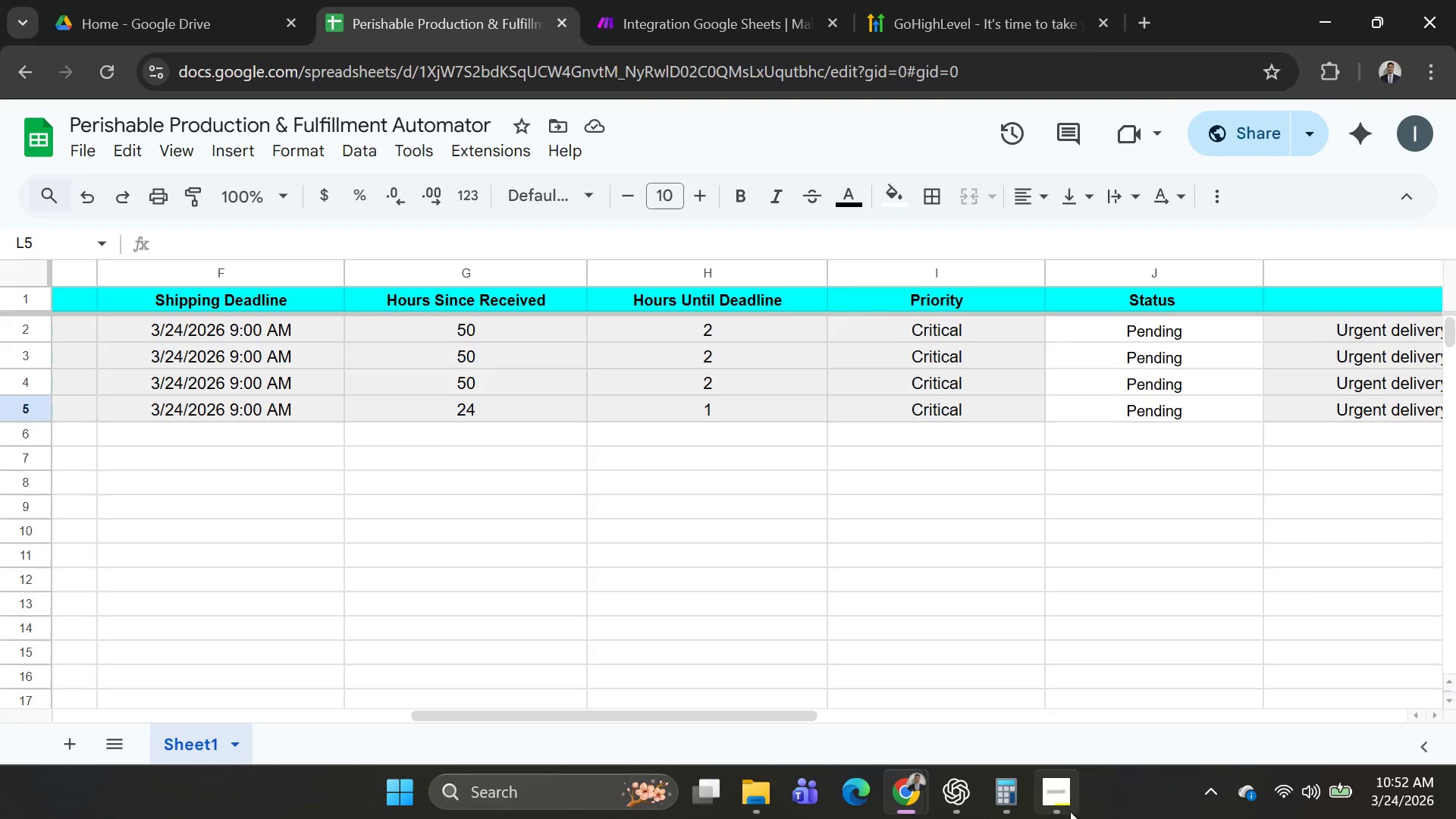 
key(Alt+Tab)
 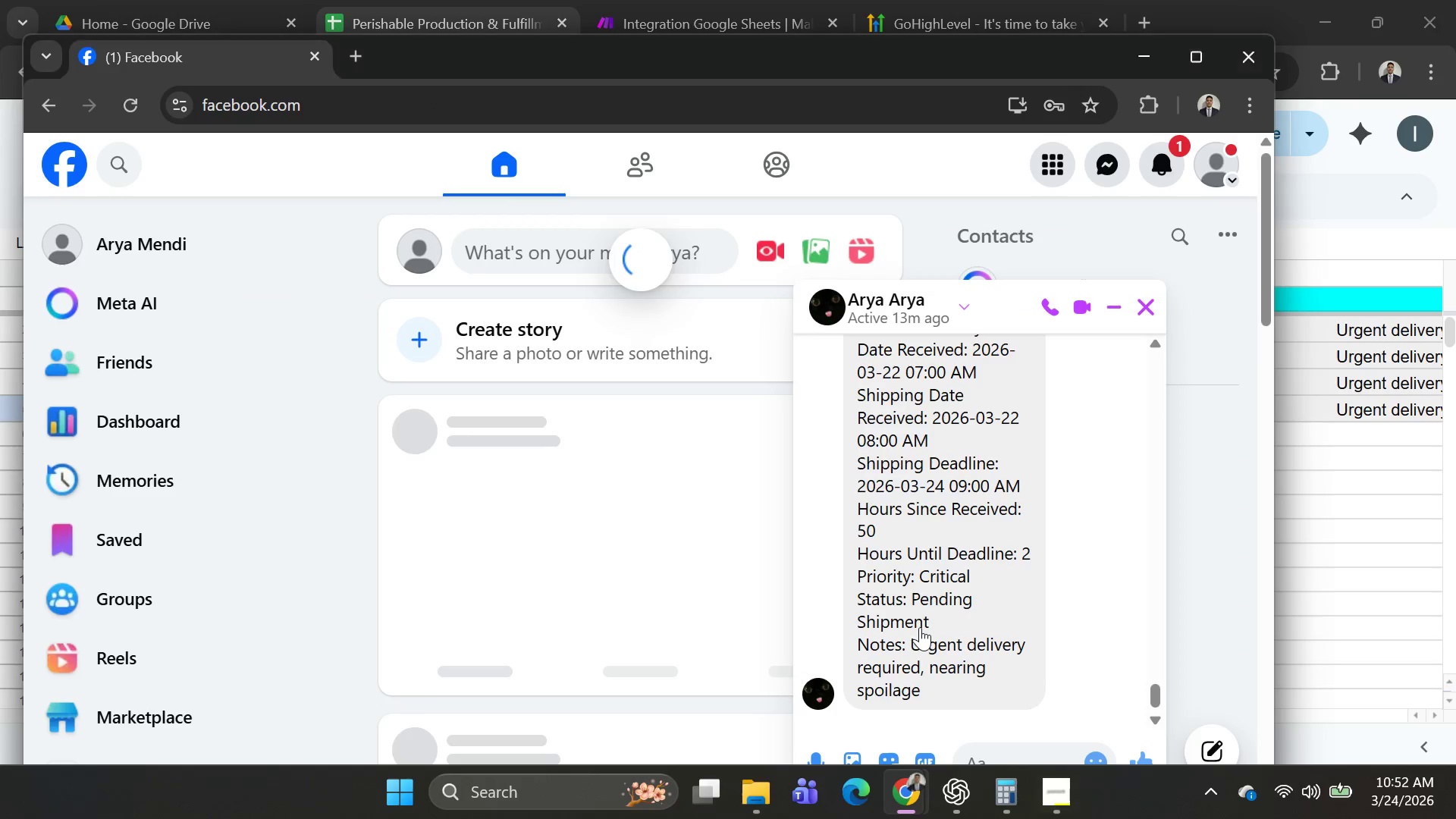 
key(Alt+AltLeft)
 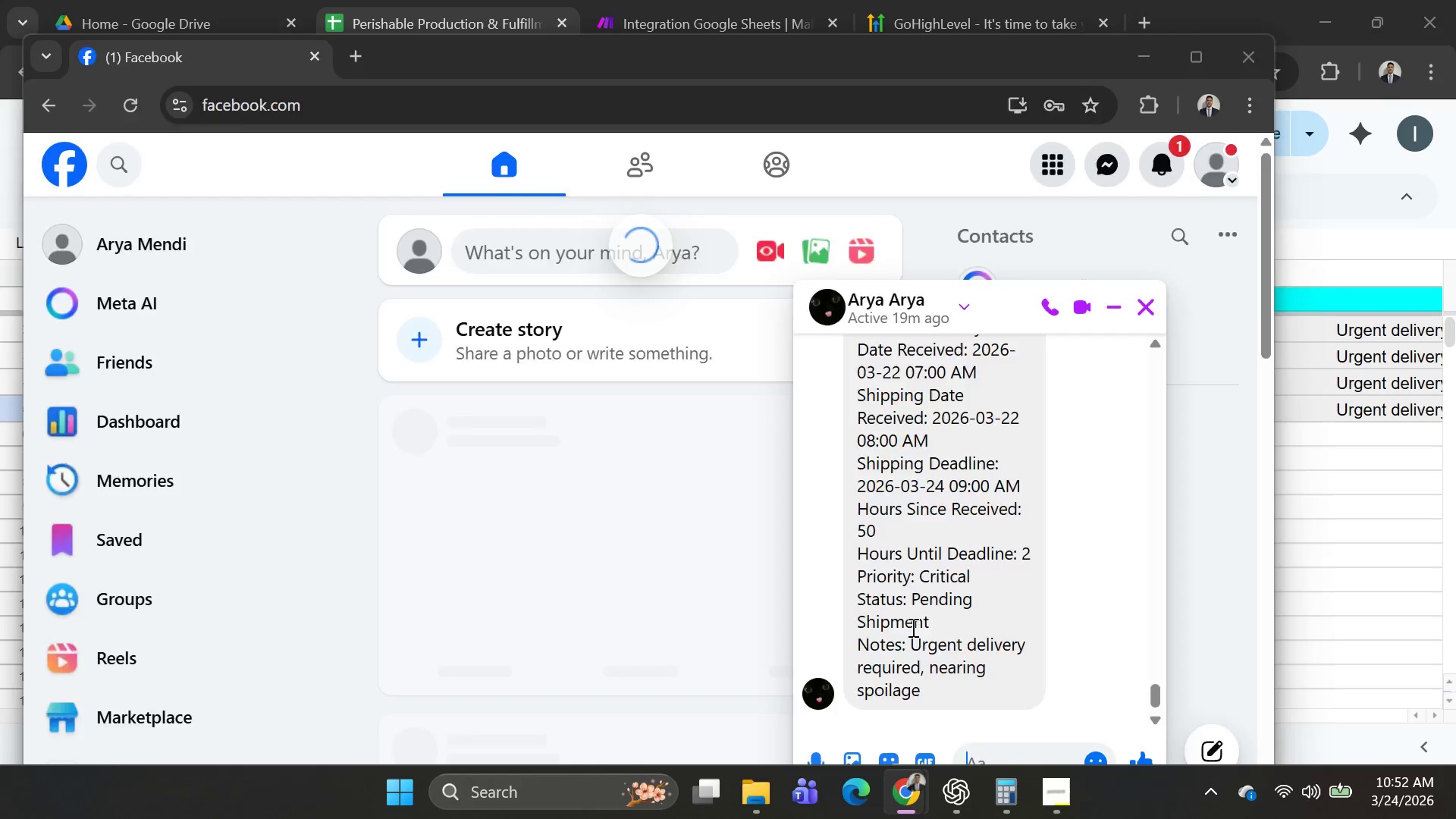 
key(Alt+Tab)
 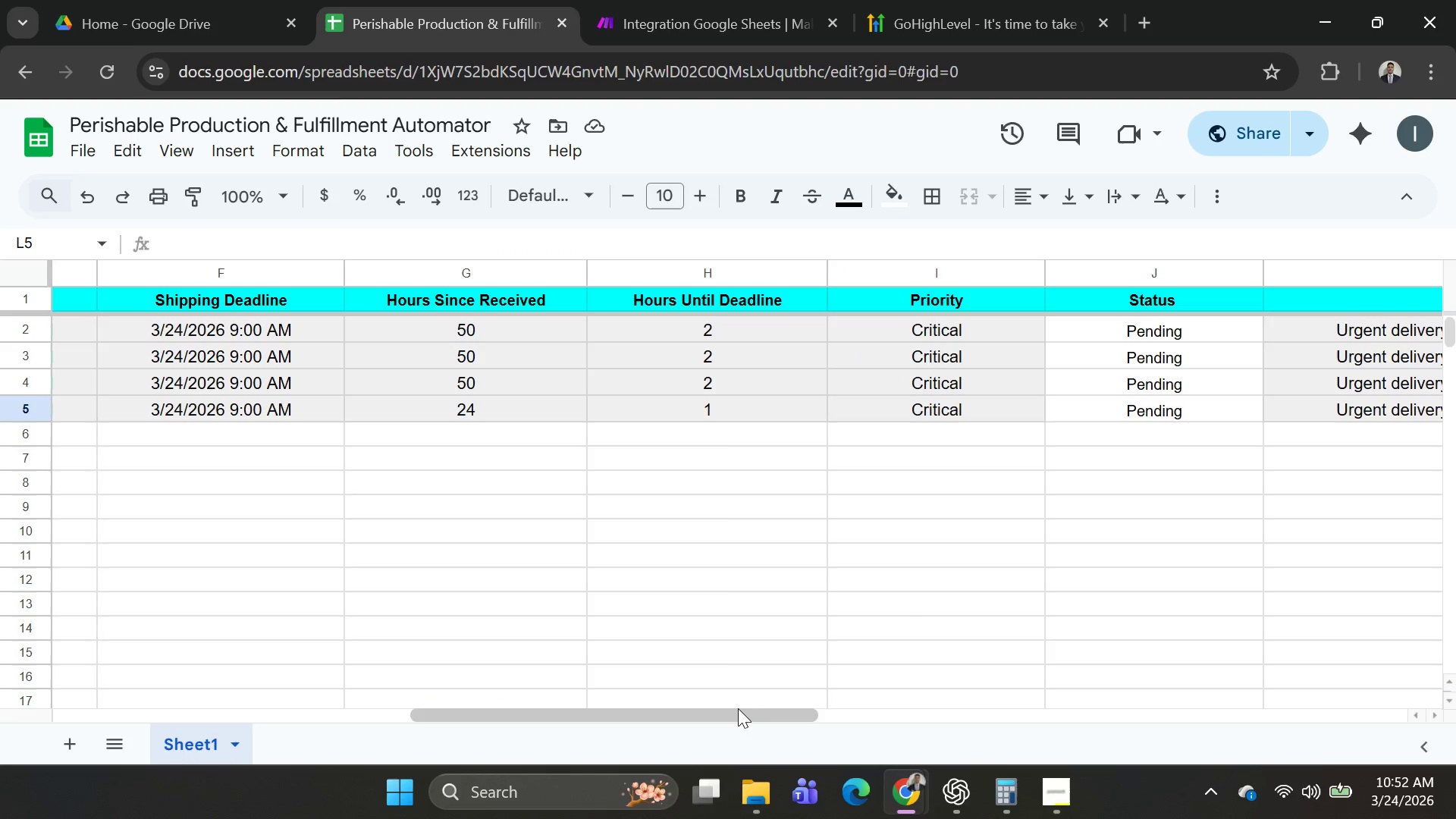 
left_click_drag(start_coordinate=[736, 711], to_coordinate=[1, 679])
 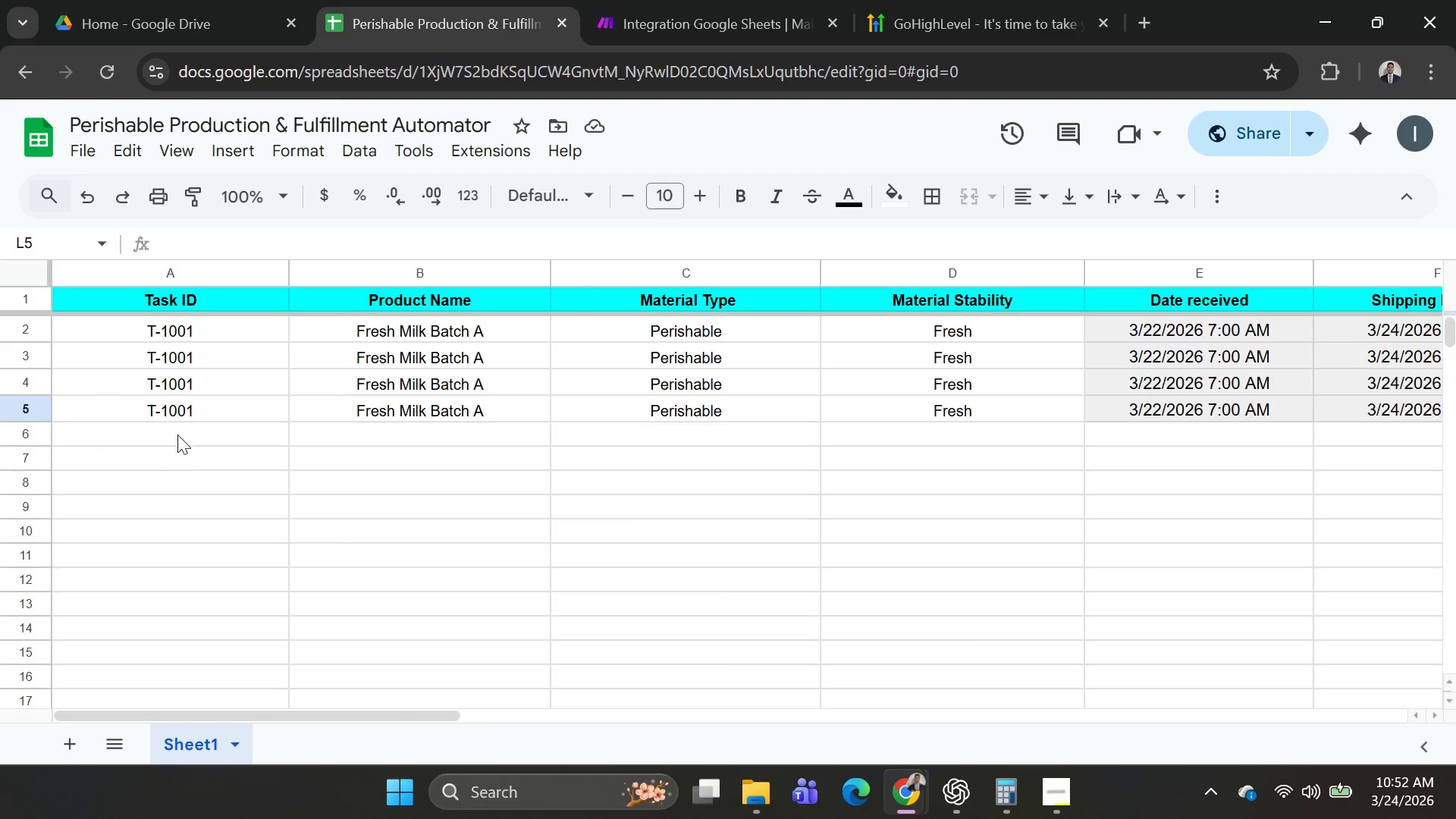 
left_click([165, 430])
 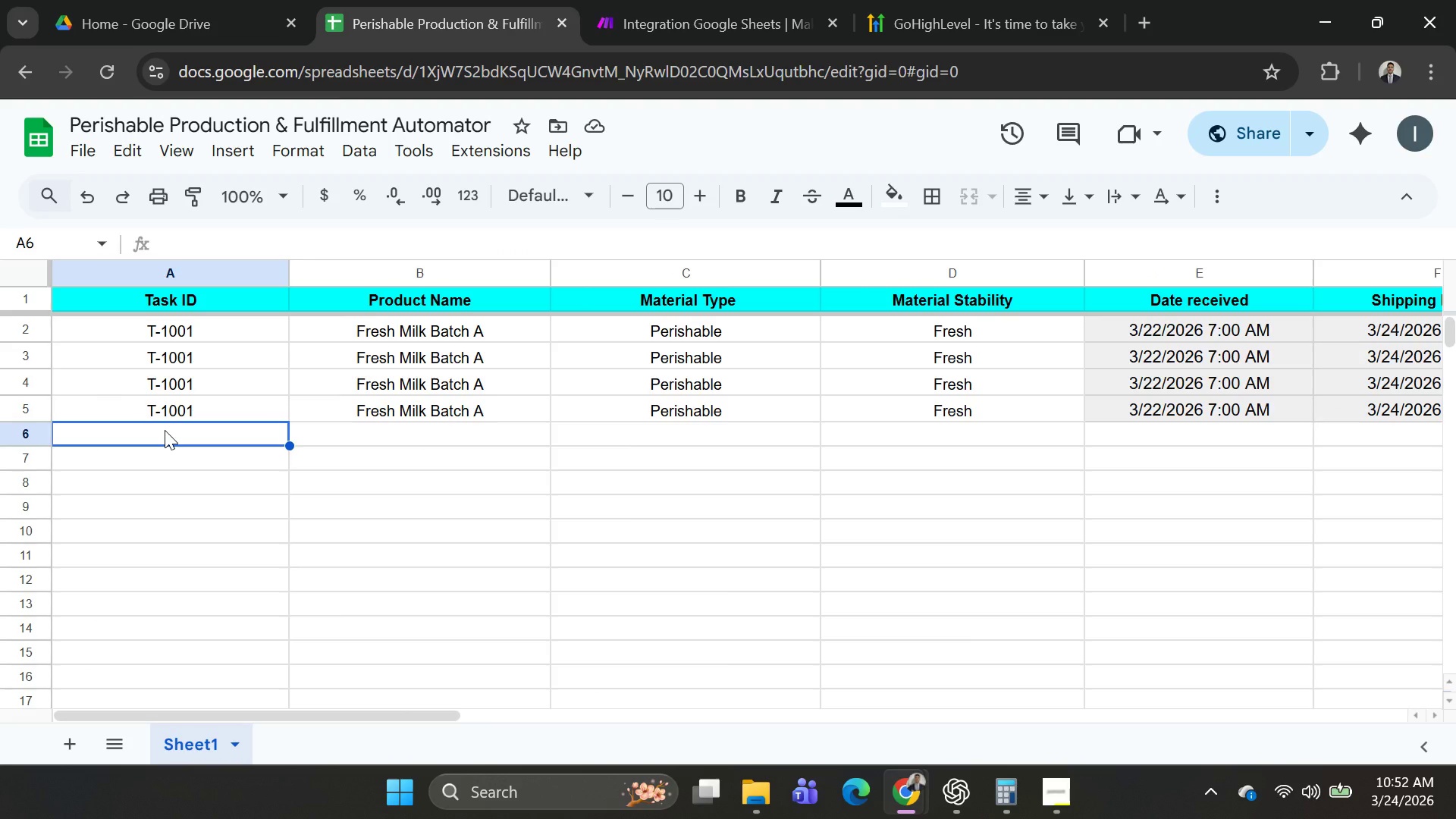 
hold_key(key=ShiftLeft, duration=1.53)
 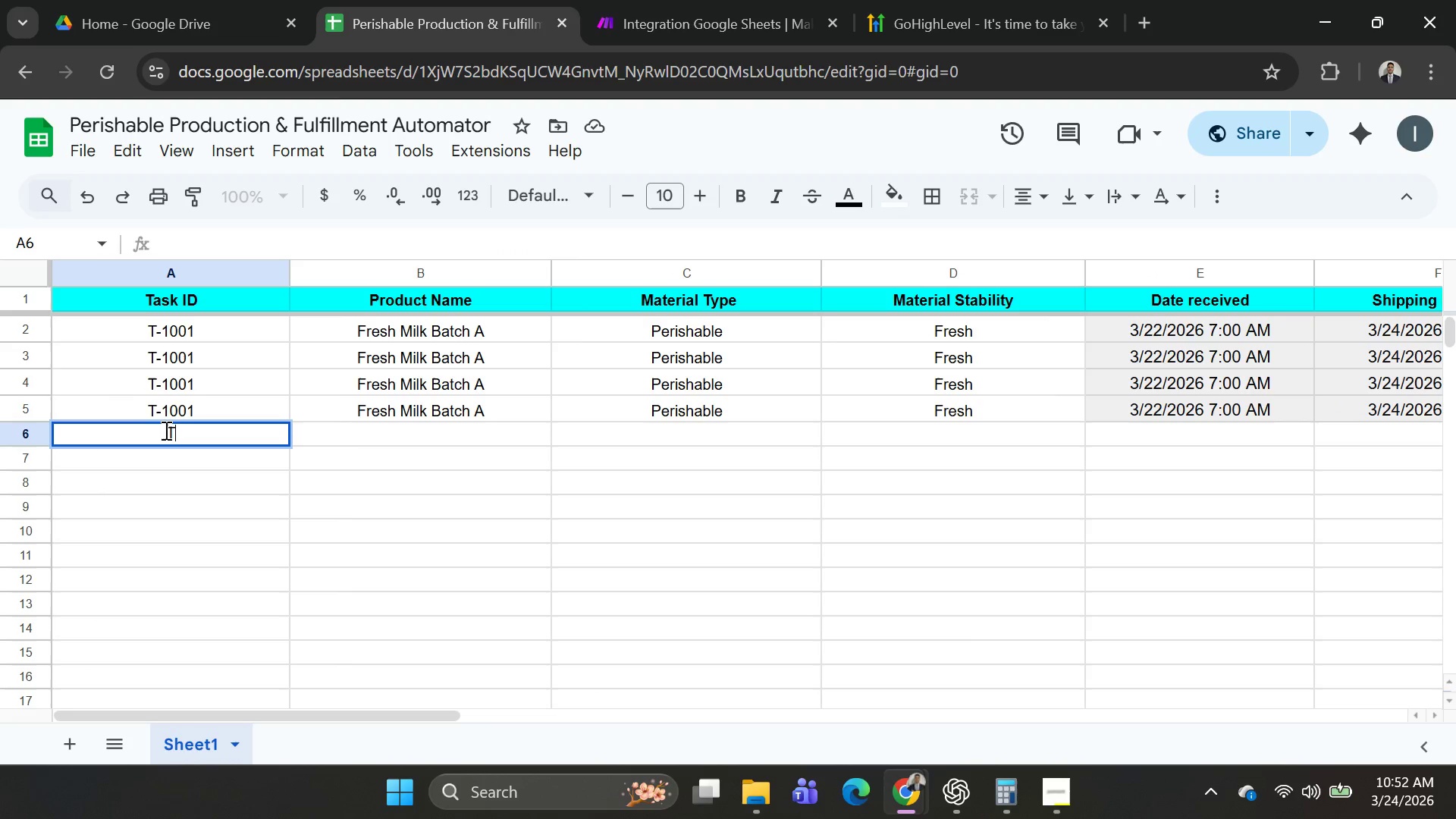 
type(T- 1002)
 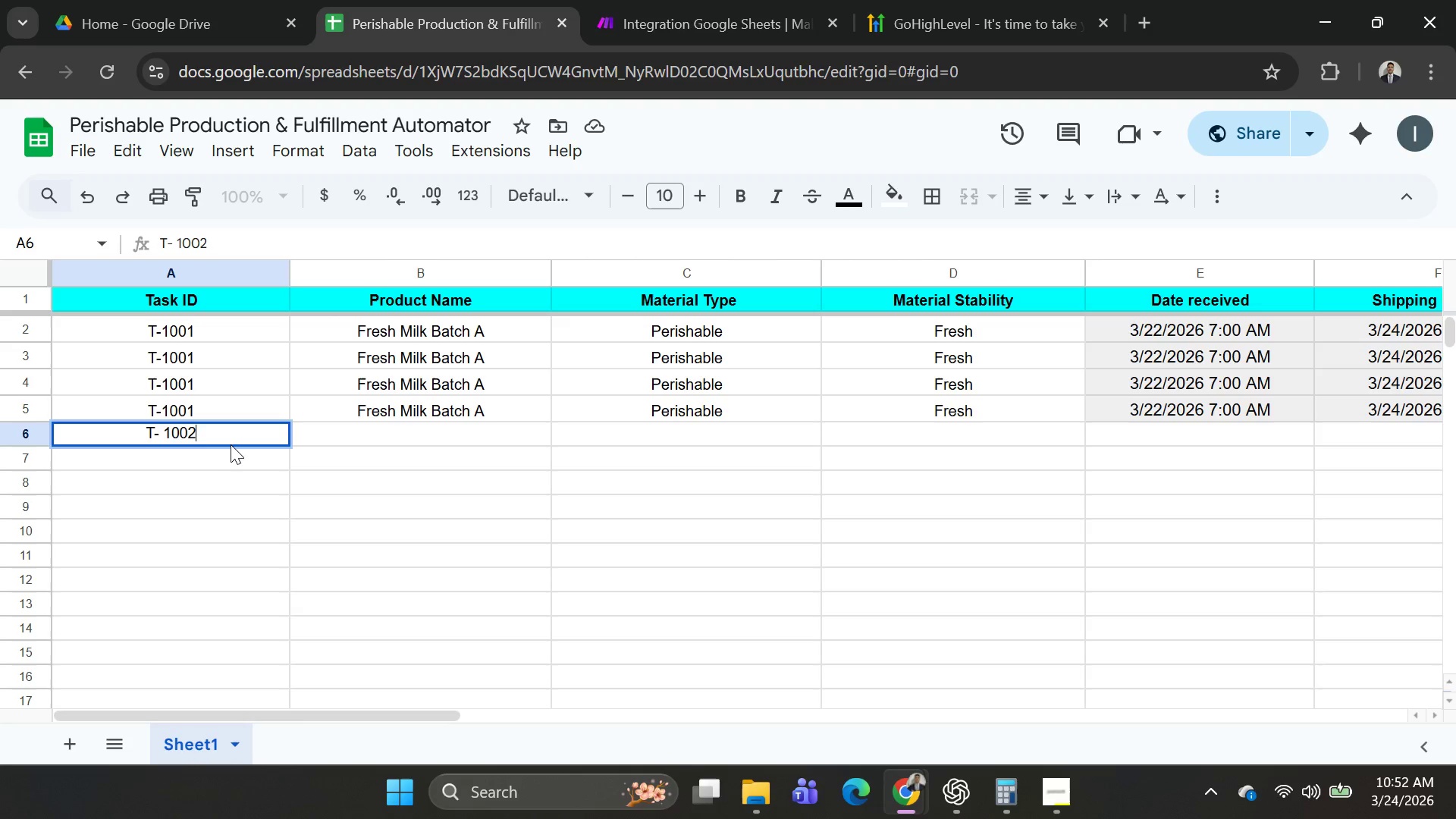 
left_click([347, 431])
 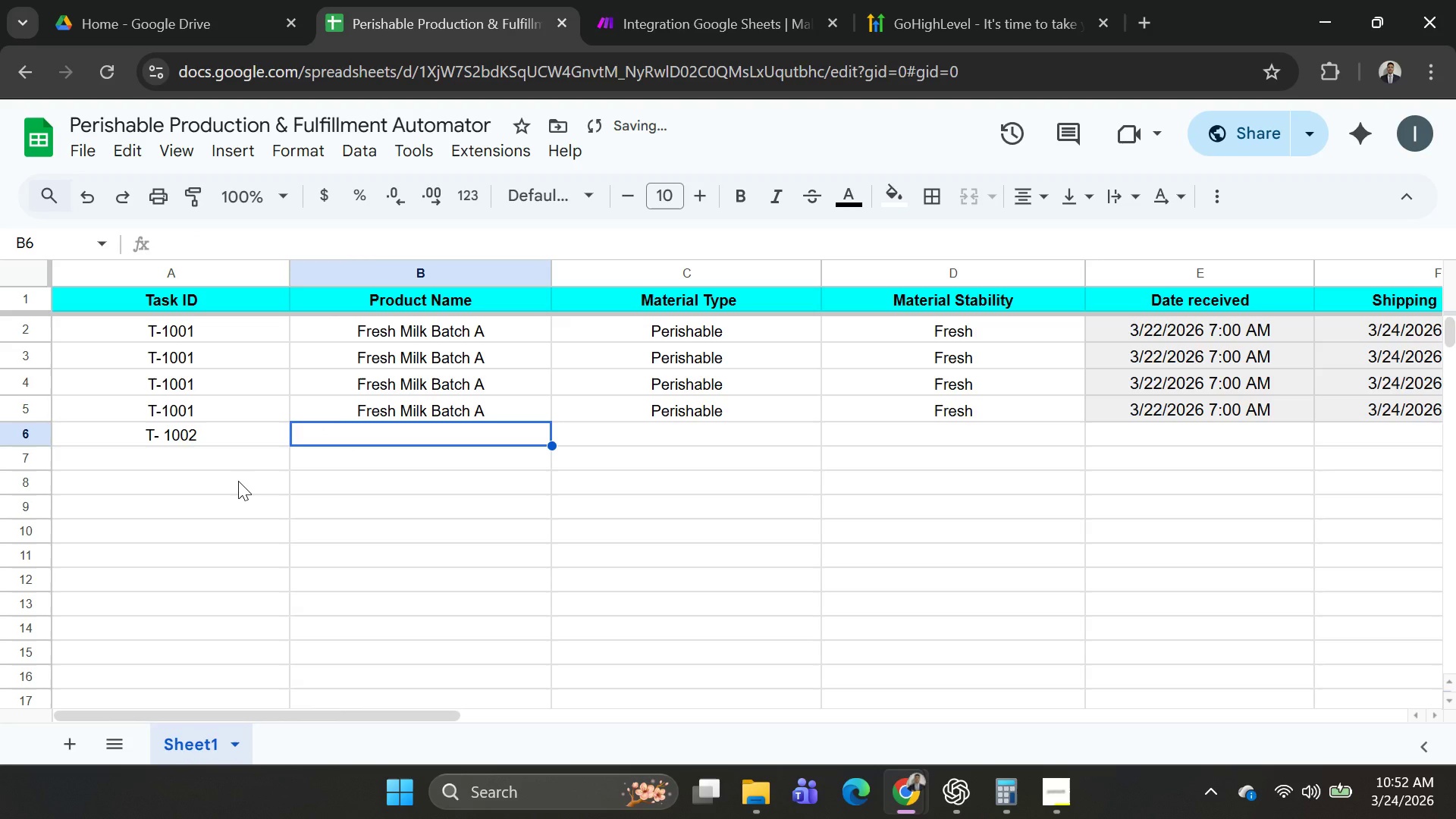 
type(Frozon s)
key(Backspace)
type(Shi)
key(Backspace)
type(rimp Export)
key(Tab)
 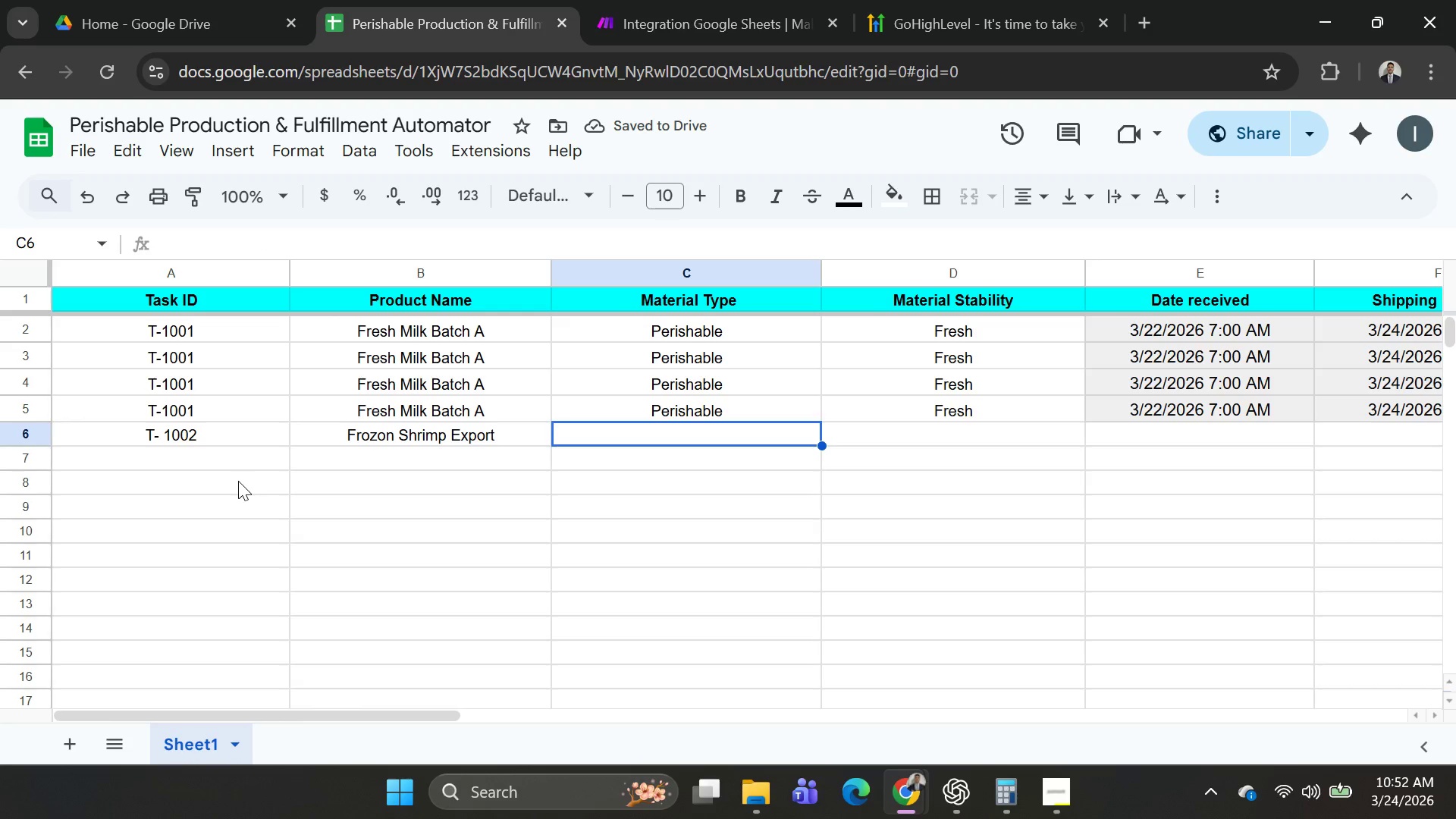 
hold_key(key=ShiftLeft, duration=0.34)
 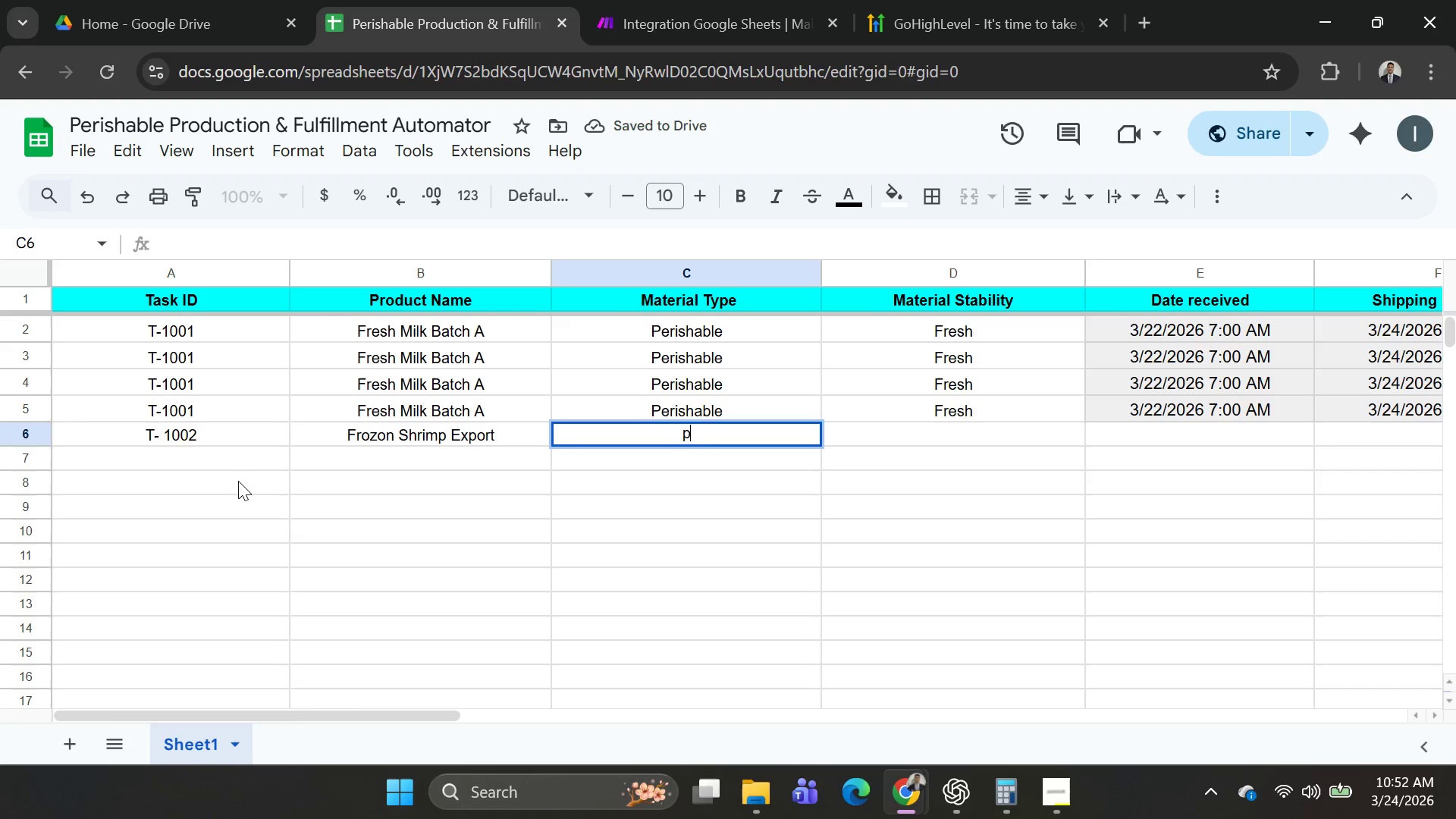 
type(per)
 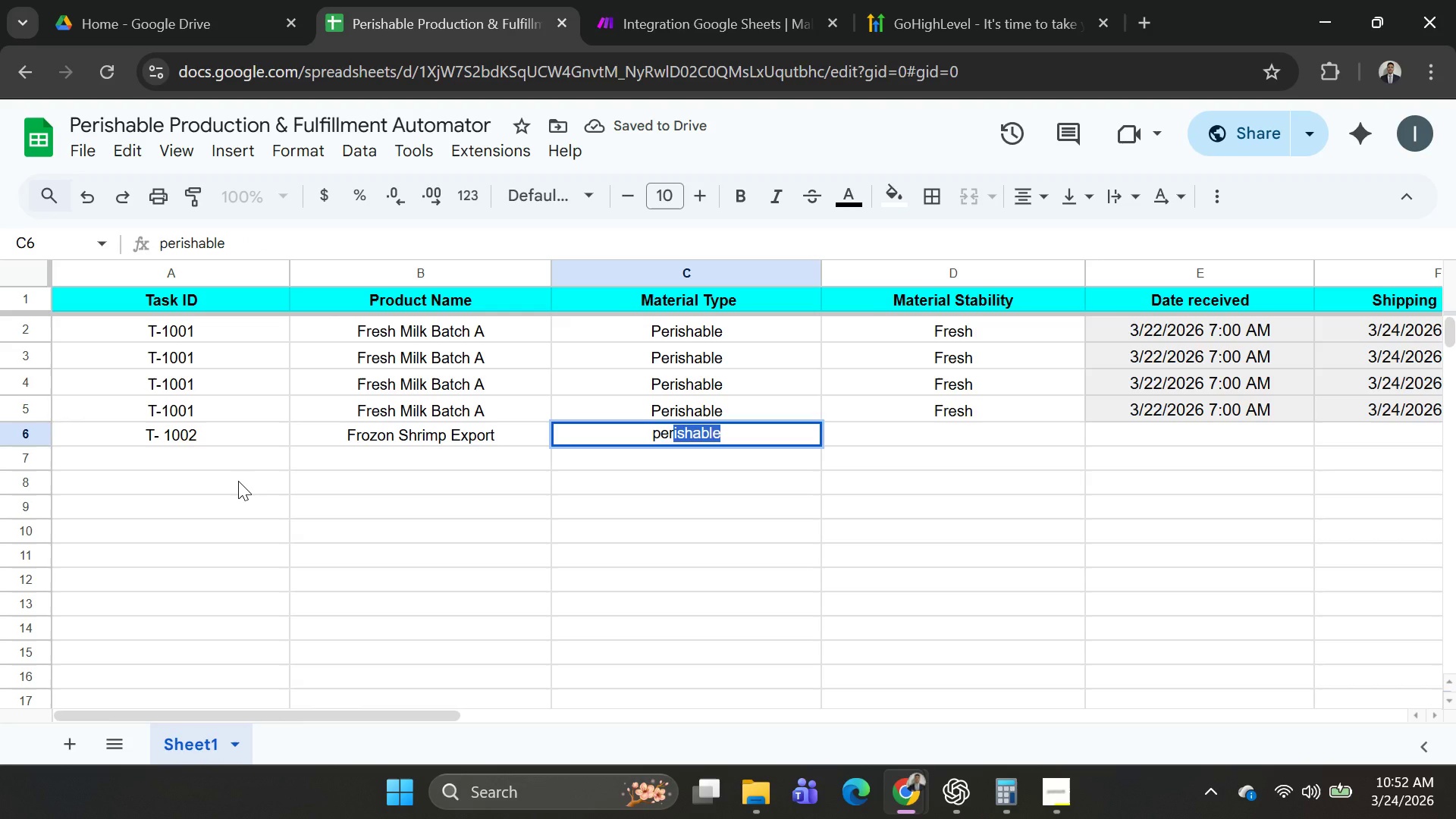 
key(Enter)
 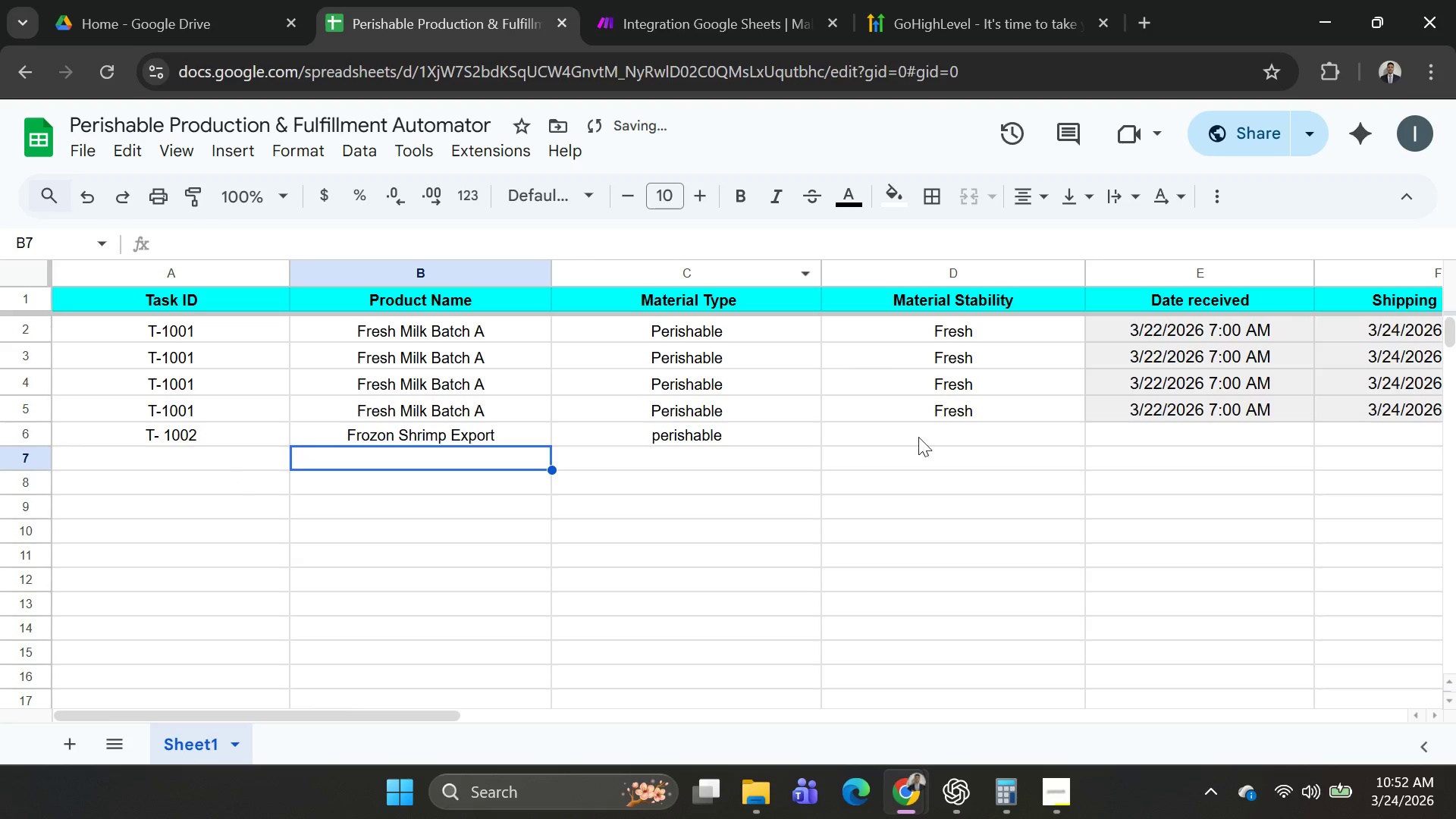 
left_click([954, 423])
 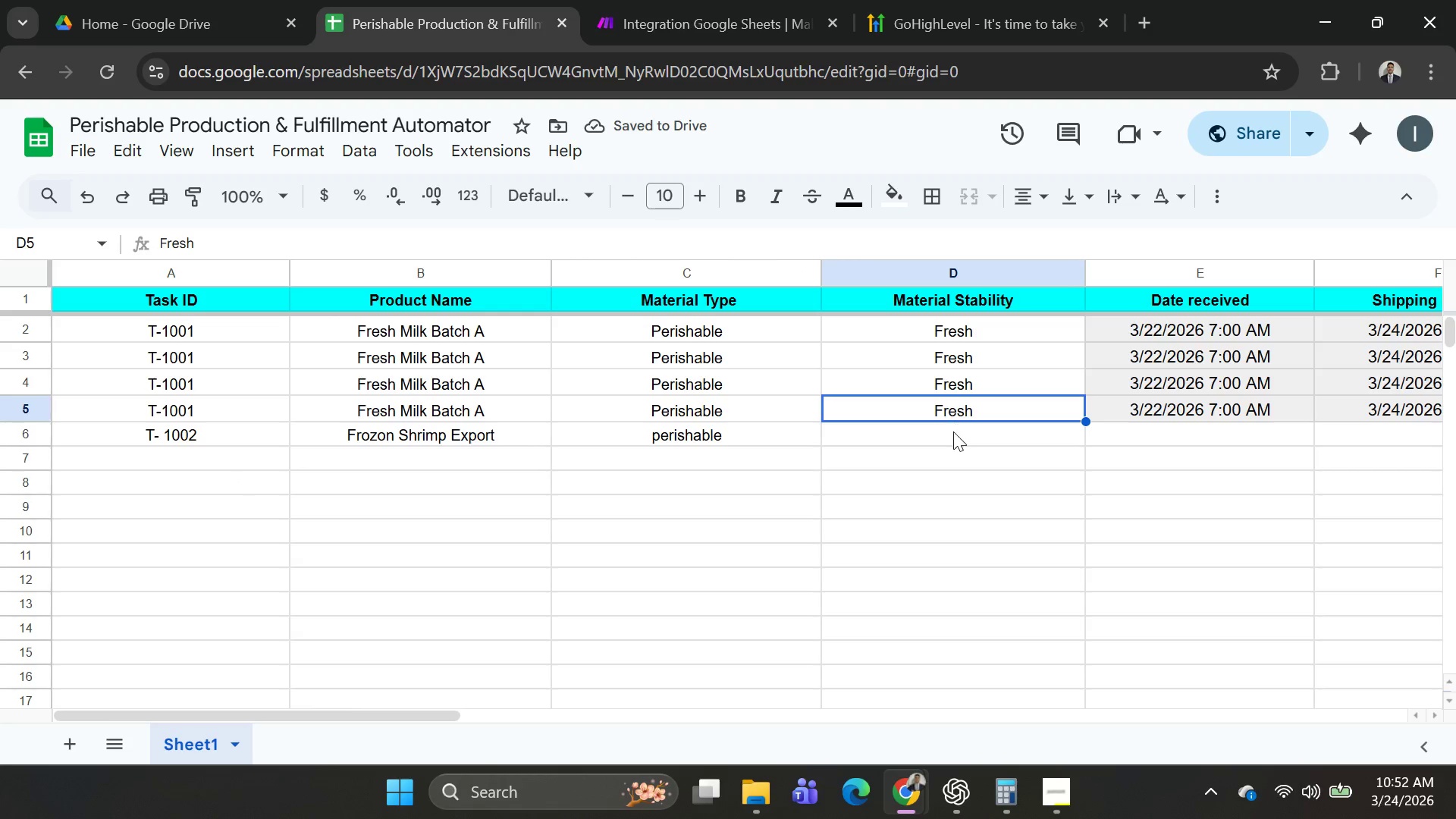 
left_click([953, 431])
 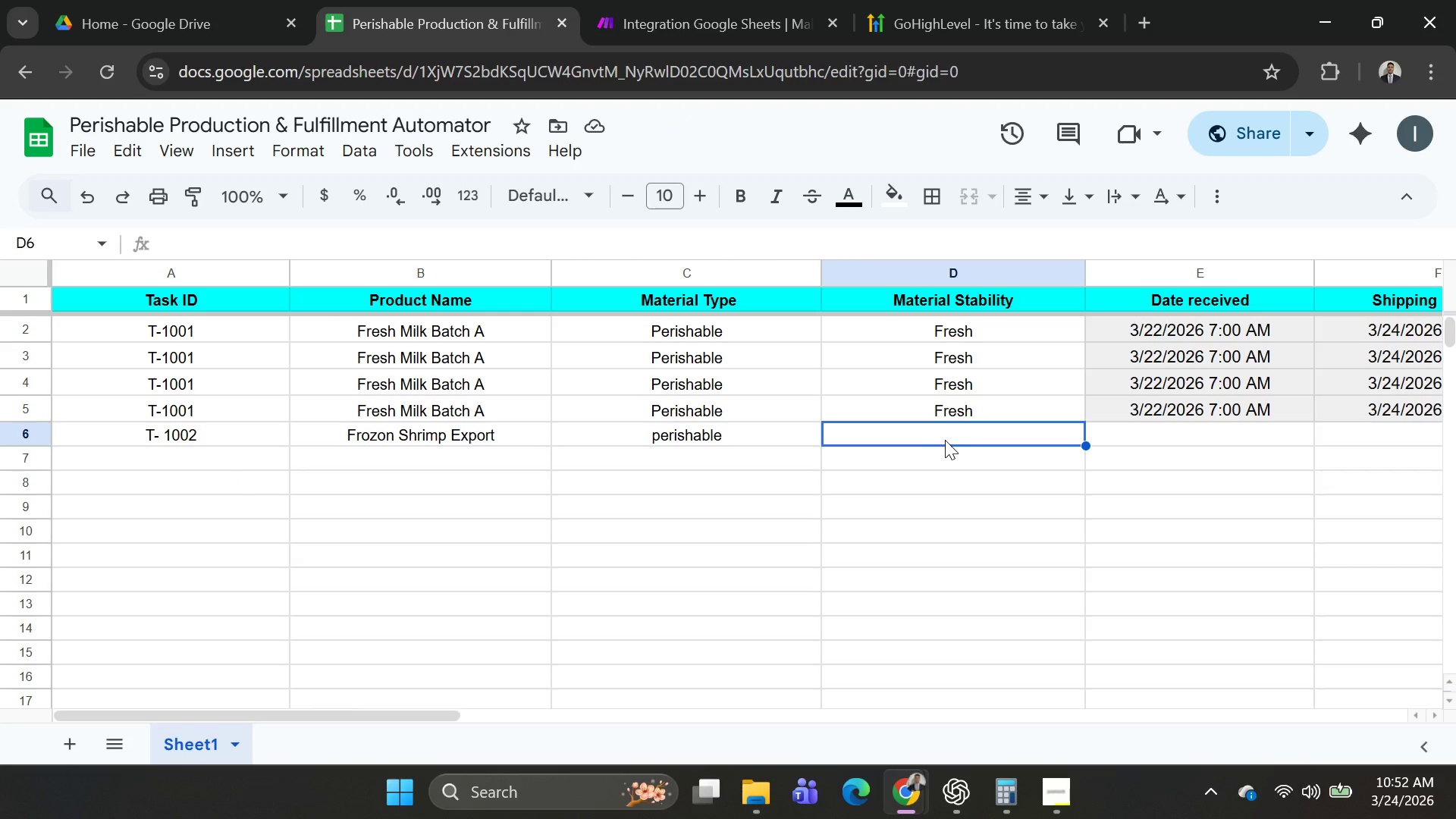 
wait(5.02)
 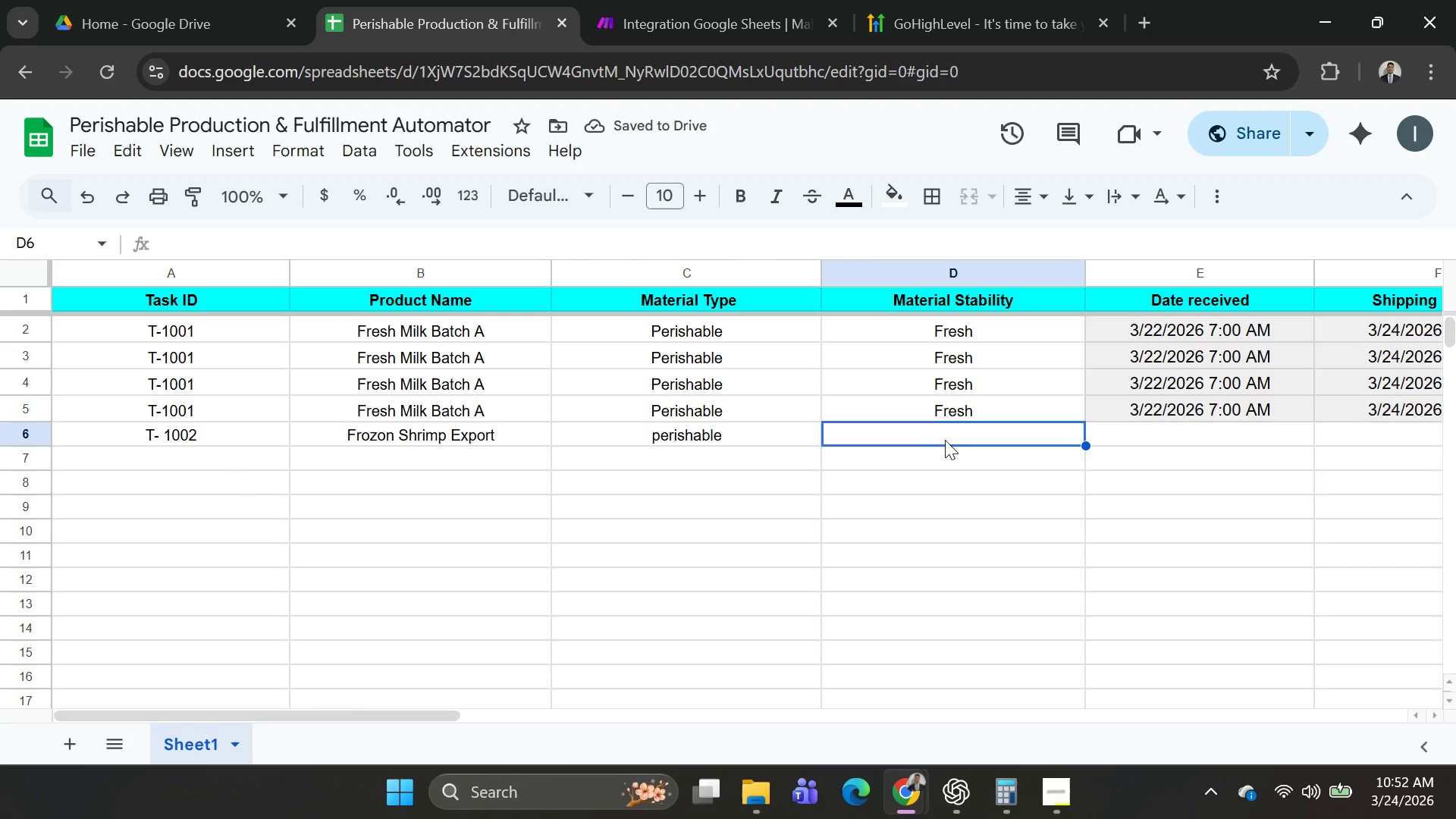 
type(Low)
 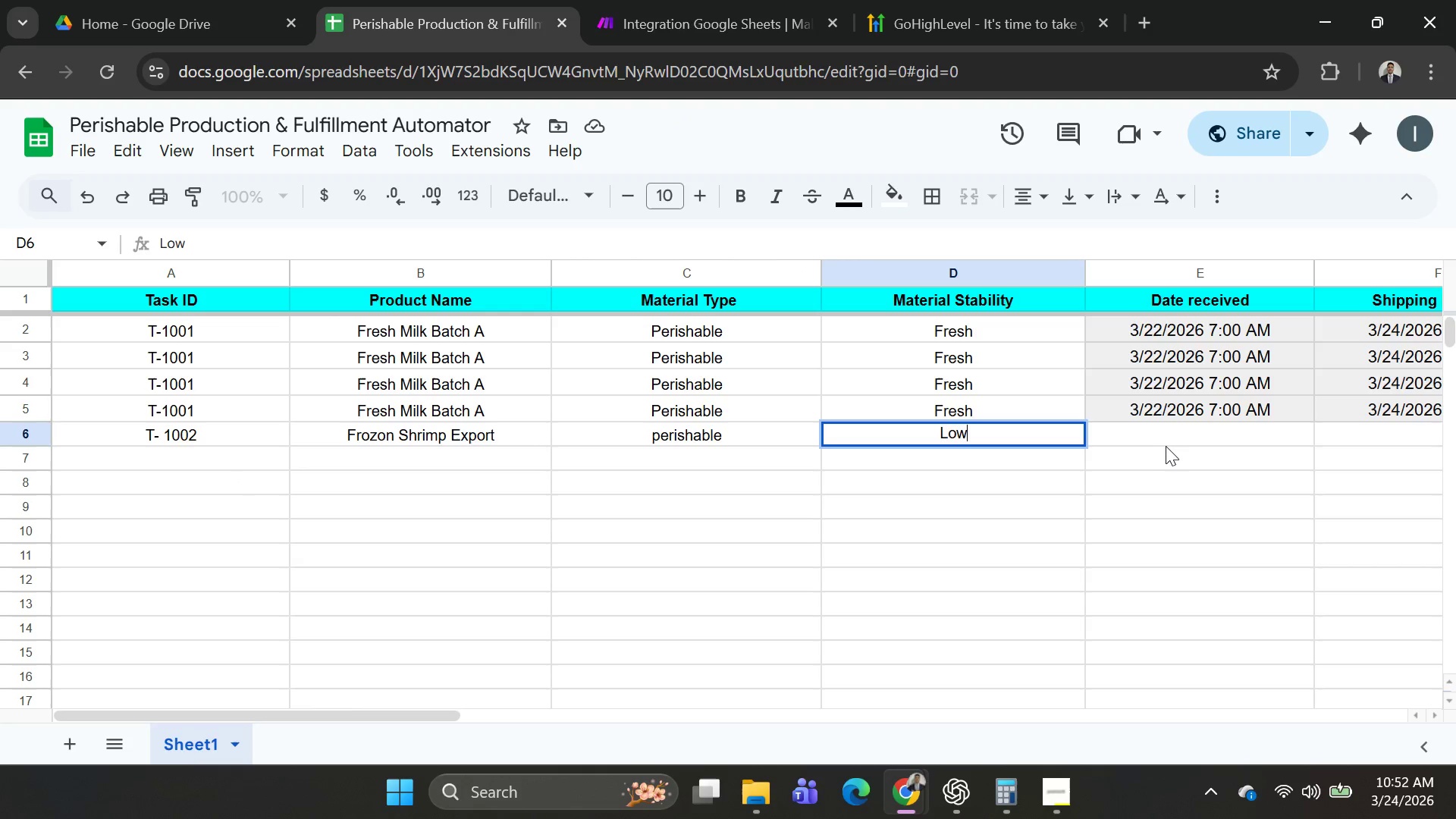 
left_click([1167, 437])
 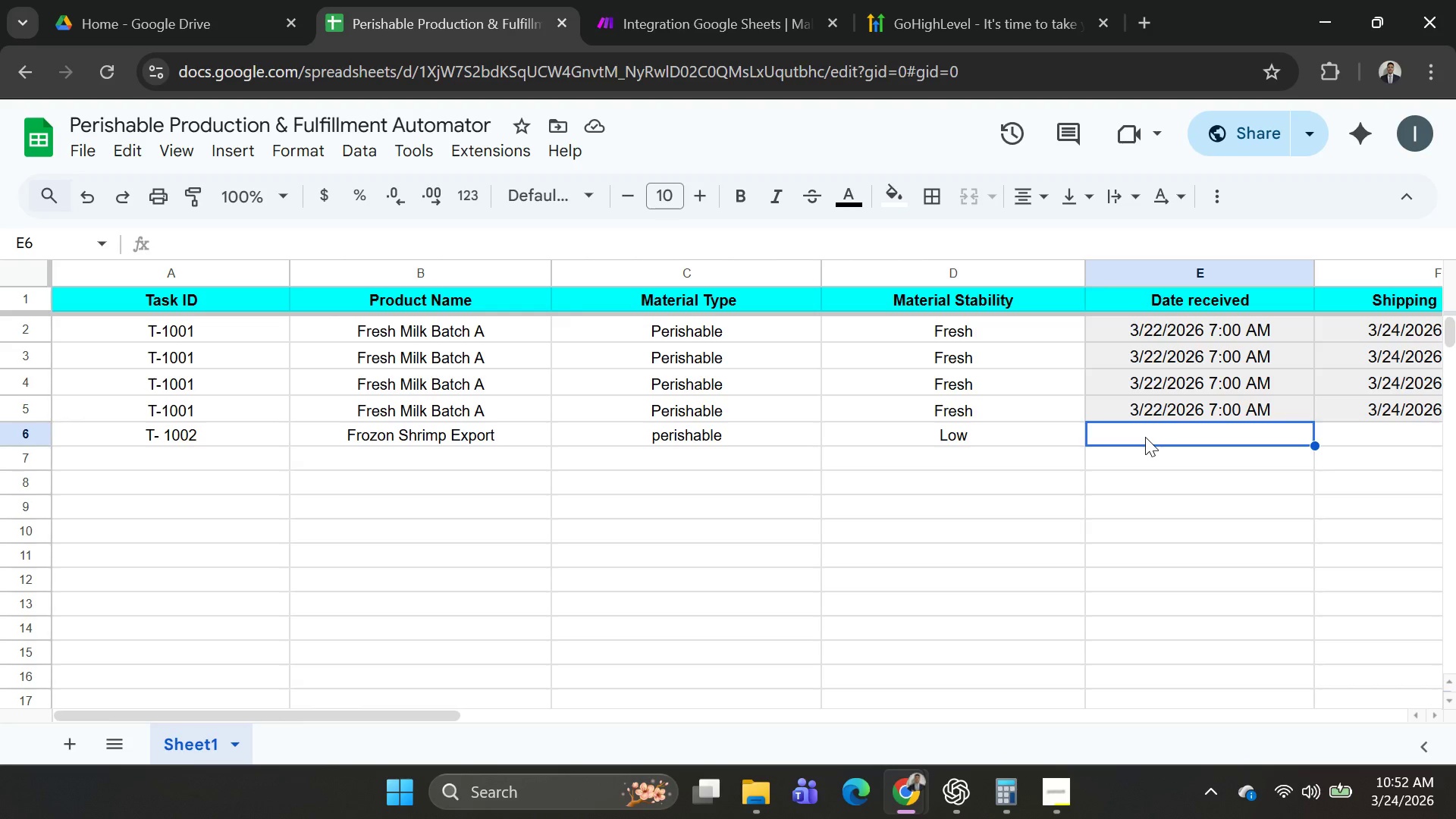 
wait(14.23)
 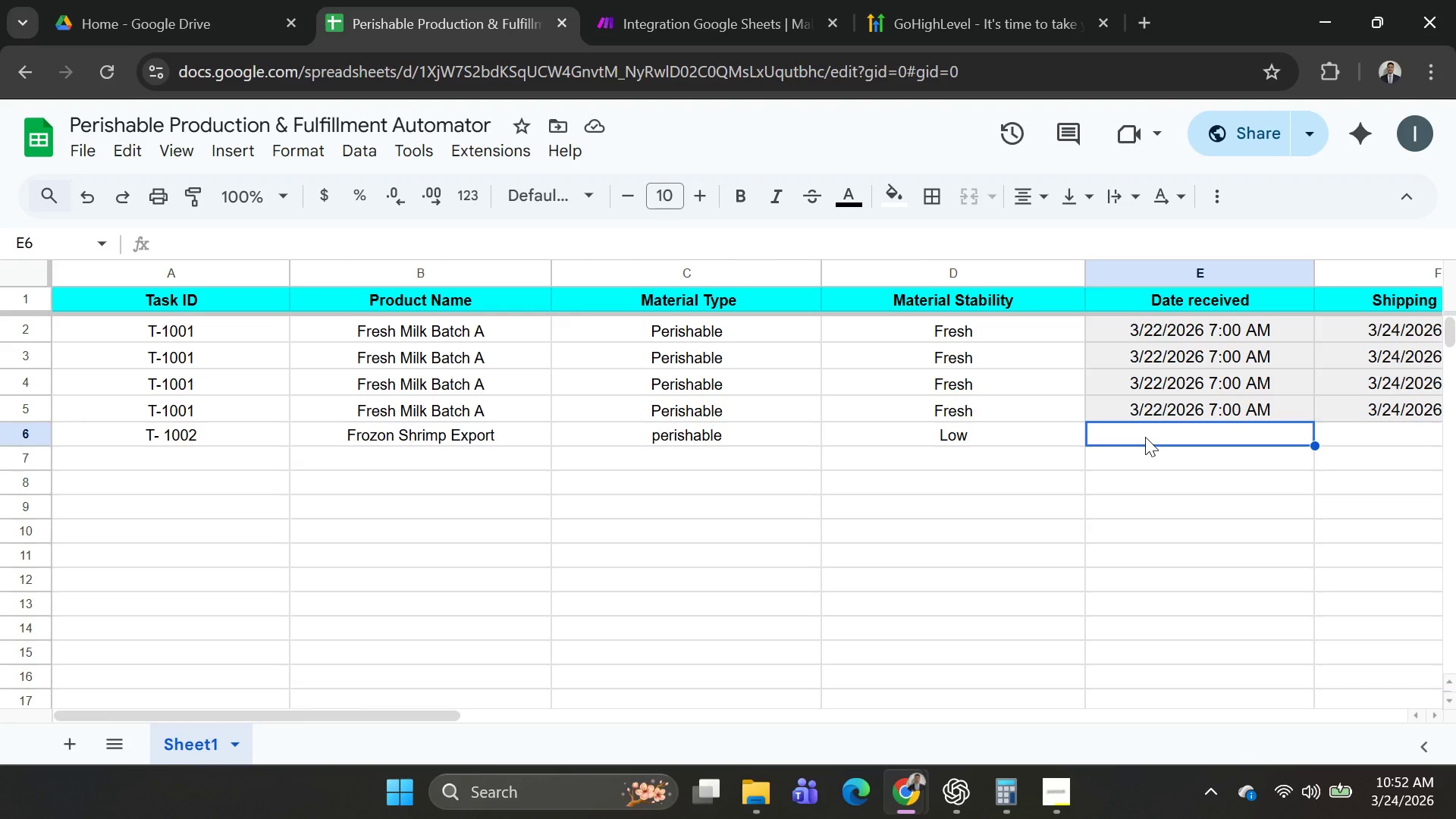 
left_click([978, 438])
 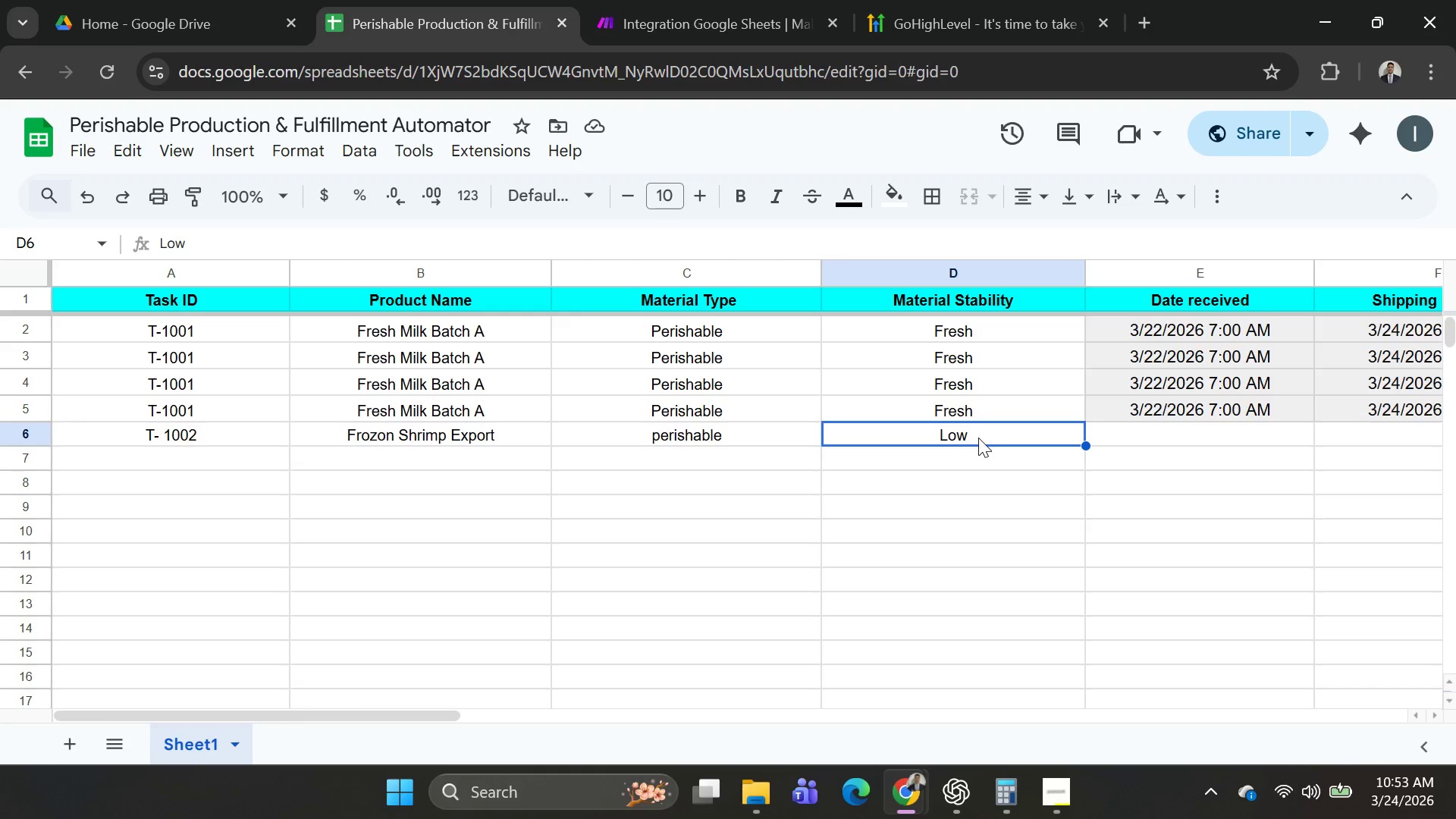 
double_click([978, 438])
 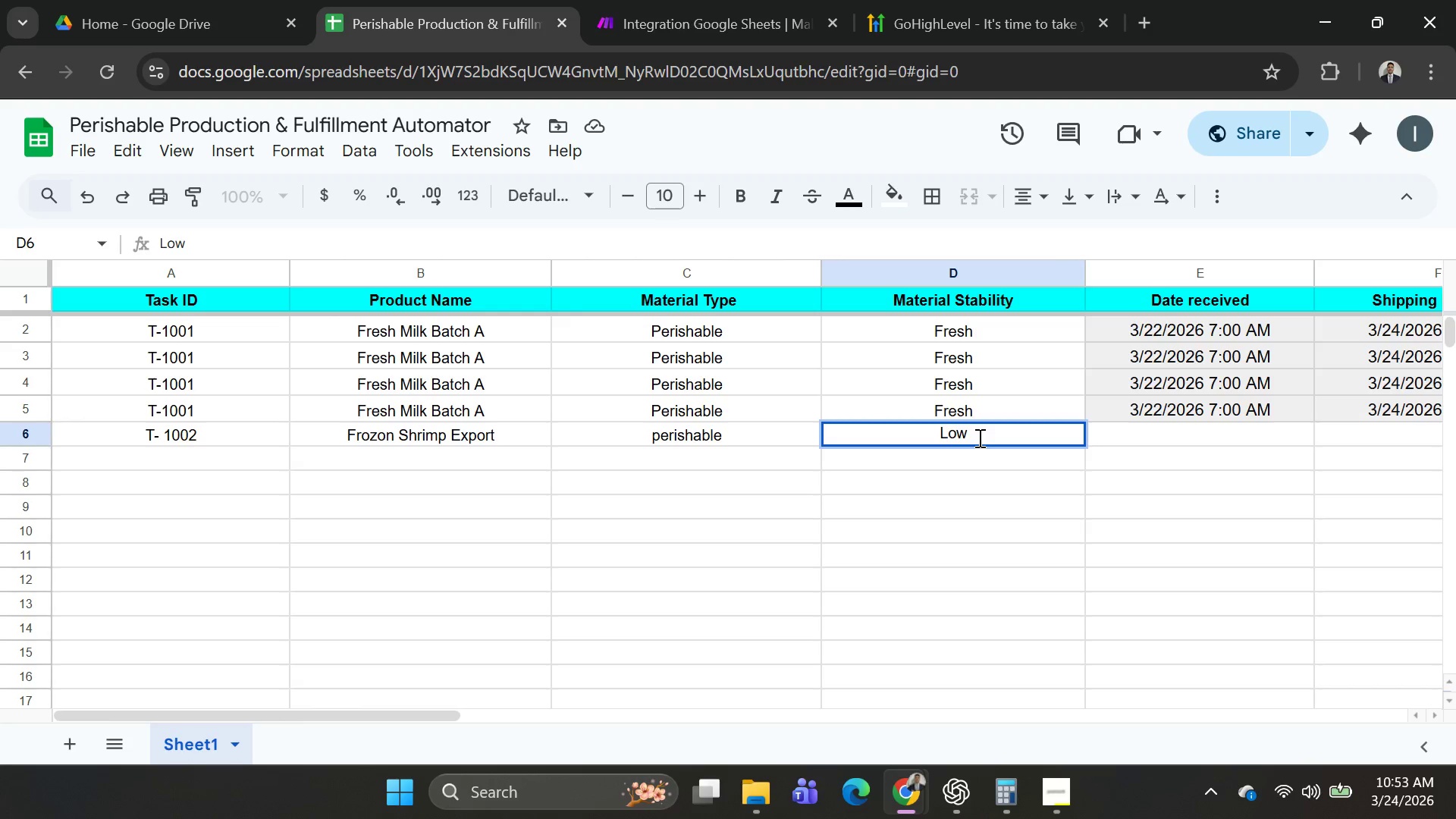 
key(Backspace)
key(Backspace)
key(Backspace)
type(Gresh)
key(Backspace)
key(Backspace)
key(Backspace)
key(Backspace)
key(Backspace)
type(fres)
key(Backspace)
key(Backspace)
key(Backspace)
key(Backspace)
key(Backspace)
type(Fresh)
 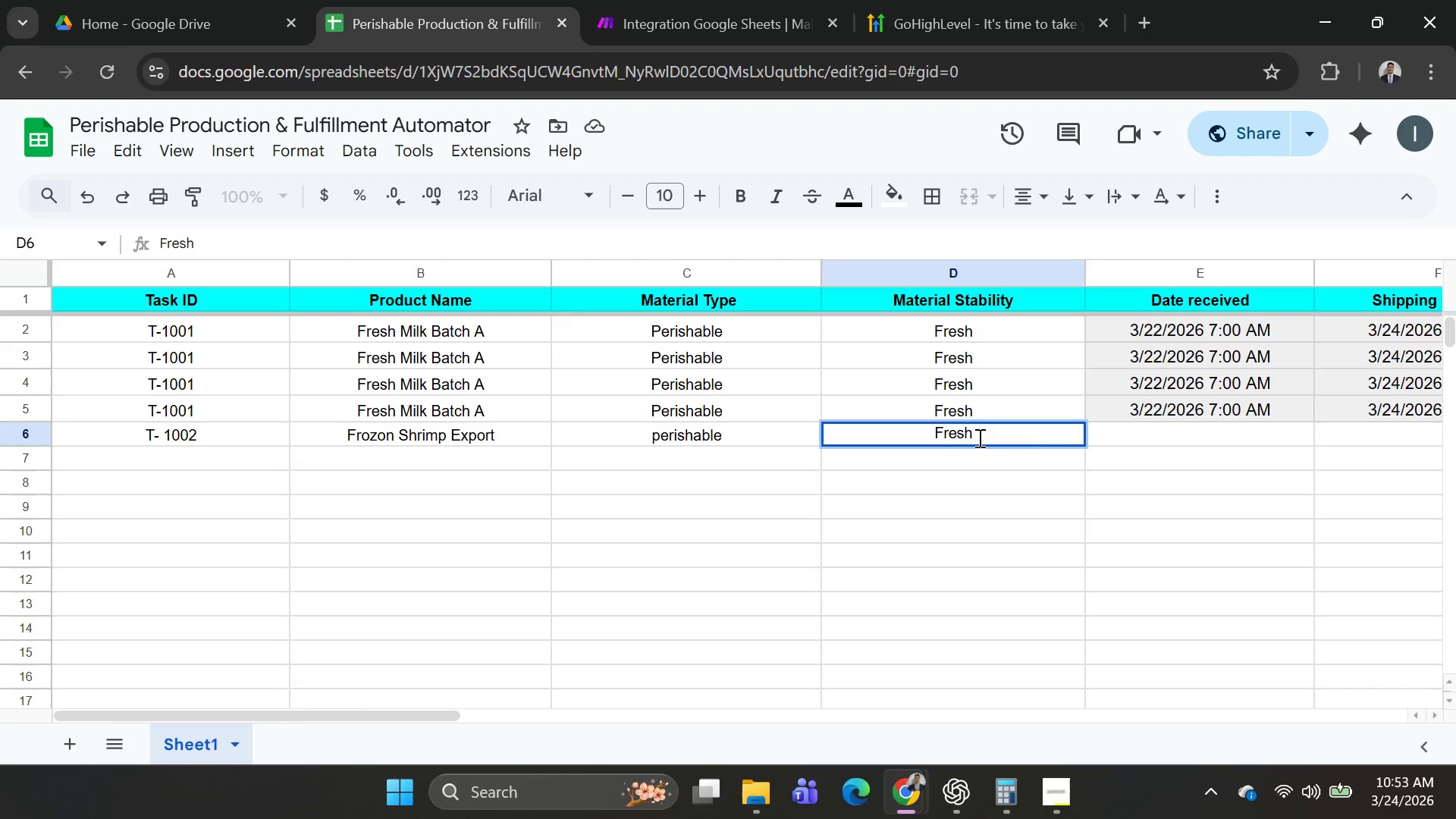 
key(Tab)
 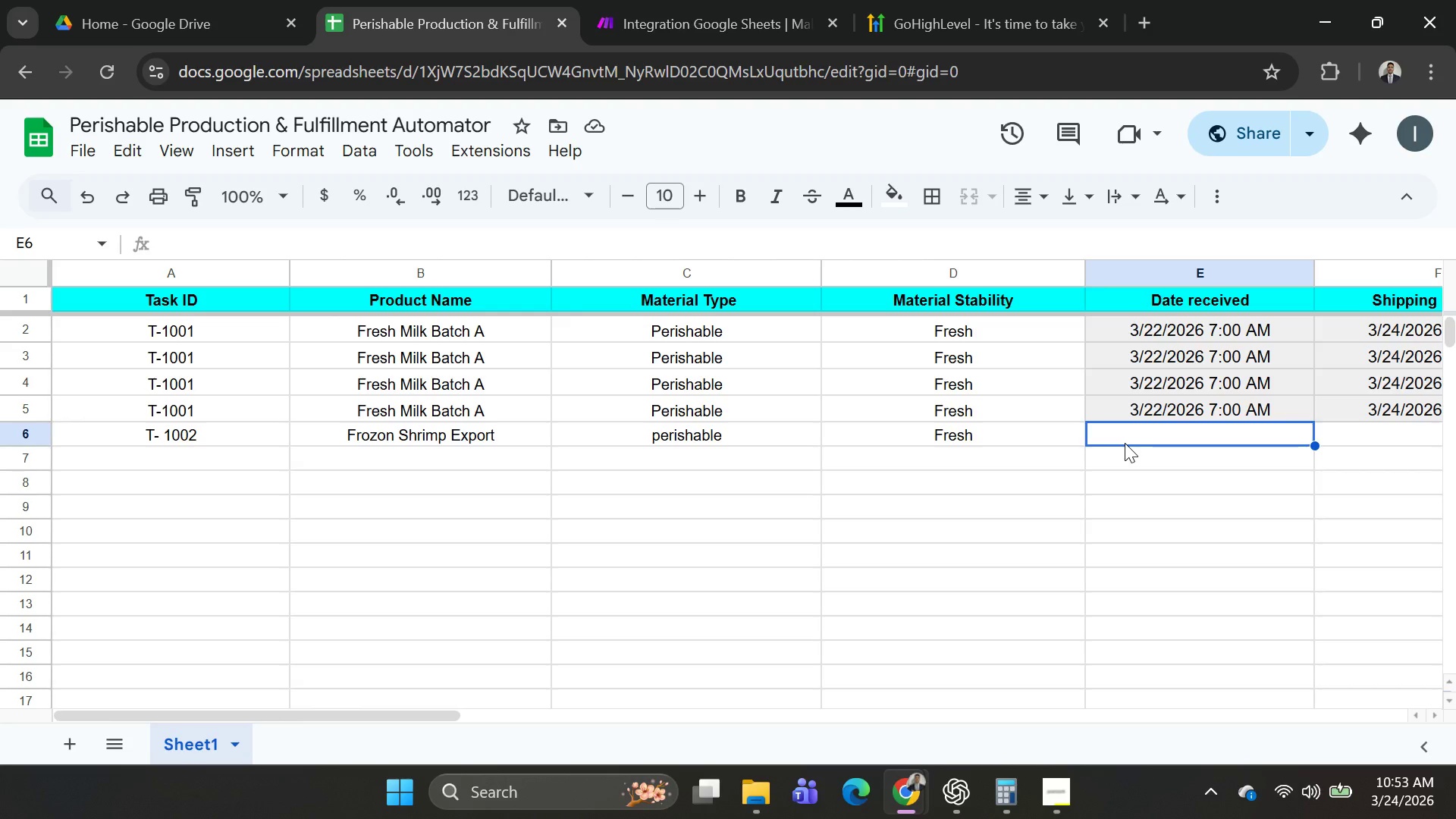 
wait(13.86)
 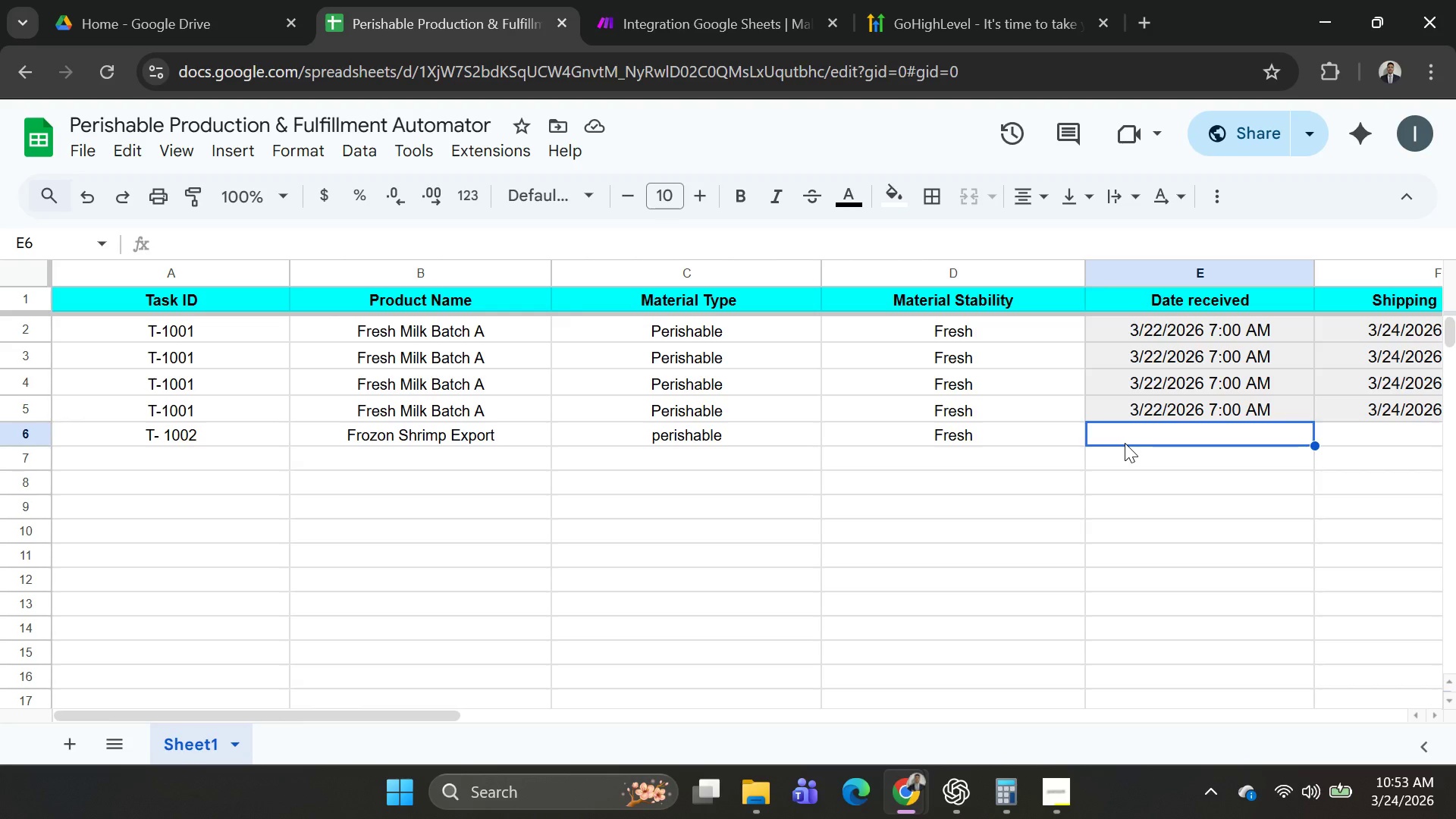 
type(20)
 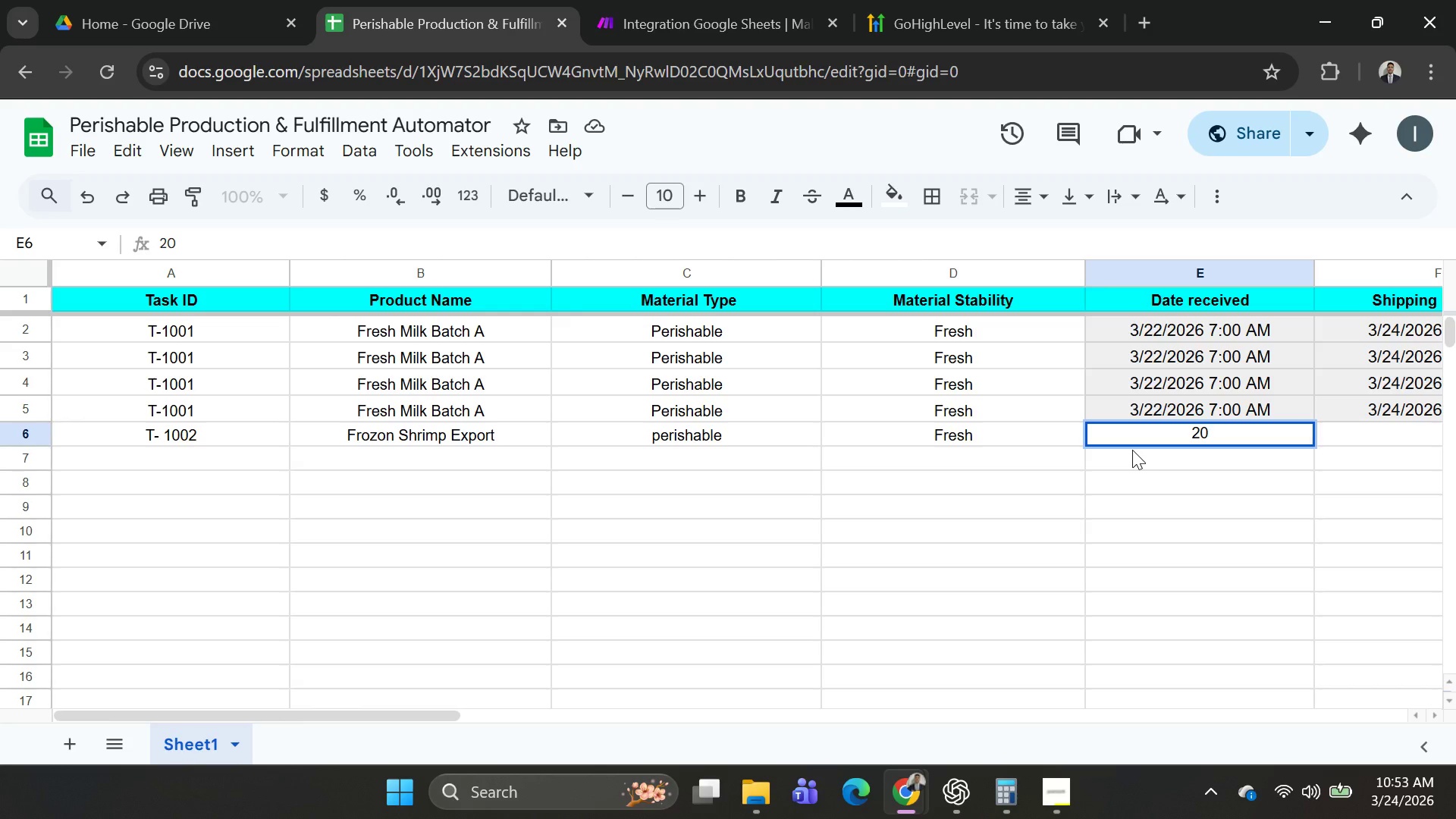 
type(26)
 